 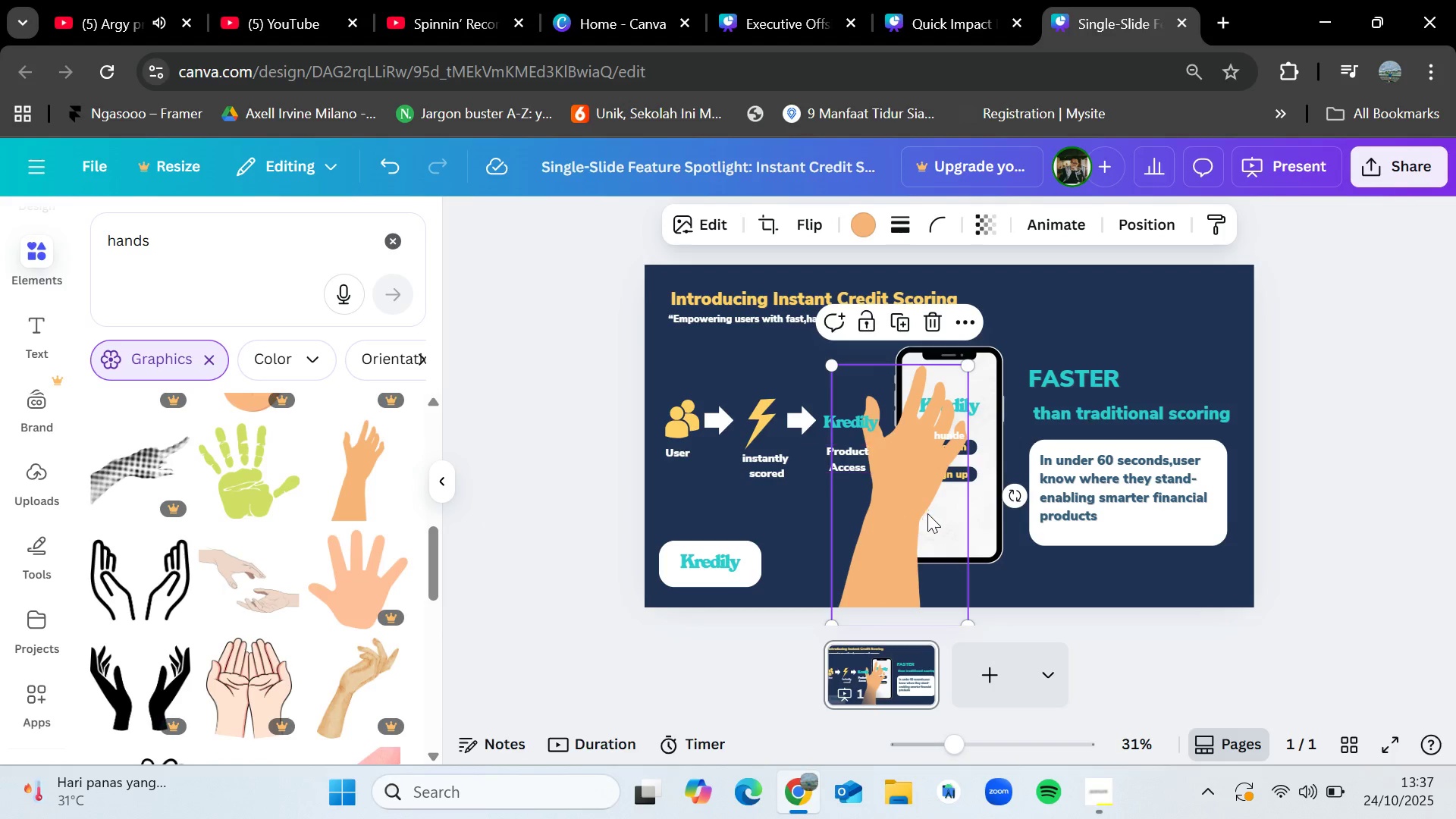 
left_click_drag(start_coordinate=[905, 507], to_coordinate=[952, 623])
 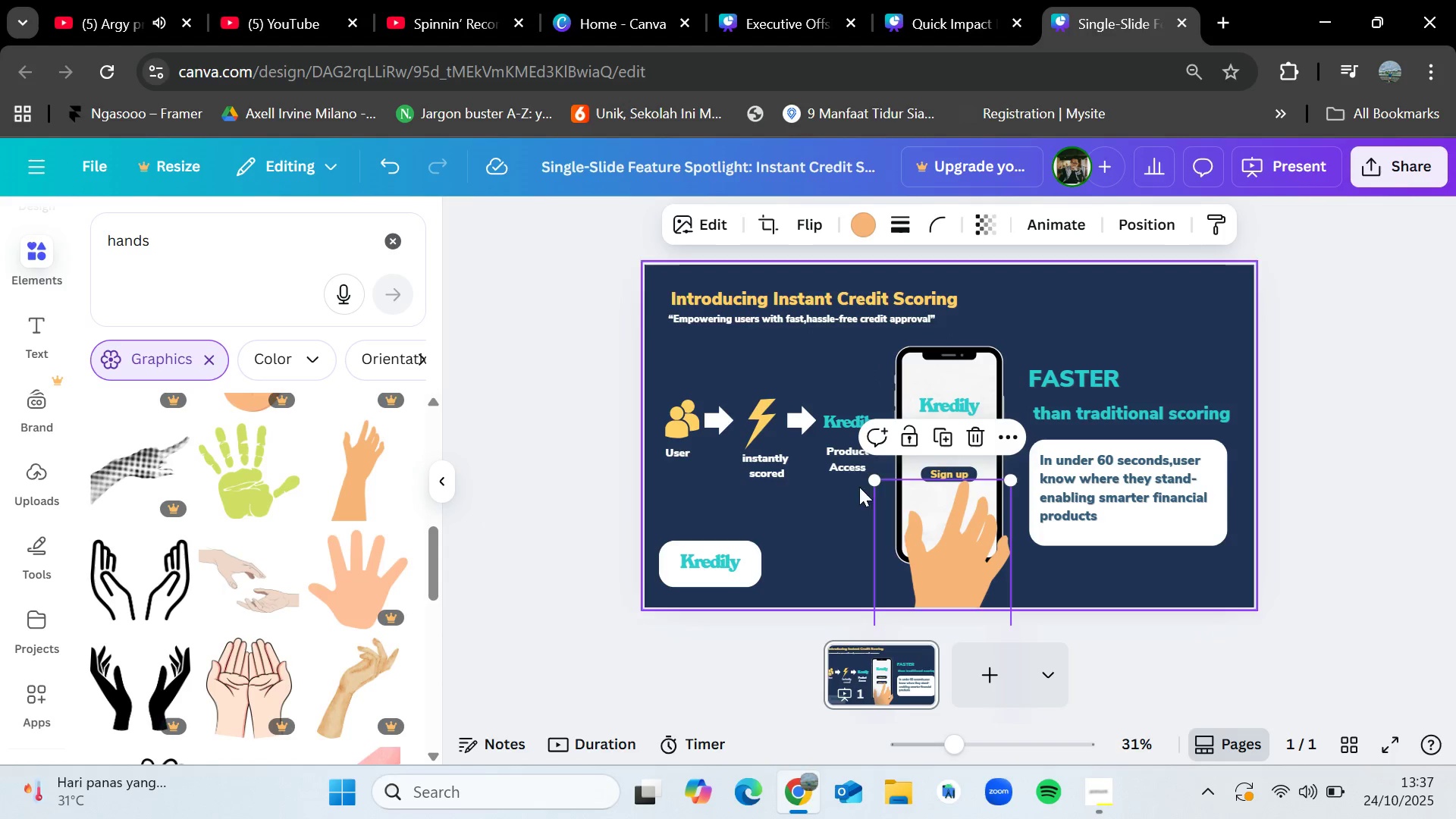 
left_click_drag(start_coordinate=[873, 483], to_coordinate=[925, 555])
 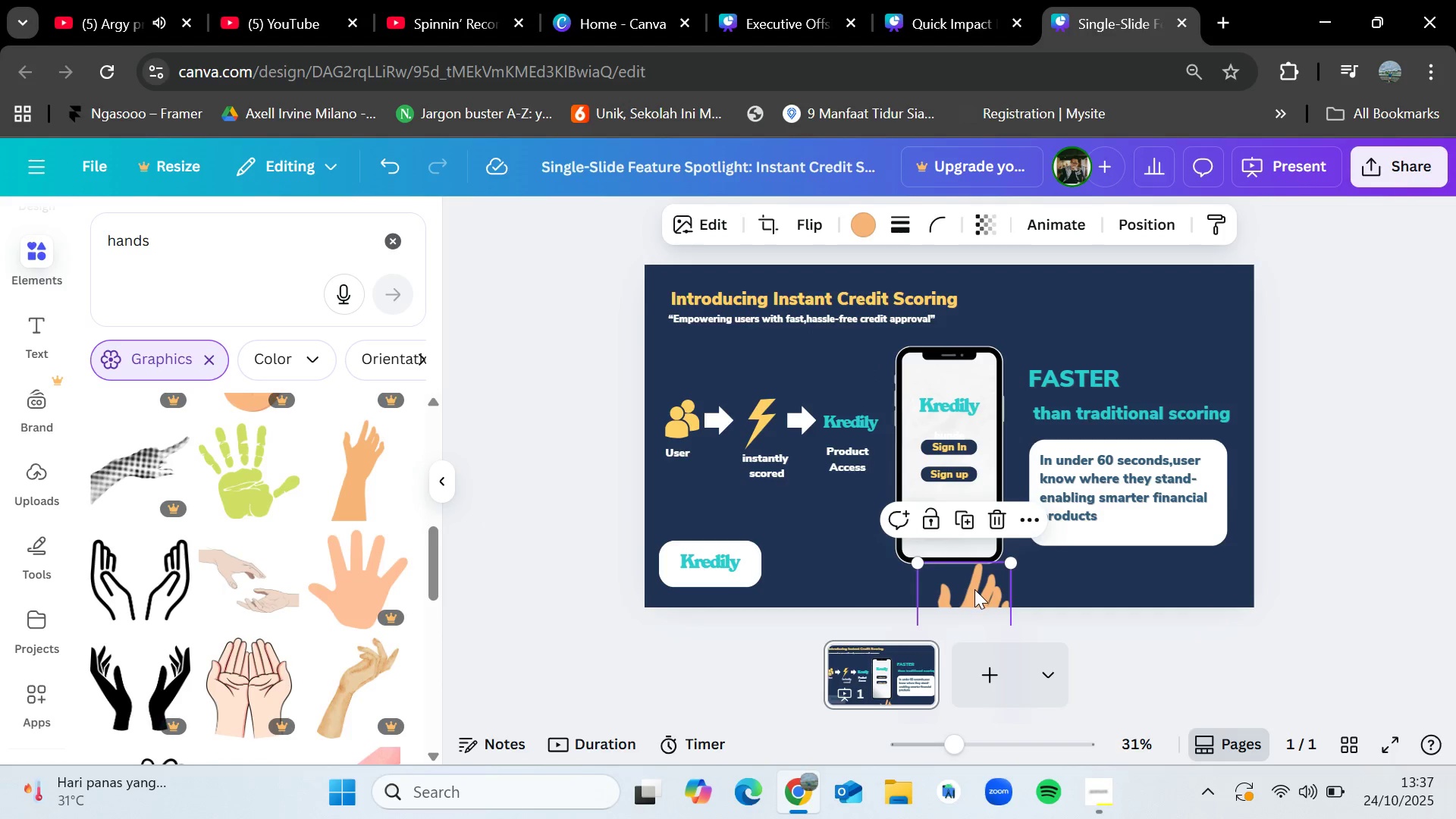 
left_click_drag(start_coordinate=[975, 589], to_coordinate=[946, 538])
 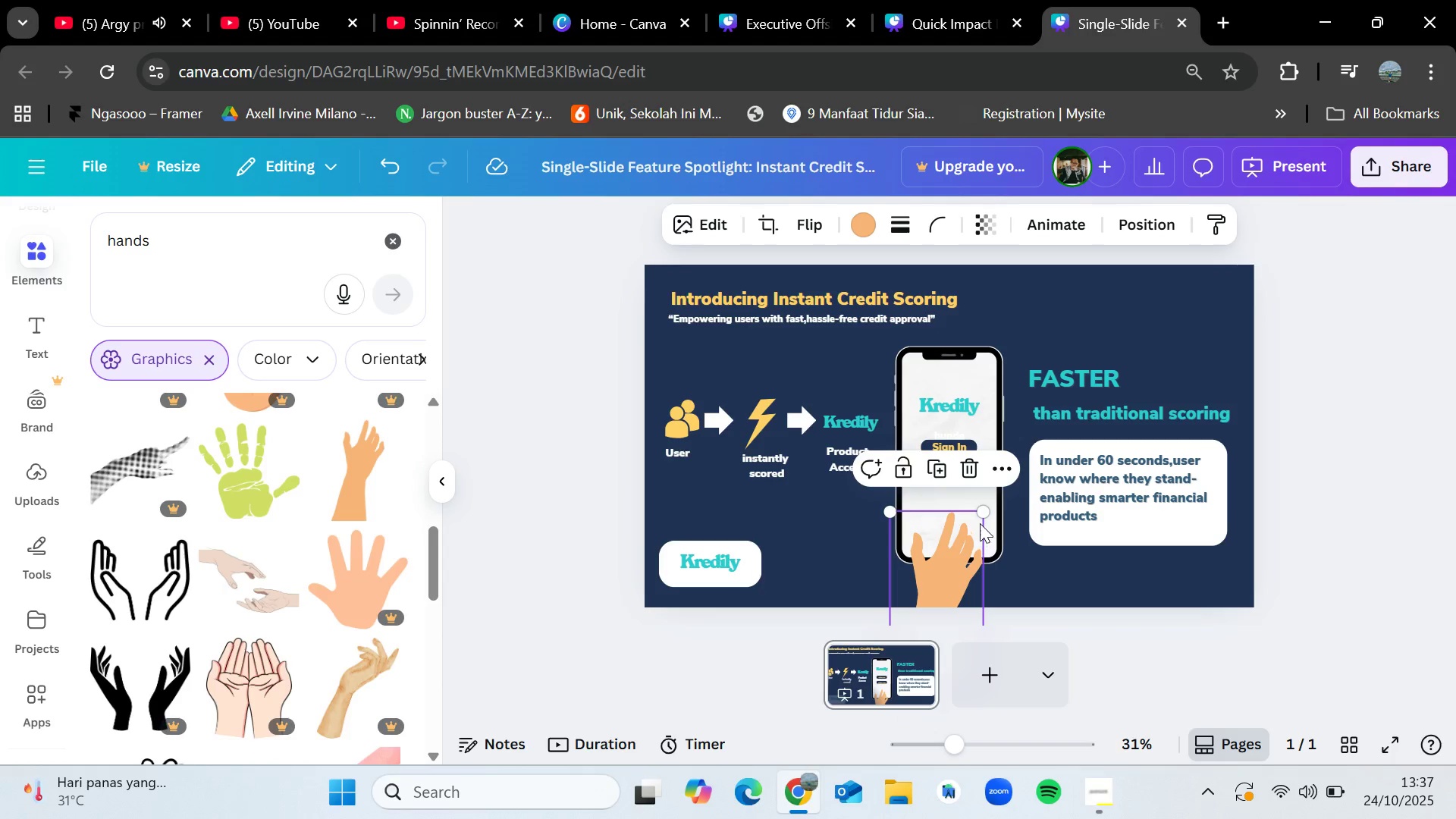 
left_click_drag(start_coordinate=[981, 519], to_coordinate=[1018, 514])
 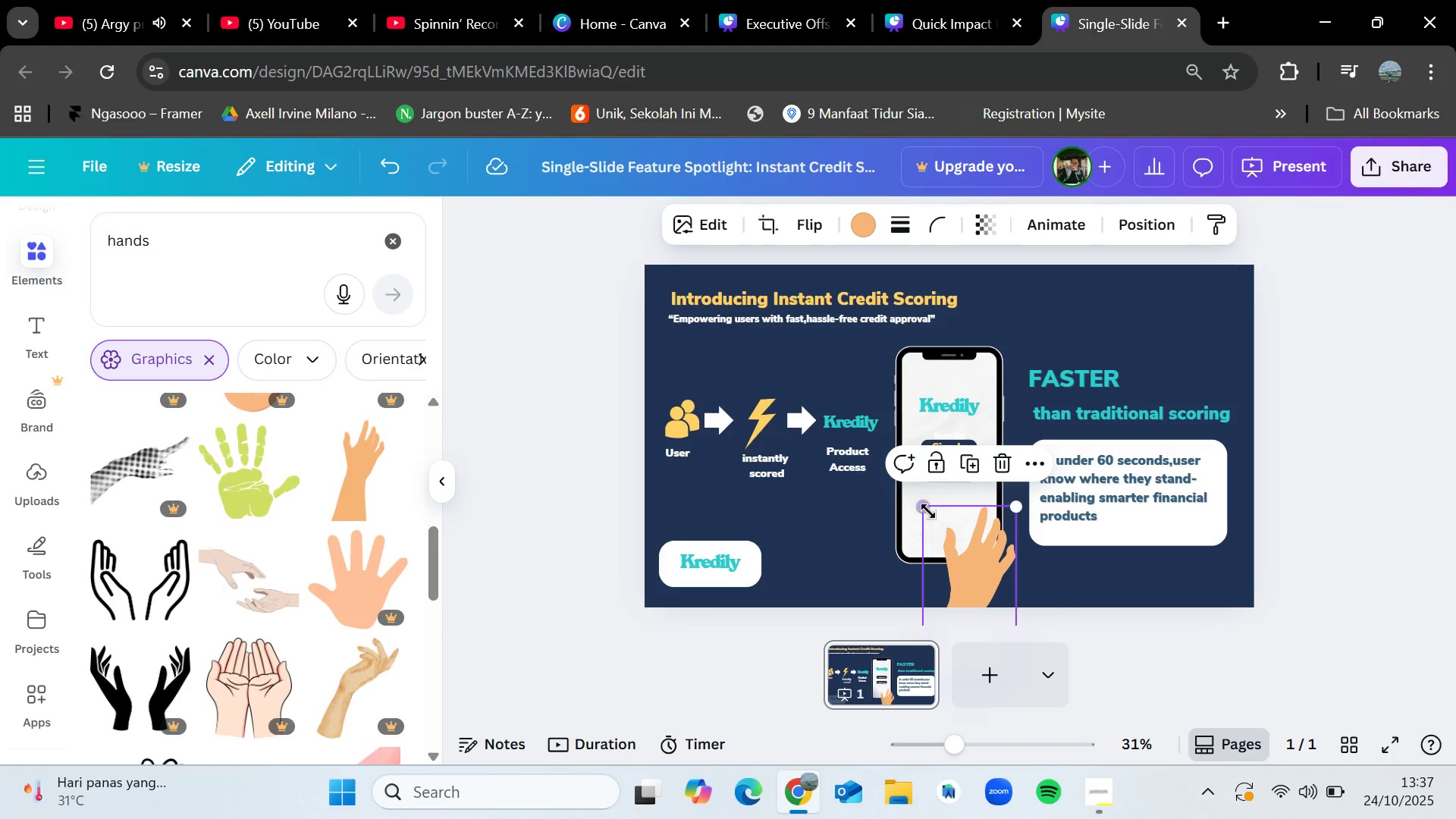 
left_click_drag(start_coordinate=[926, 510], to_coordinate=[791, 459])
 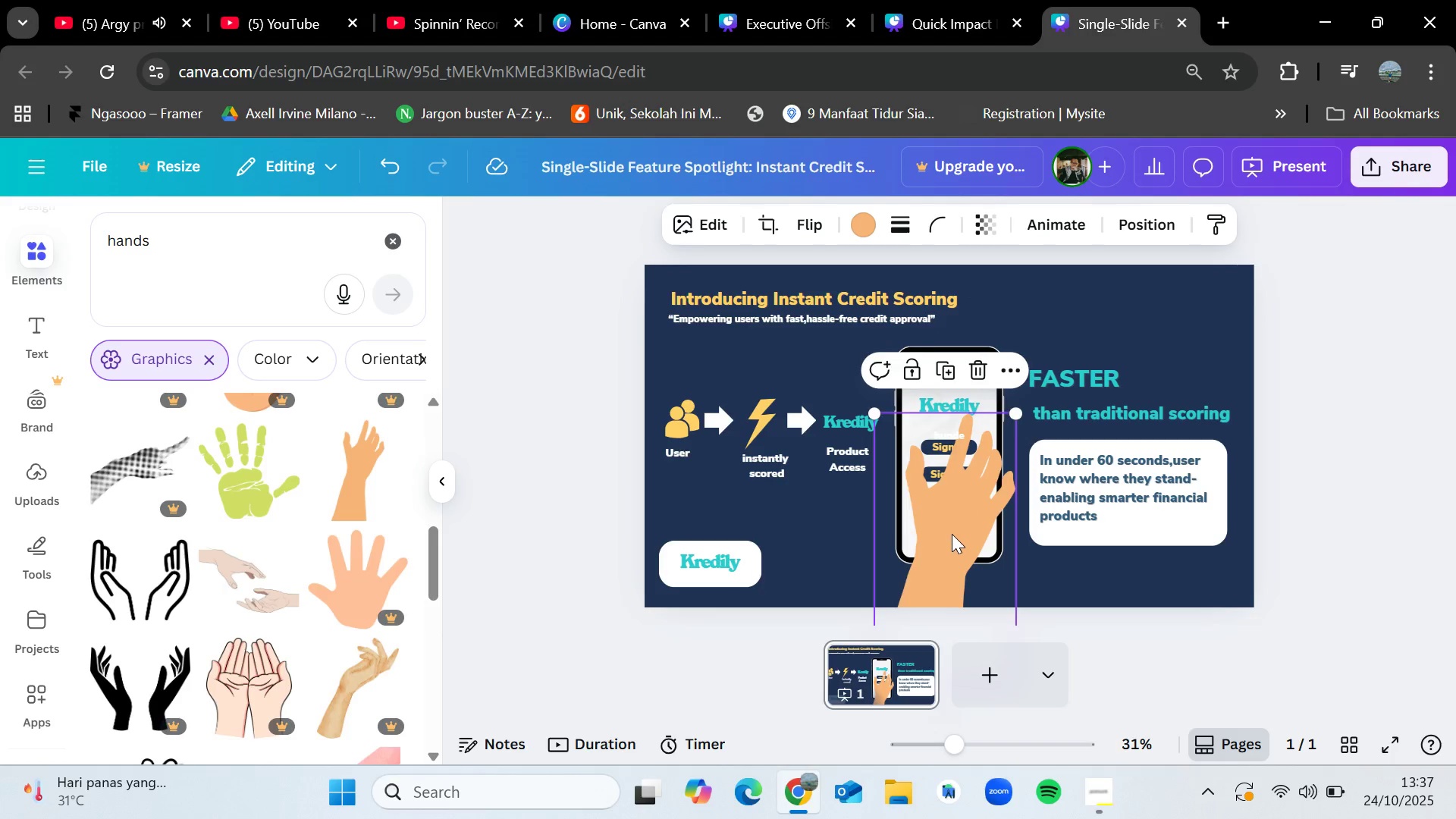 
left_click_drag(start_coordinate=[951, 526], to_coordinate=[946, 595])
 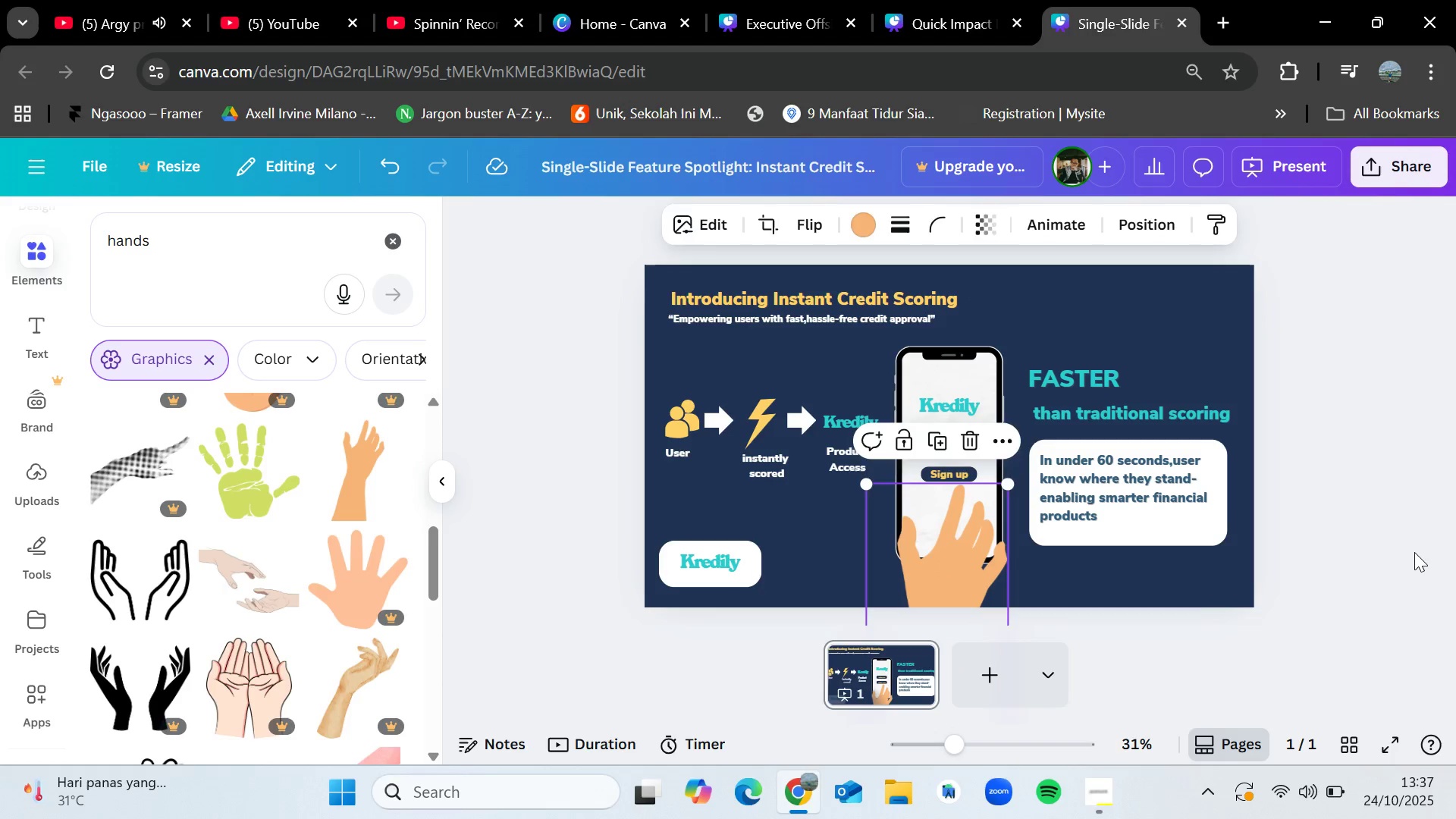 
left_click([1416, 550])
 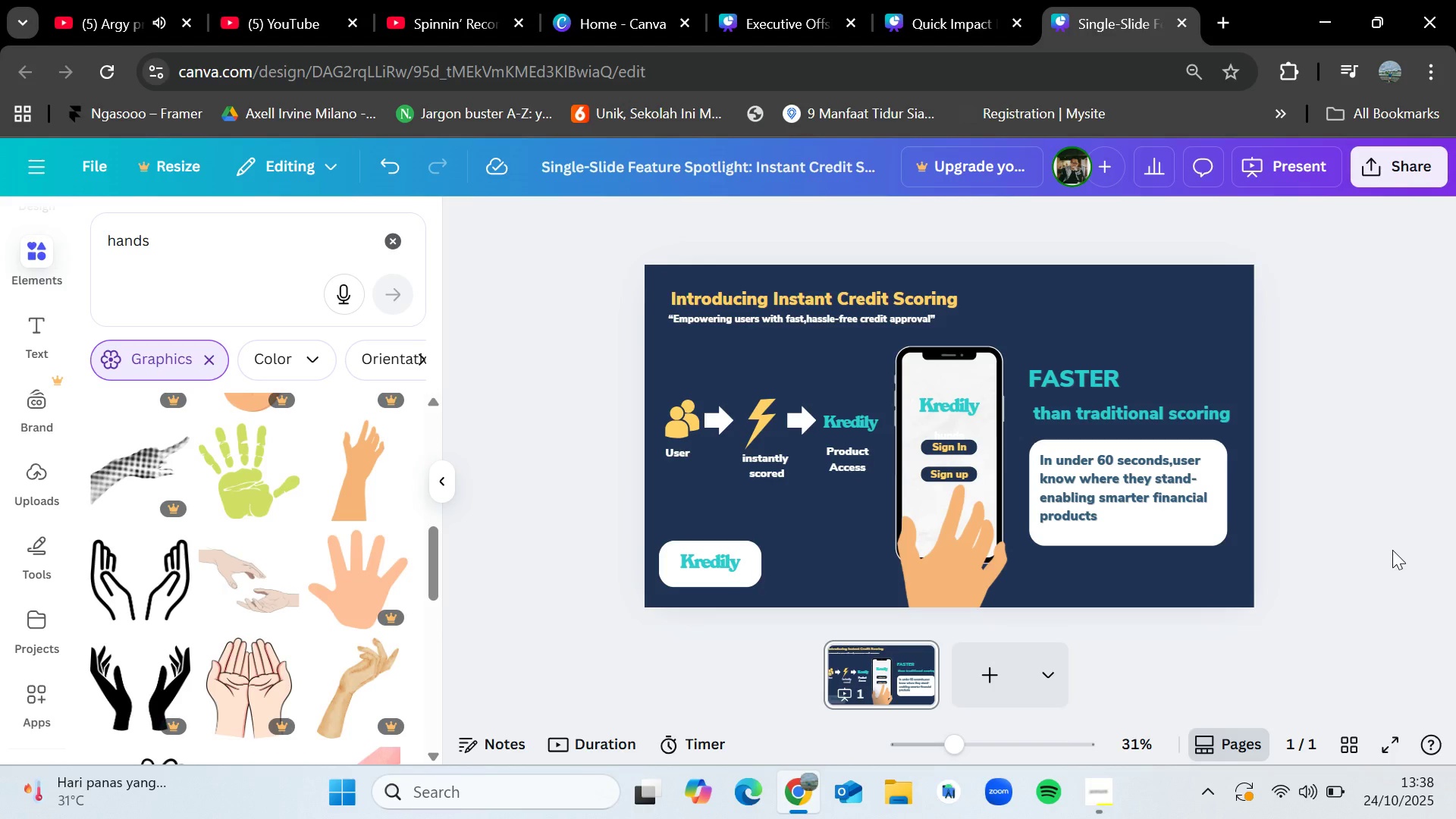 
wait(9.6)
 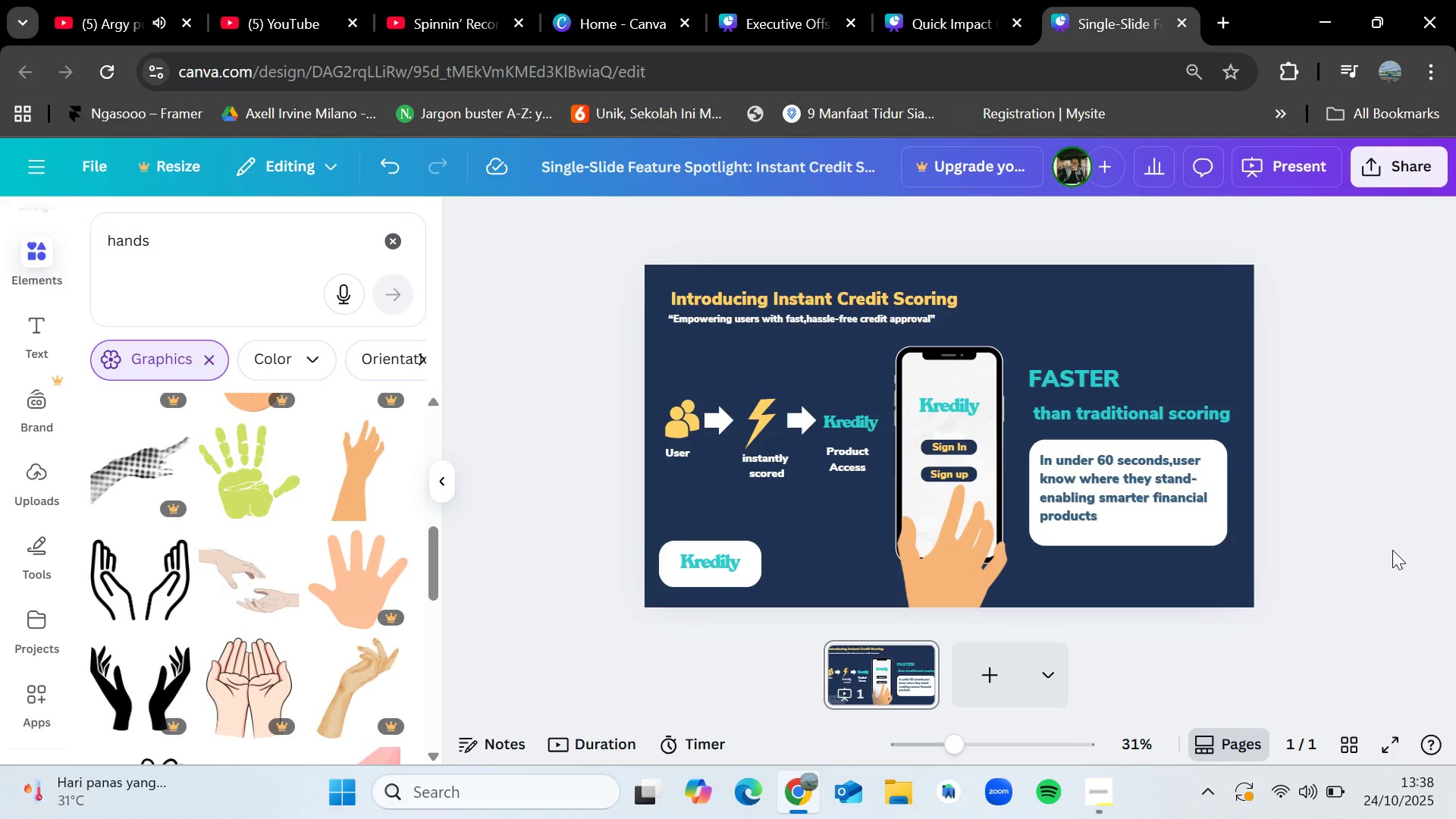 
left_click([930, 573])
 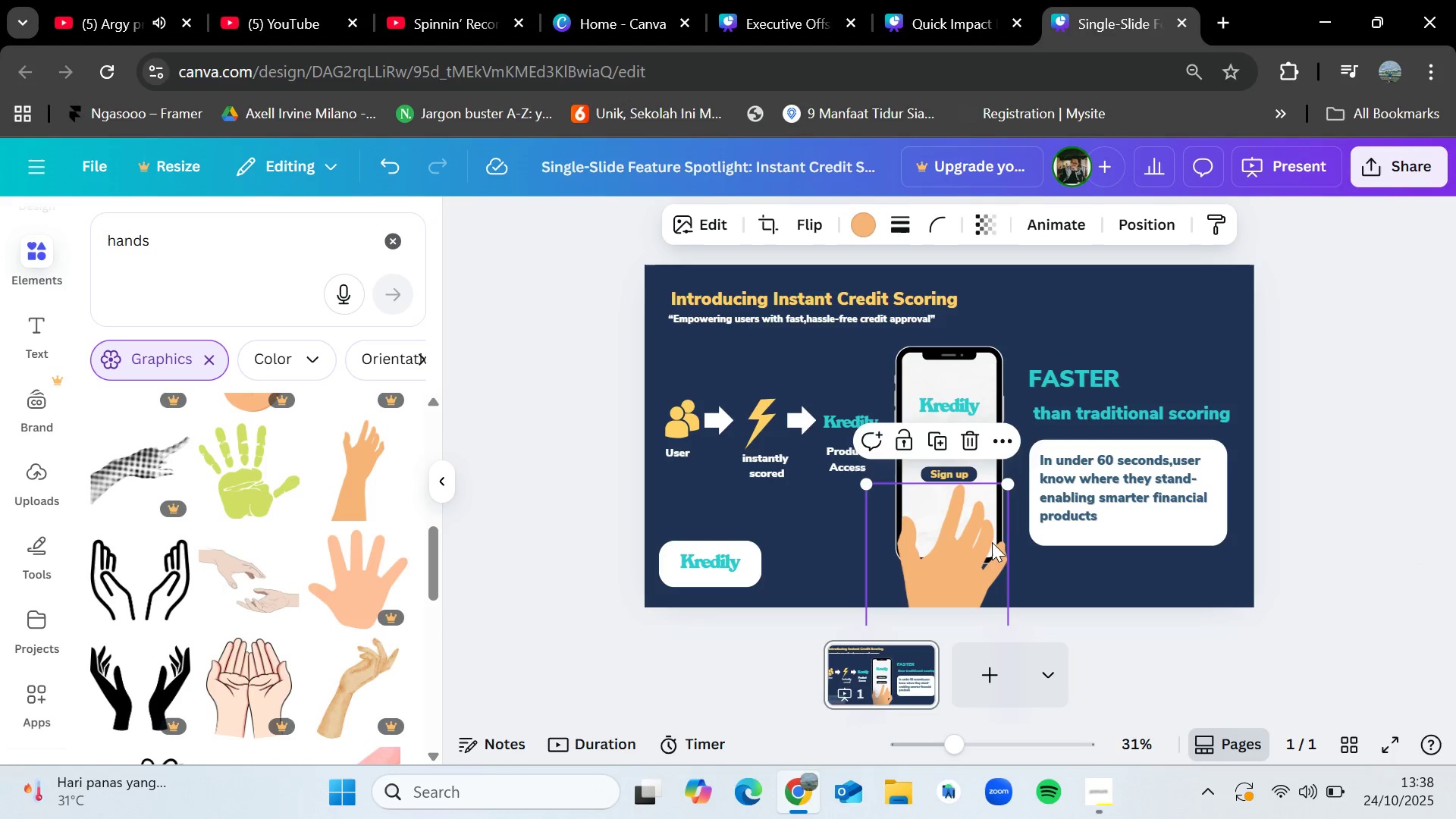 
left_click_drag(start_coordinate=[977, 549], to_coordinate=[926, 460])
 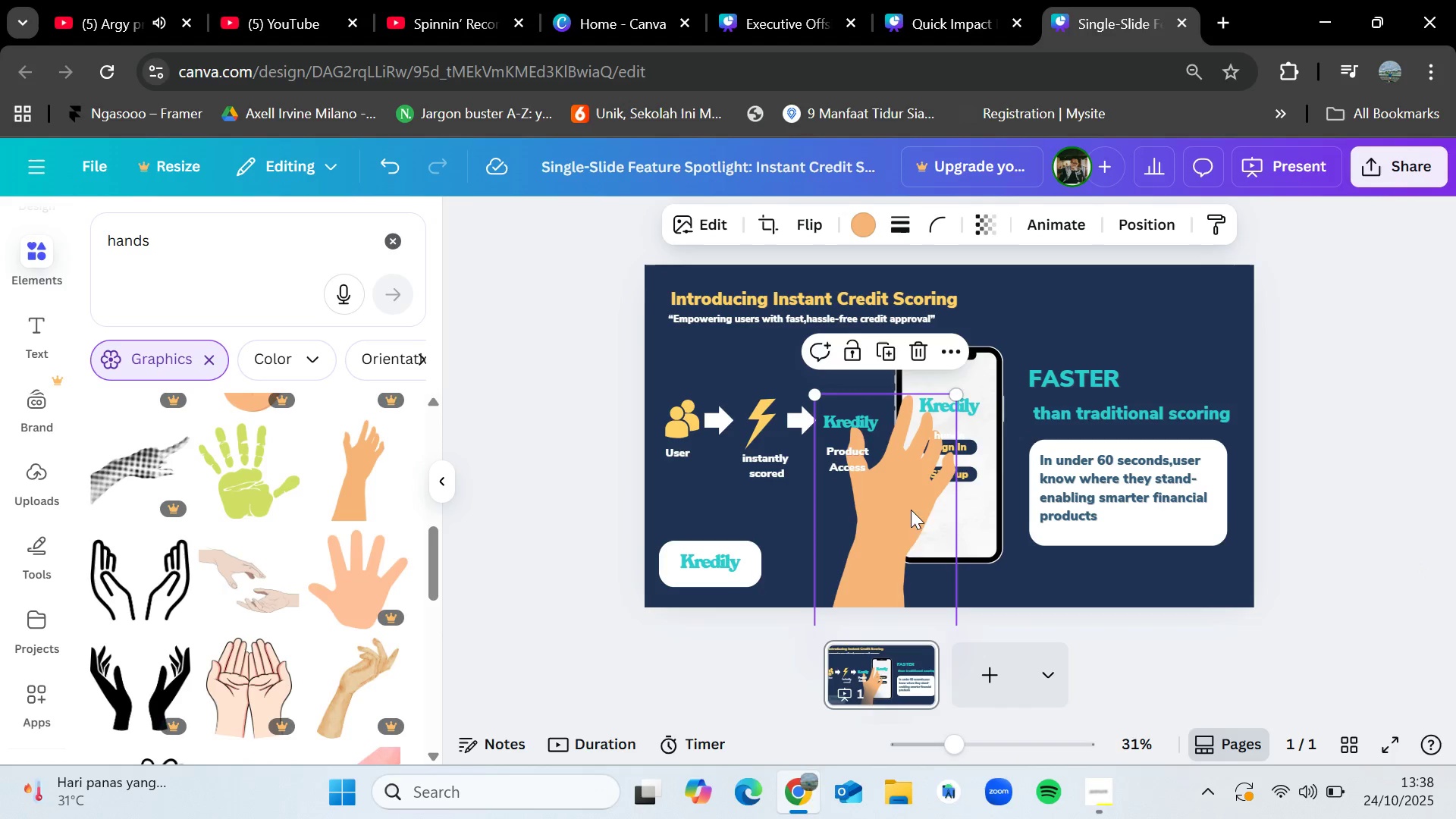 
left_click_drag(start_coordinate=[911, 533], to_coordinate=[905, 428])
 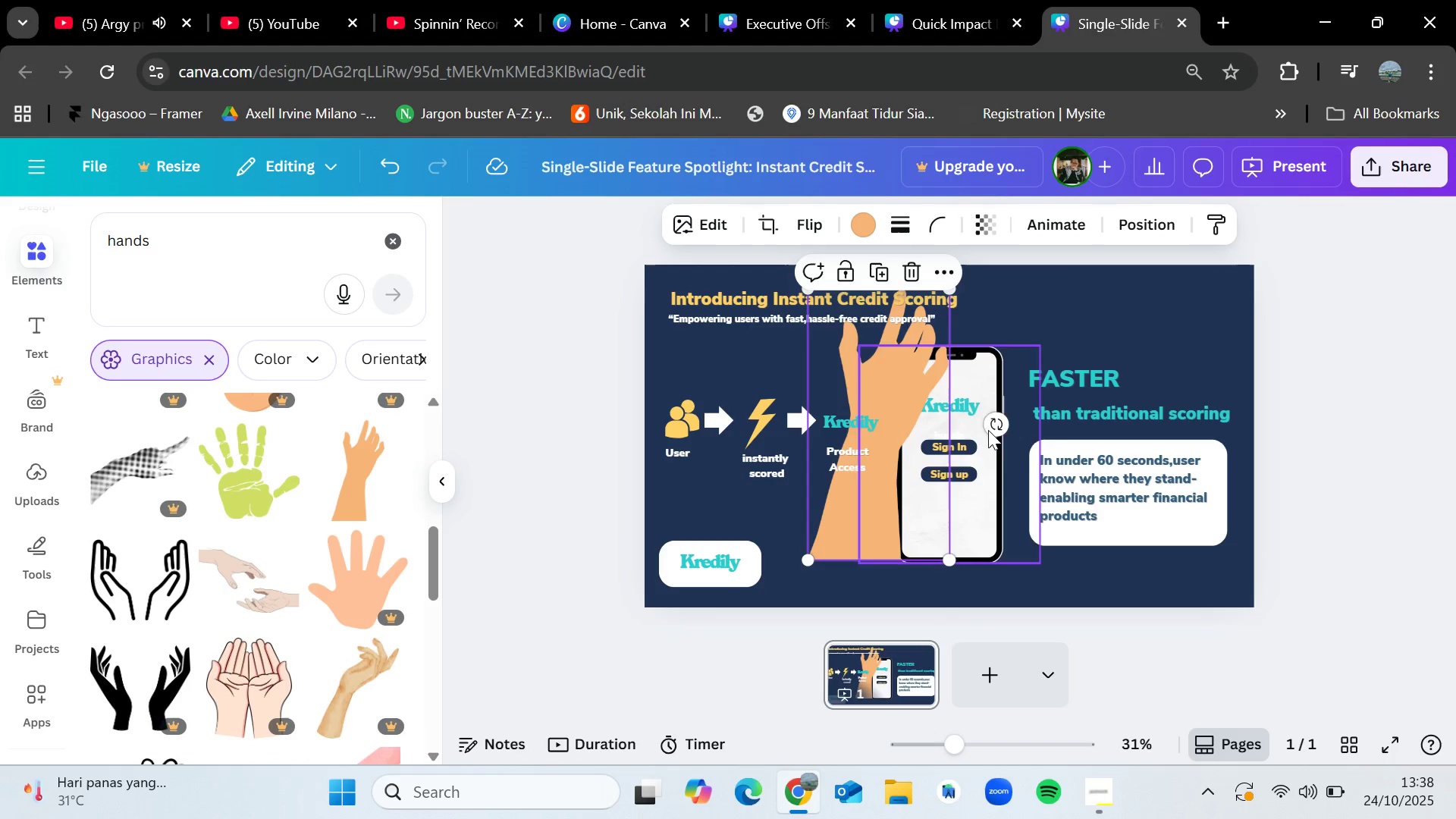 
left_click_drag(start_coordinate=[999, 421], to_coordinate=[1010, 508])
 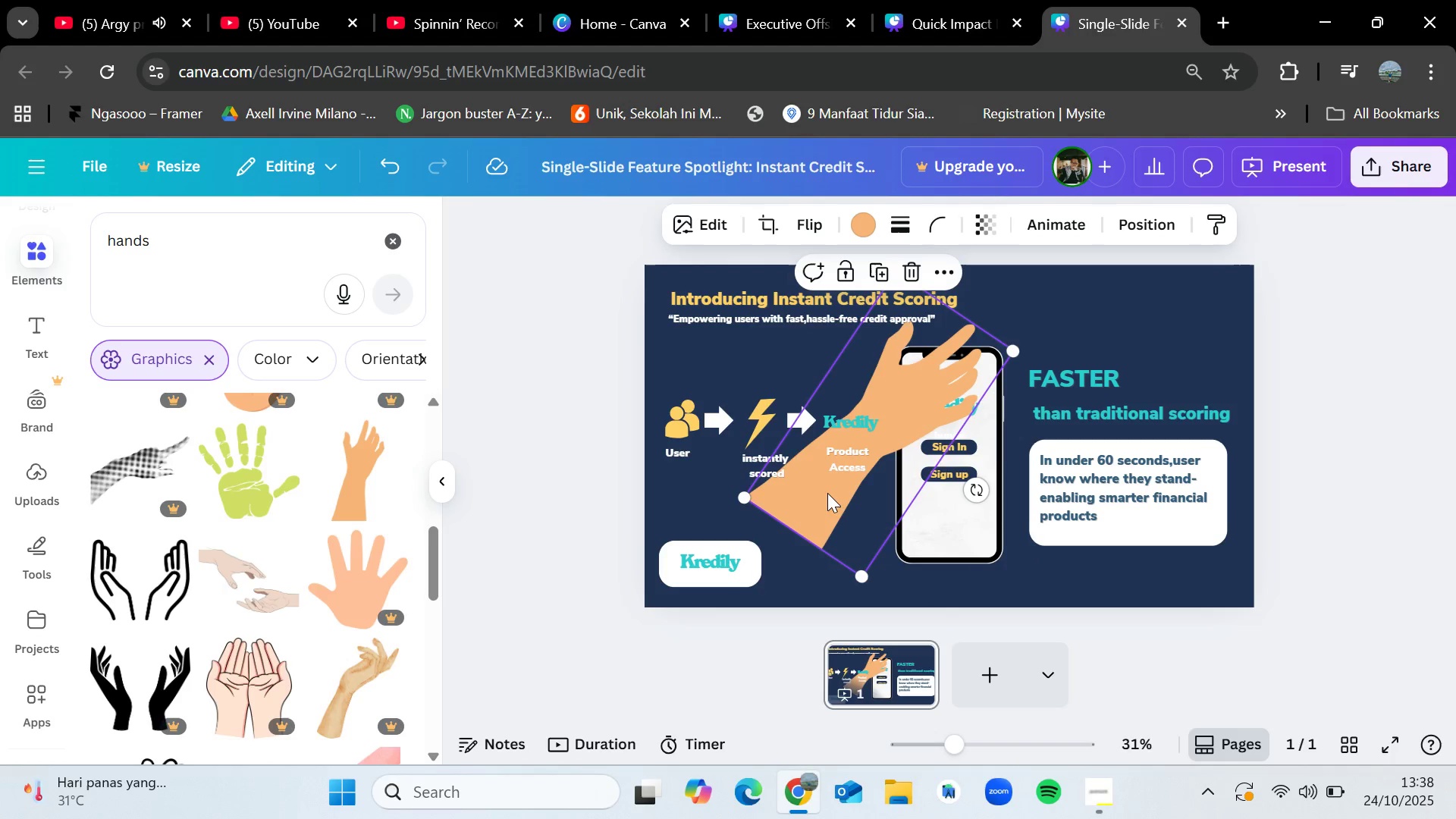 
left_click_drag(start_coordinate=[824, 502], to_coordinate=[831, 591])
 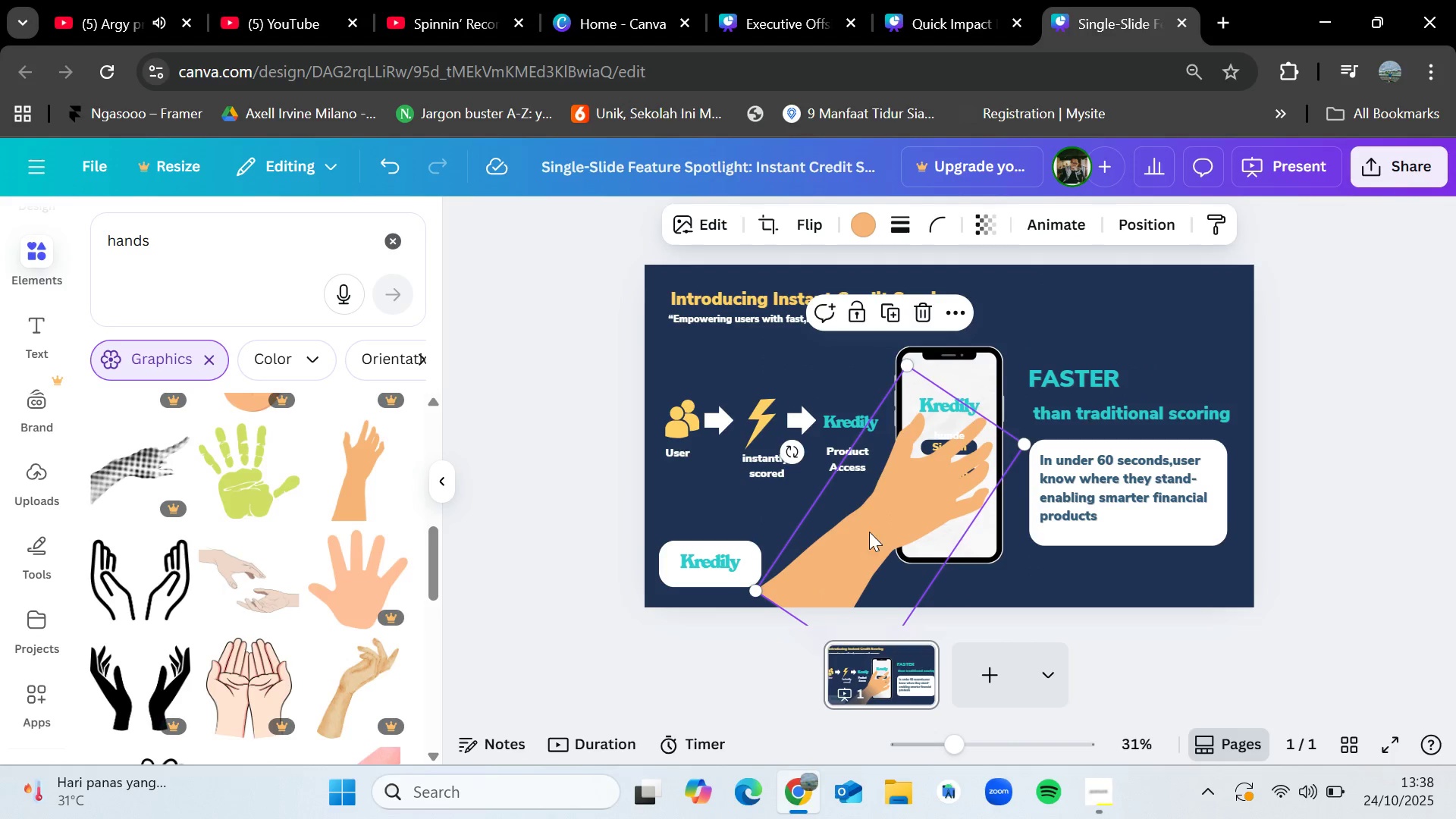 
left_click_drag(start_coordinate=[869, 531], to_coordinate=[858, 586])
 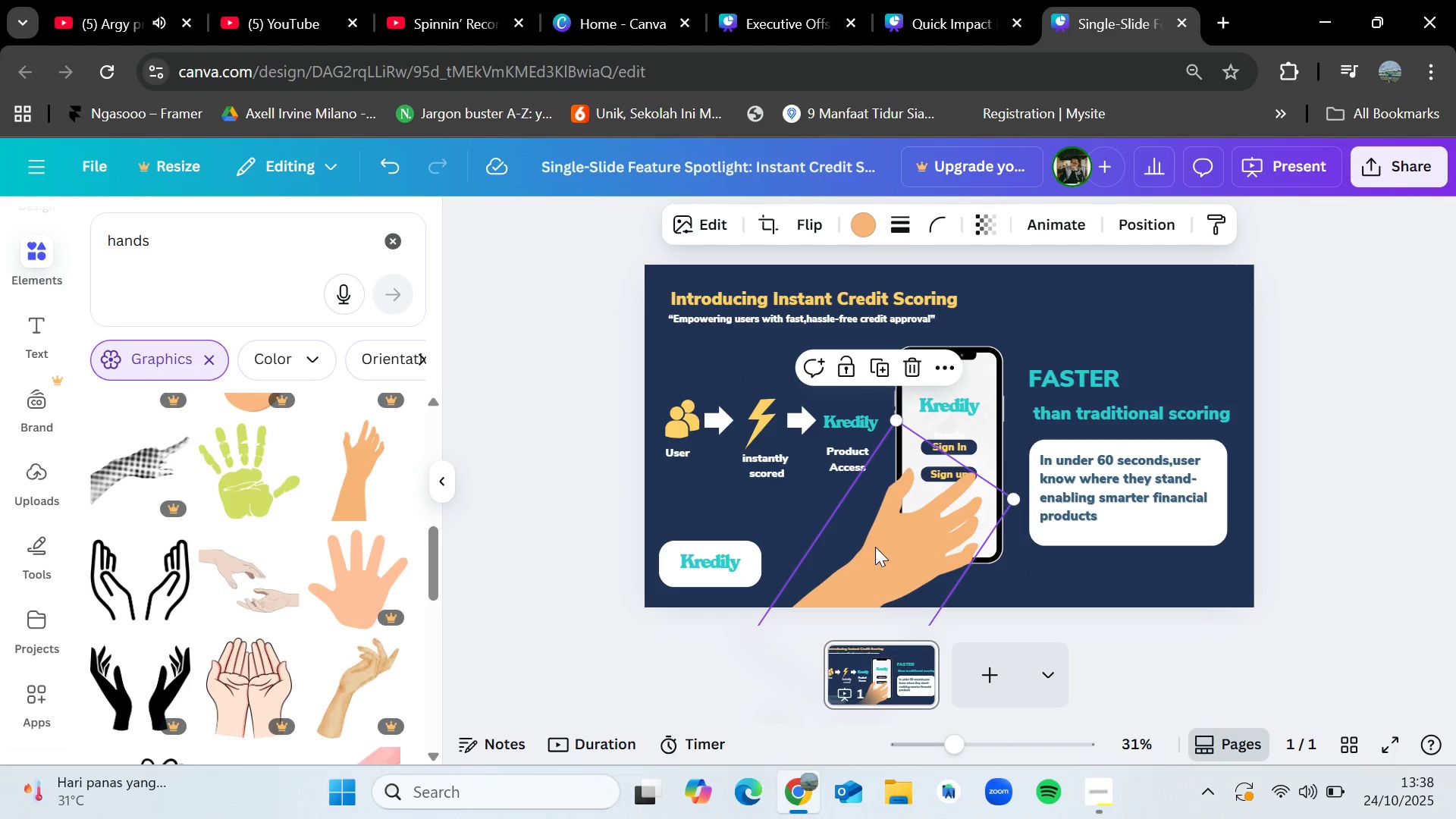 
left_click_drag(start_coordinate=[883, 549], to_coordinate=[883, 573])
 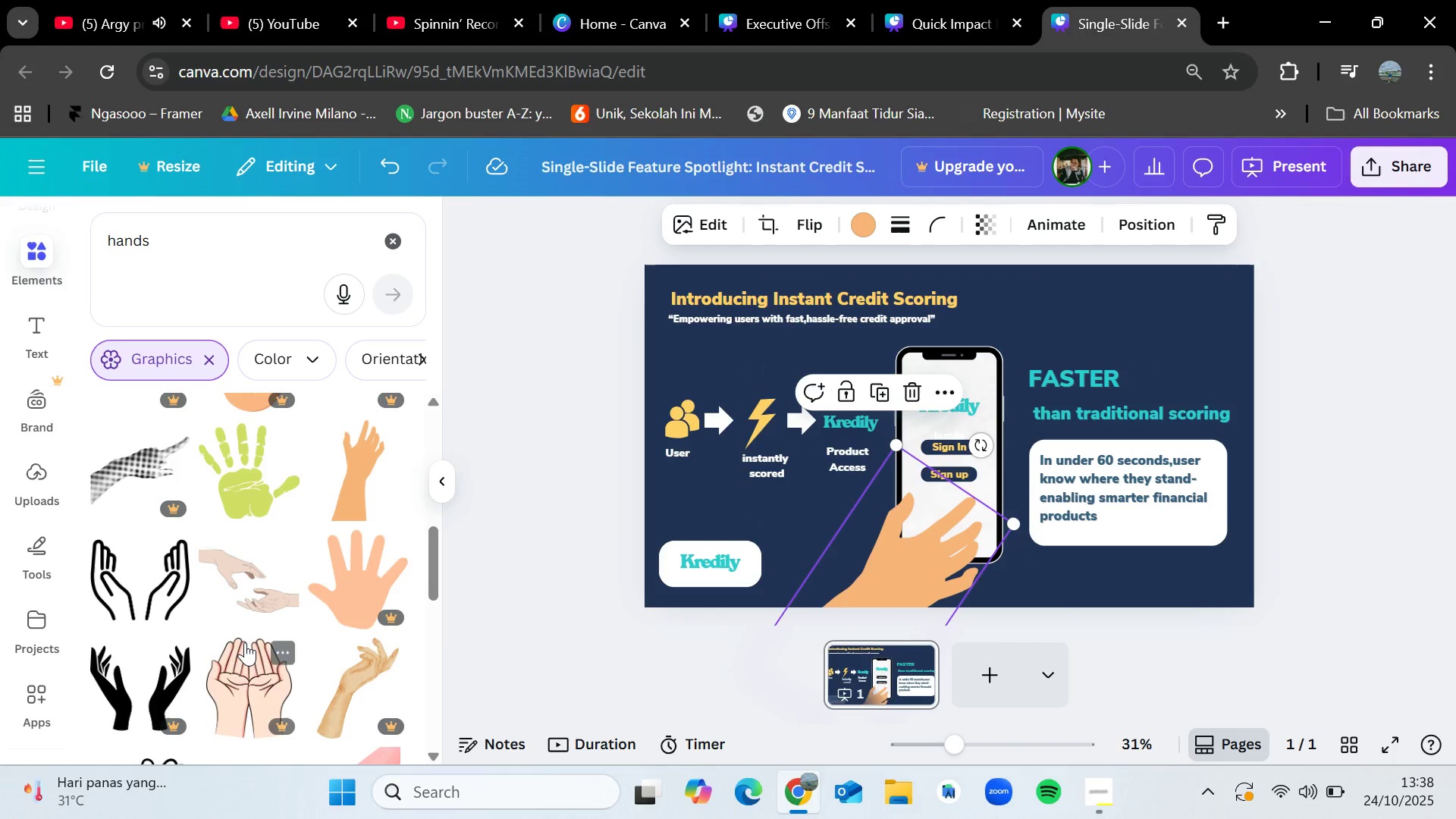 
scroll: coordinate [245, 642], scroll_direction: down, amount: 1.0
 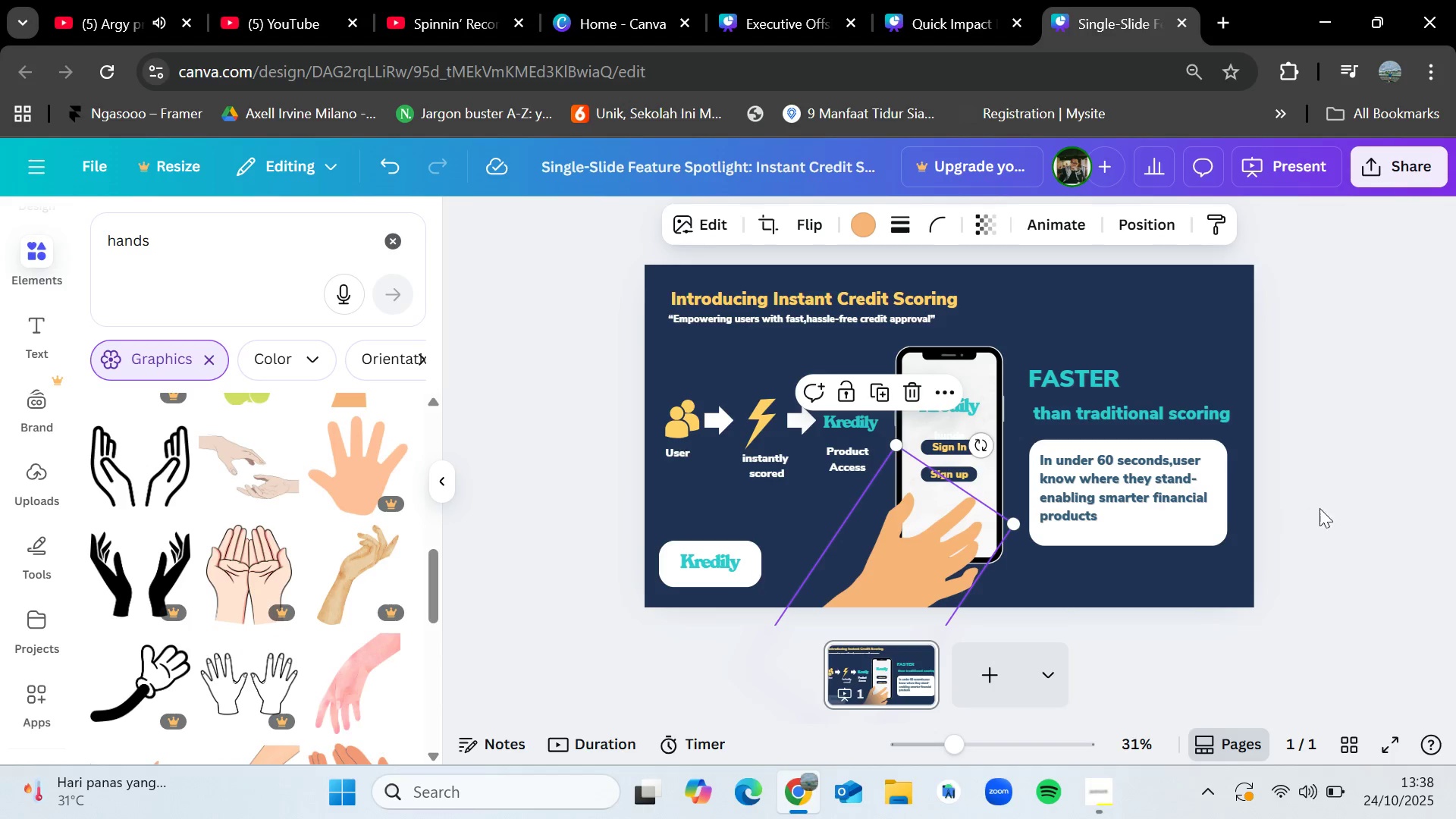 
left_click([1348, 500])
 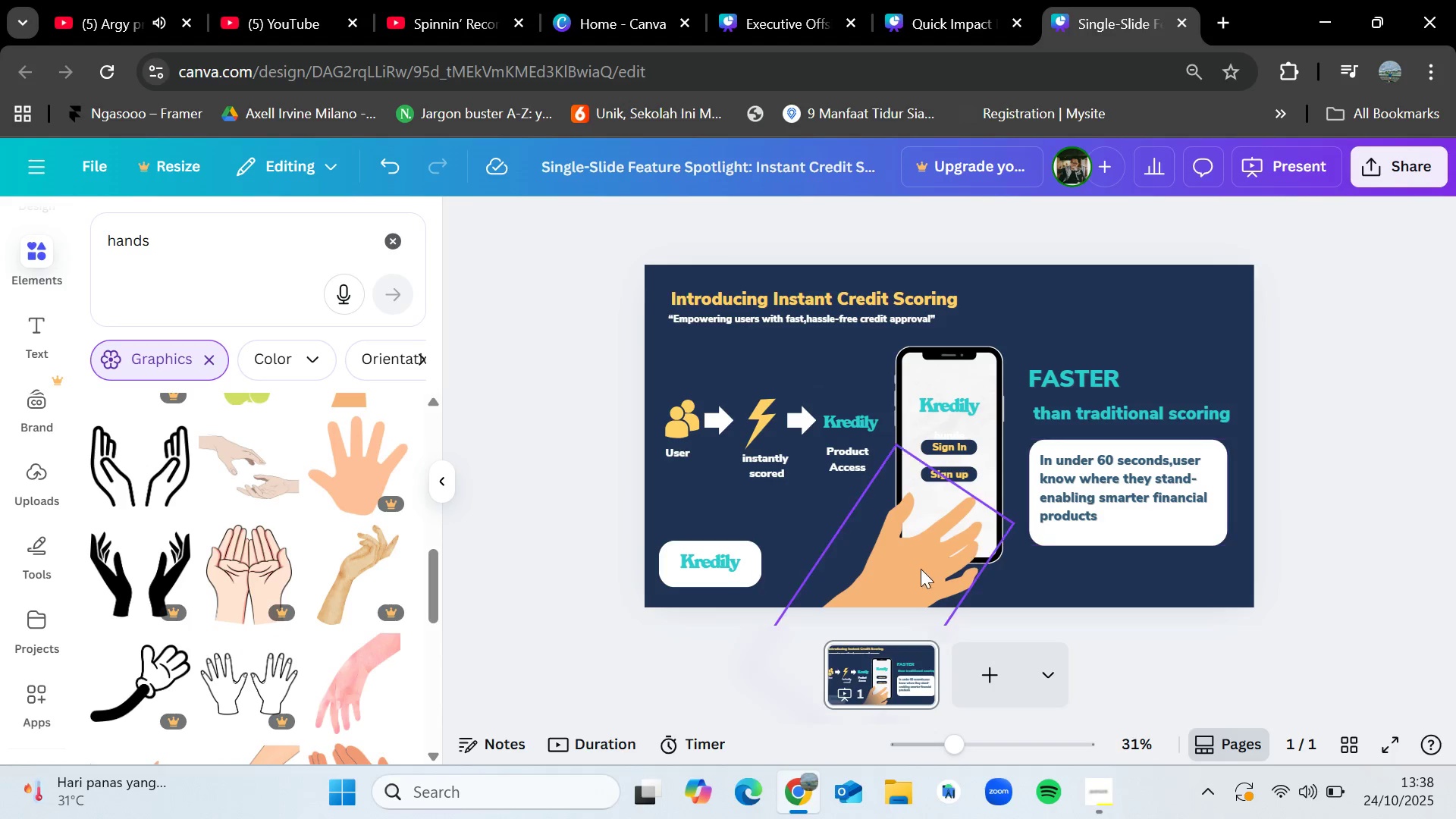 
left_click([921, 572])
 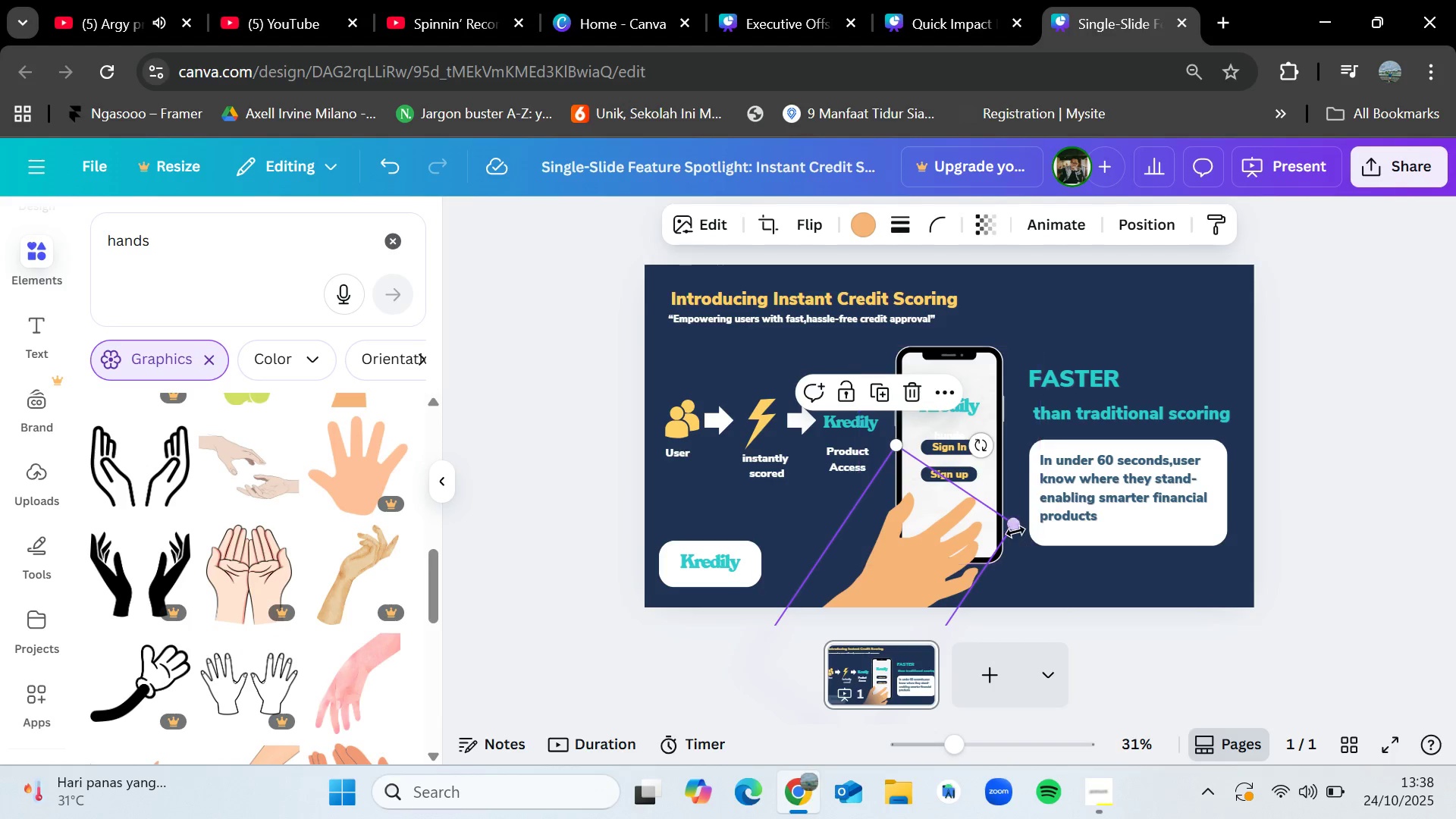 
left_click_drag(start_coordinate=[1022, 533], to_coordinate=[1027, 535])
 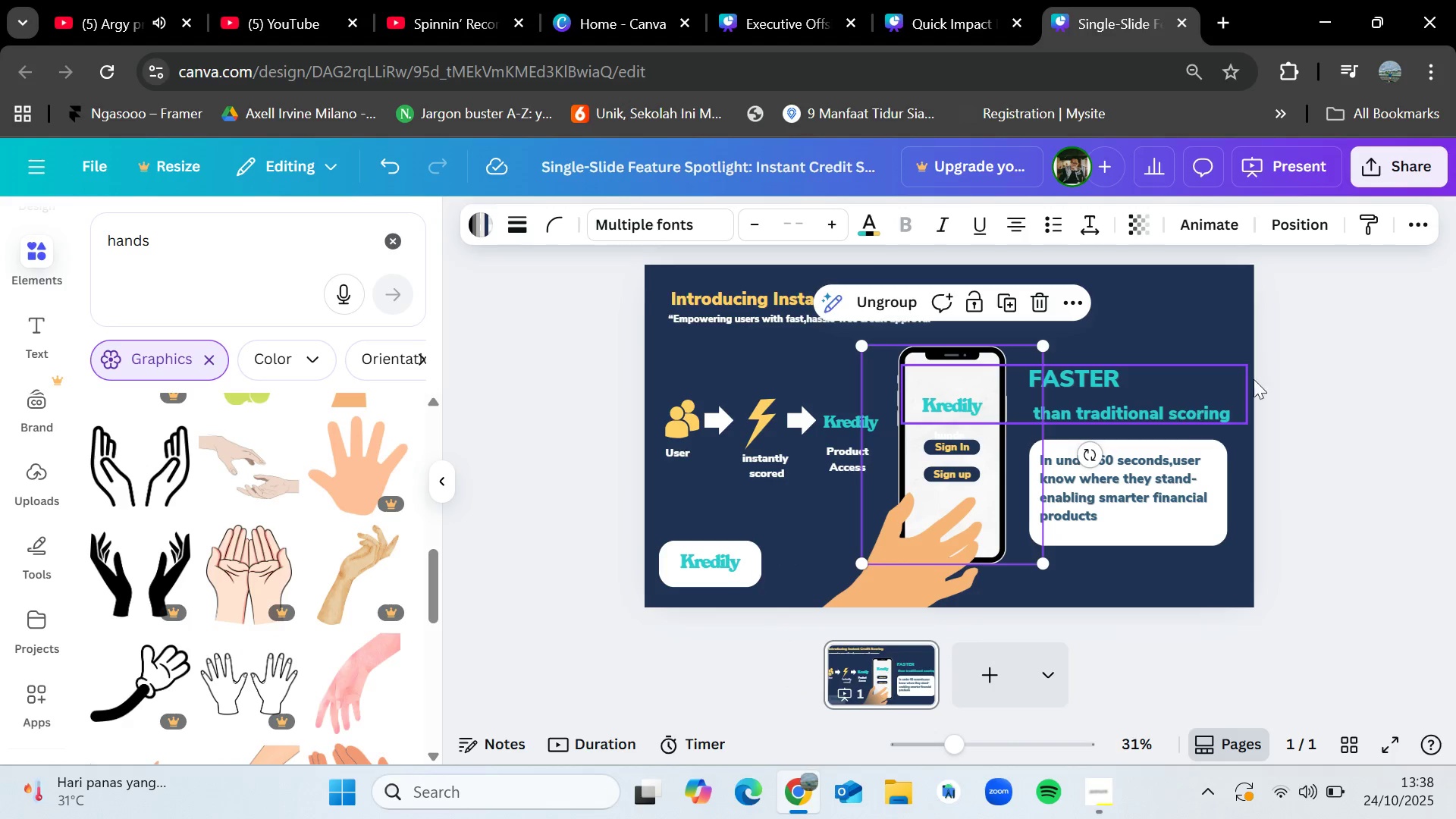 
left_click([1307, 352])
 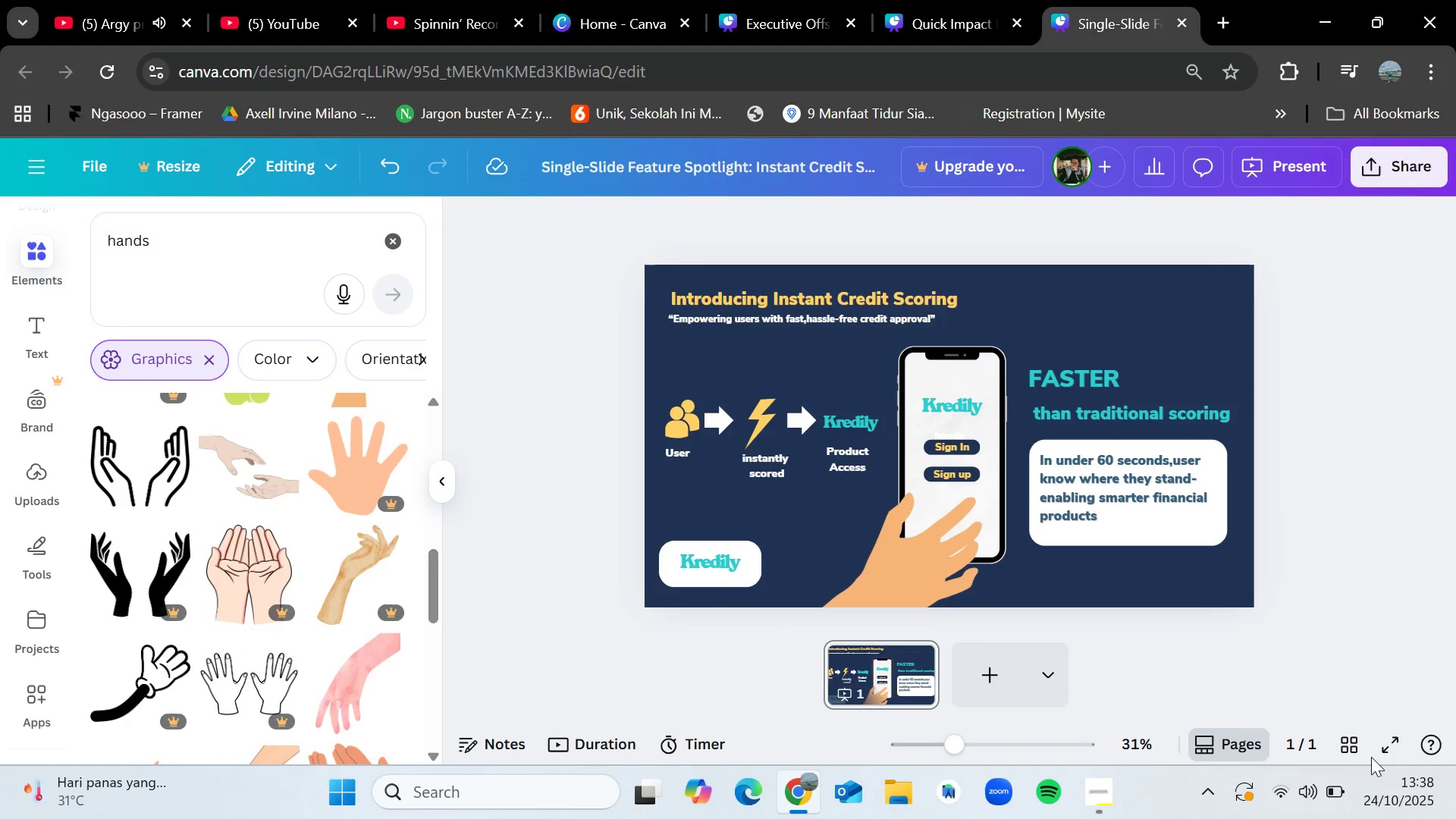 
mouse_move([1376, 756])
 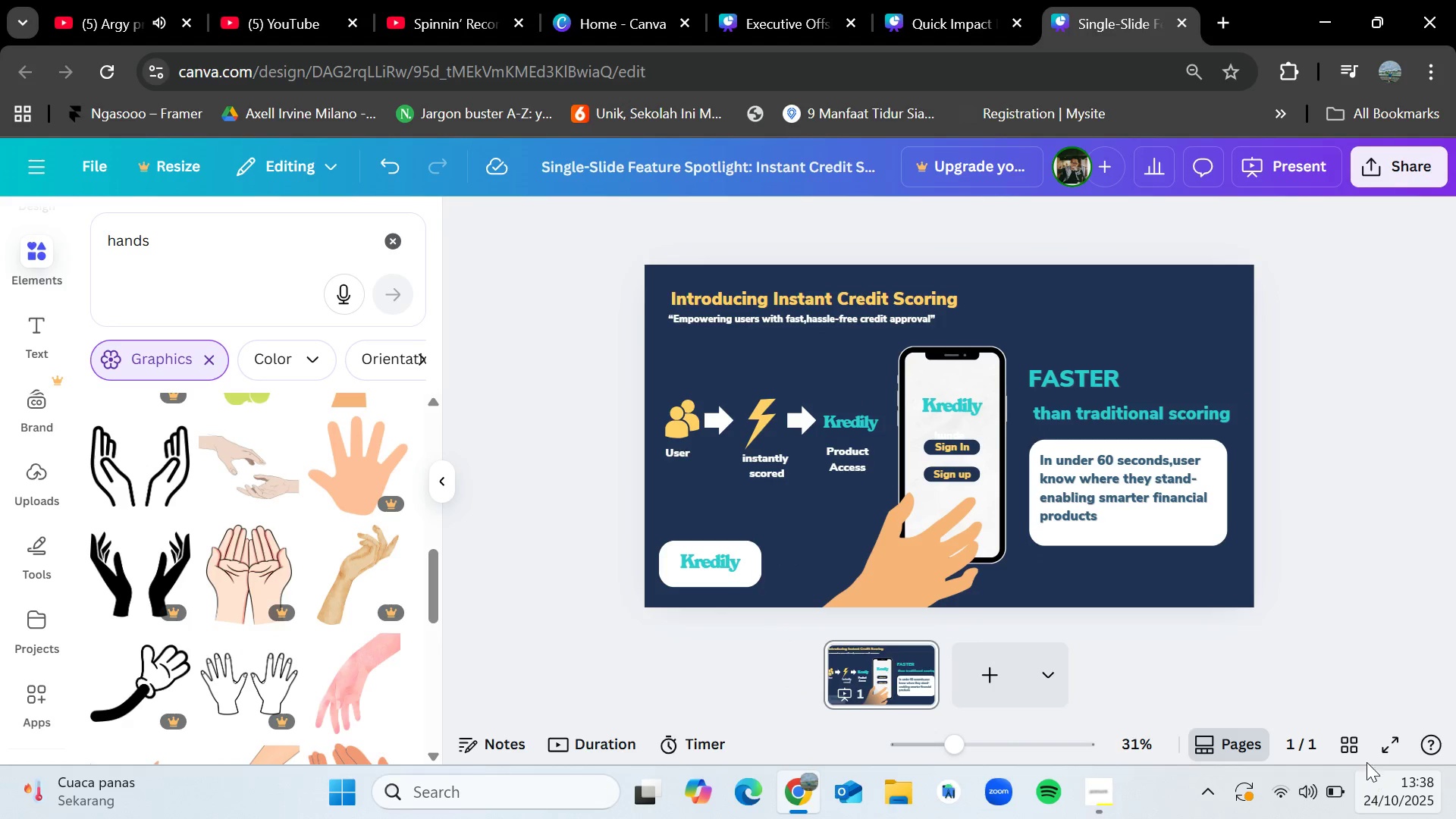 
left_click([1388, 739])
 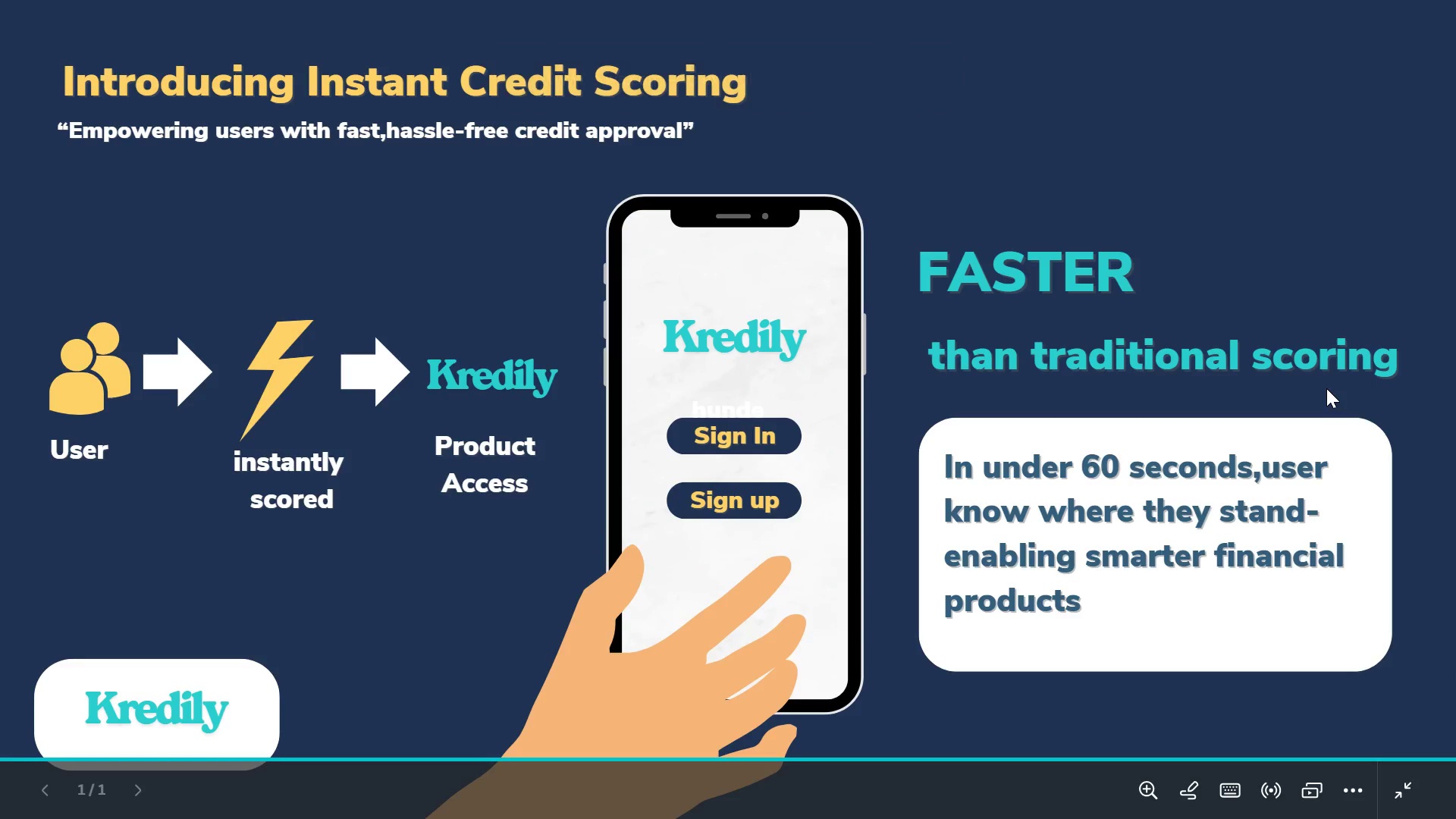 
wait(9.48)
 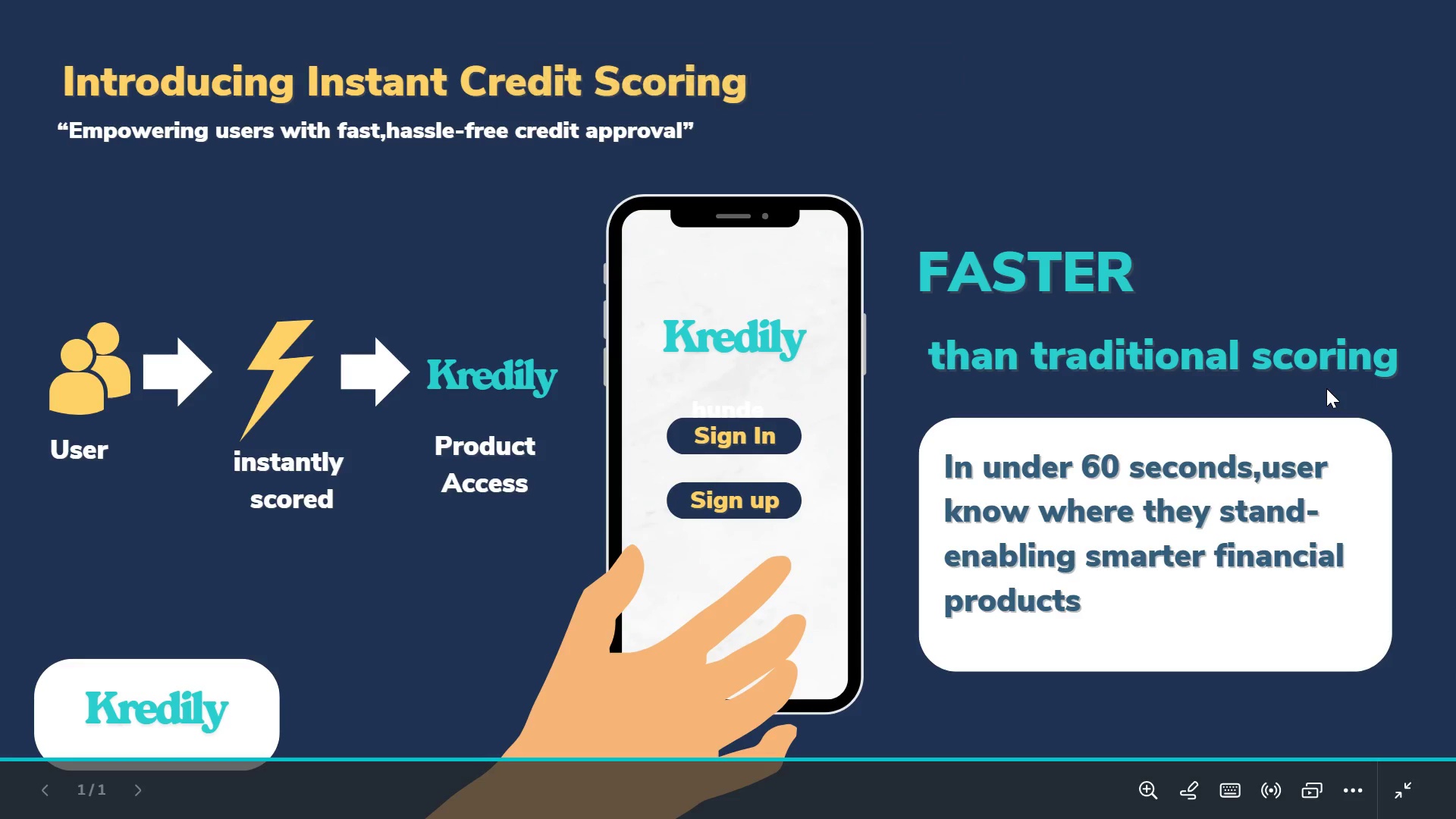 
key(Escape)
 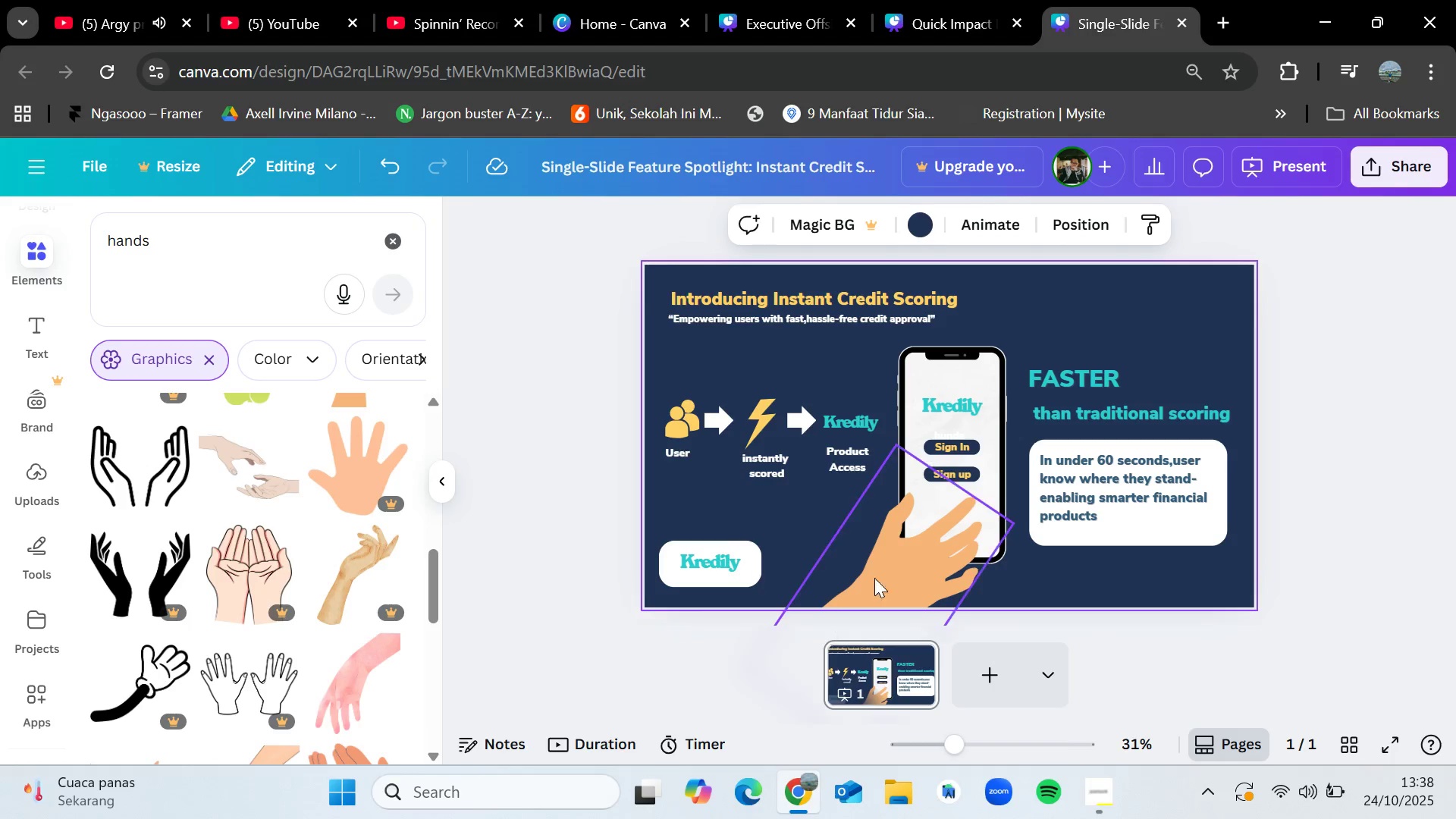 
left_click([880, 576])
 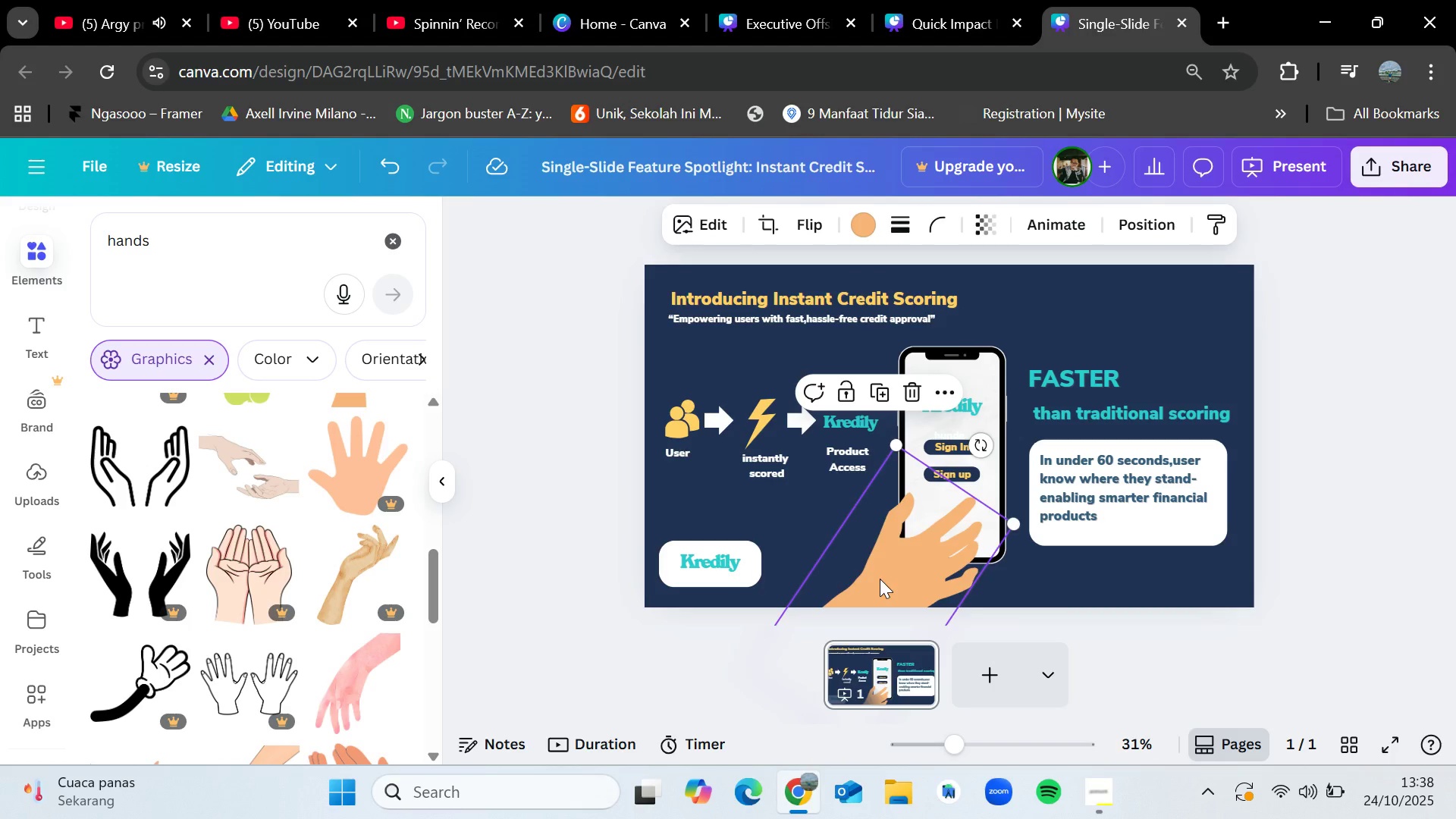 
key(Delete)
 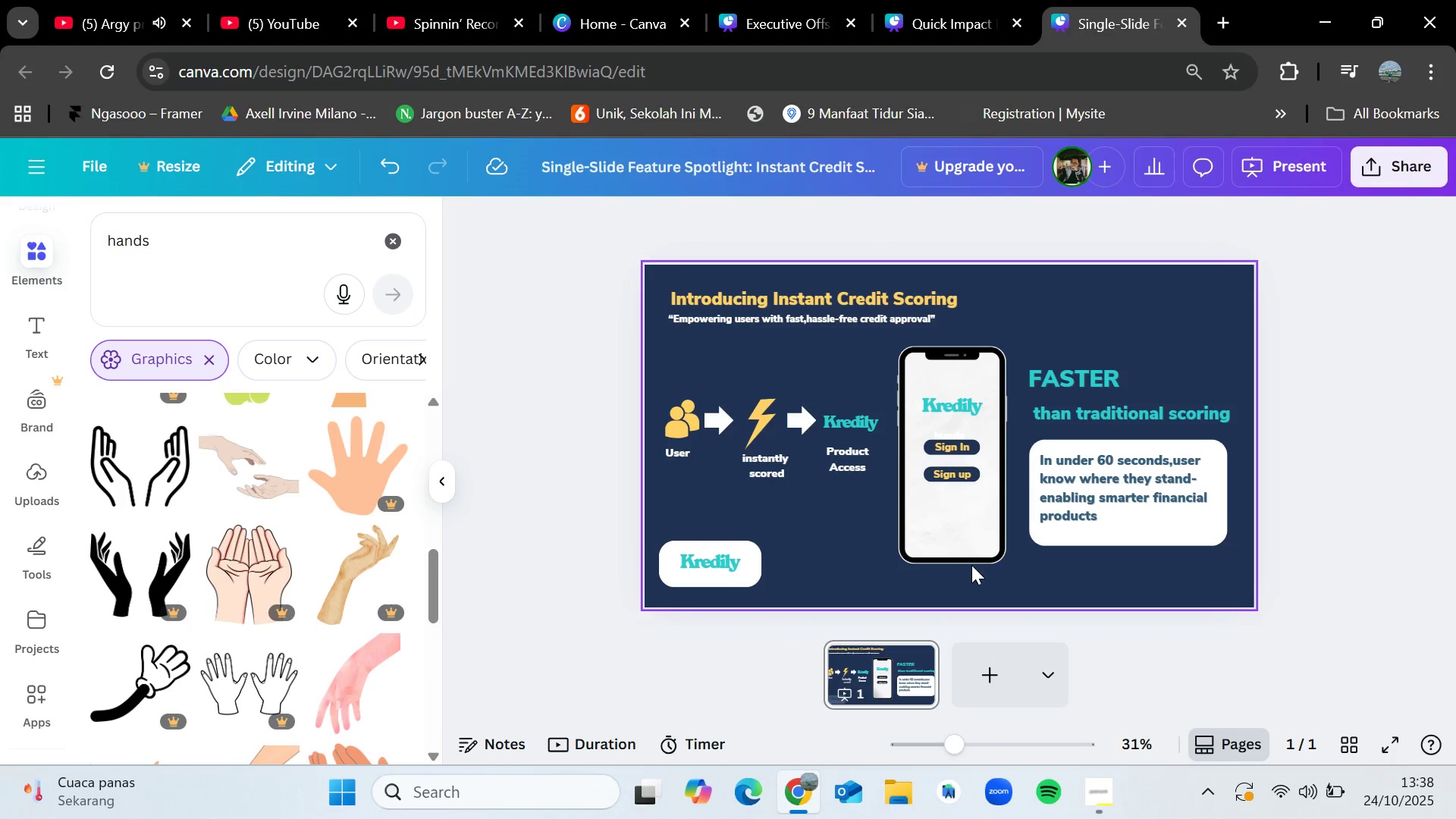 
left_click([966, 509])
 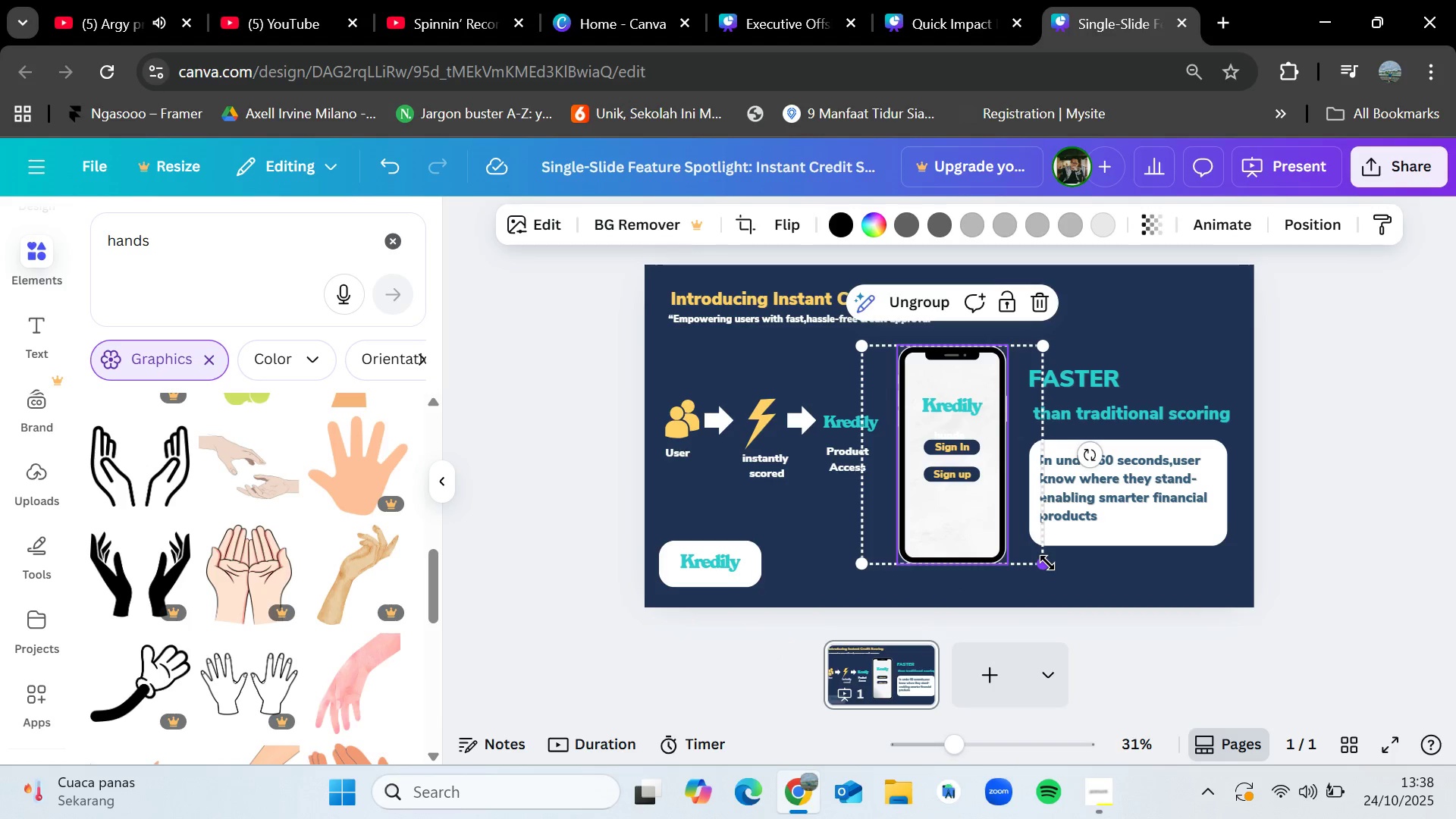 
left_click_drag(start_coordinate=[1047, 563], to_coordinate=[1065, 595])
 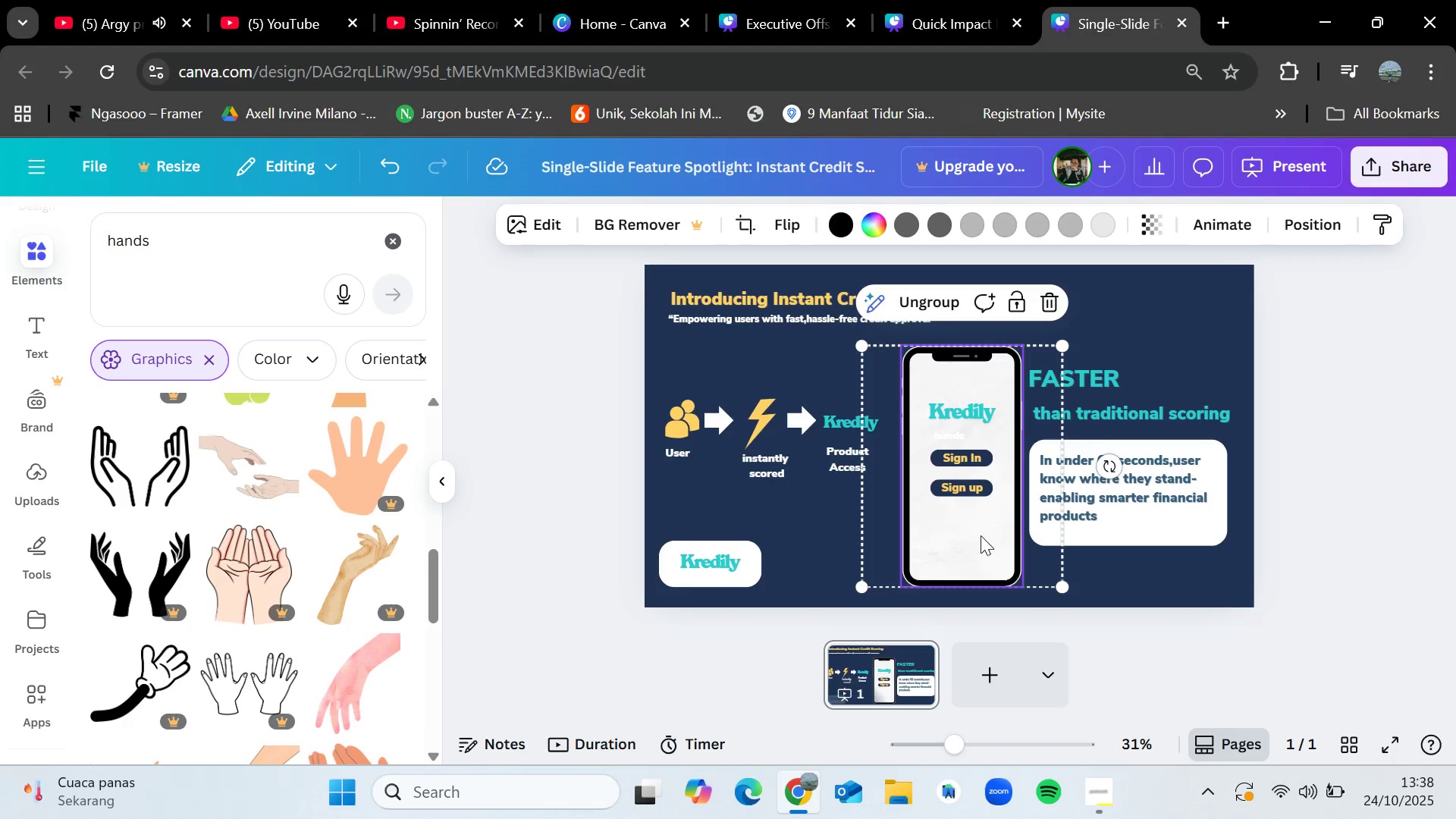 
left_click_drag(start_coordinate=[981, 535], to_coordinate=[968, 526])
 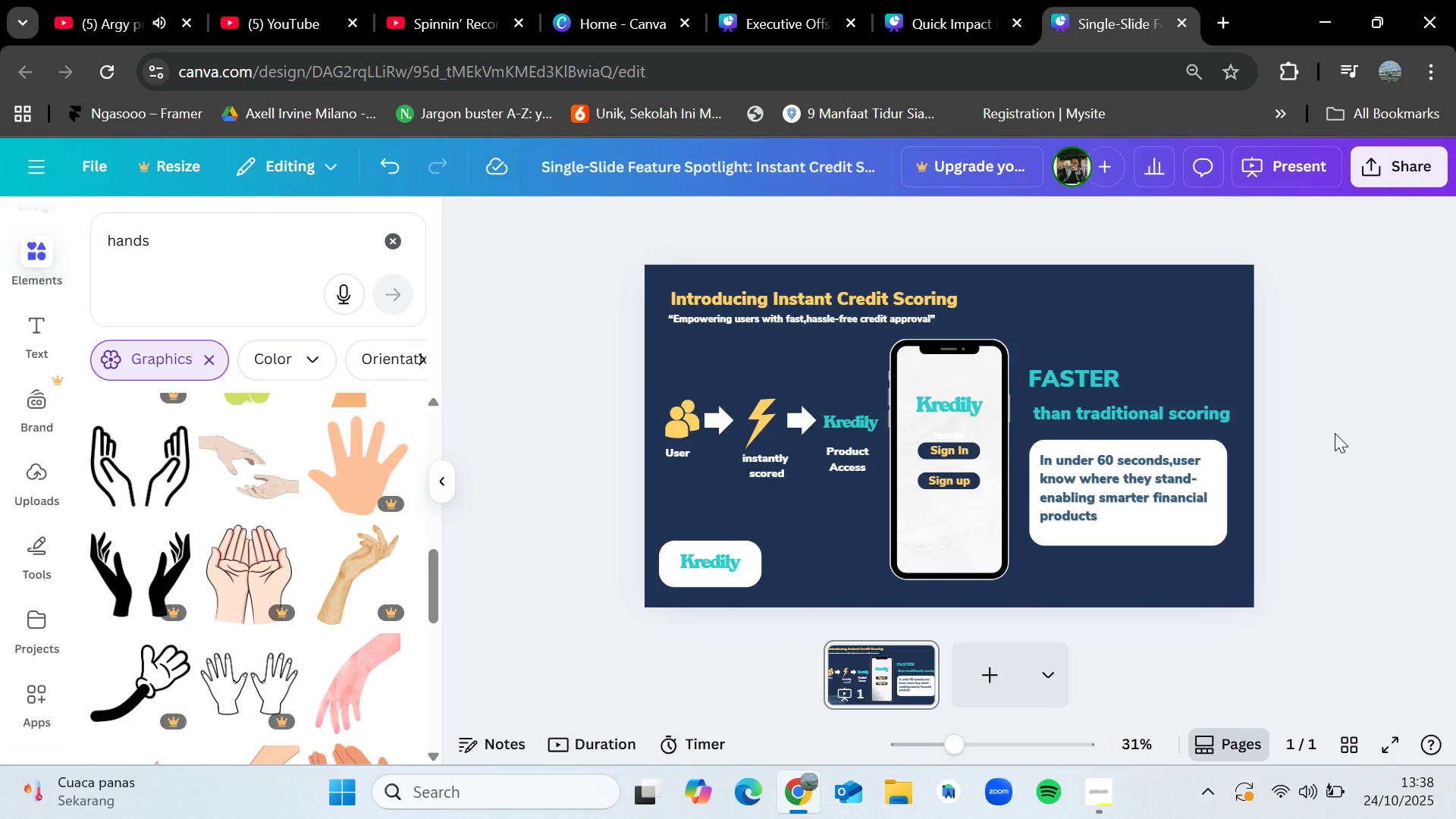 
wait(5.9)
 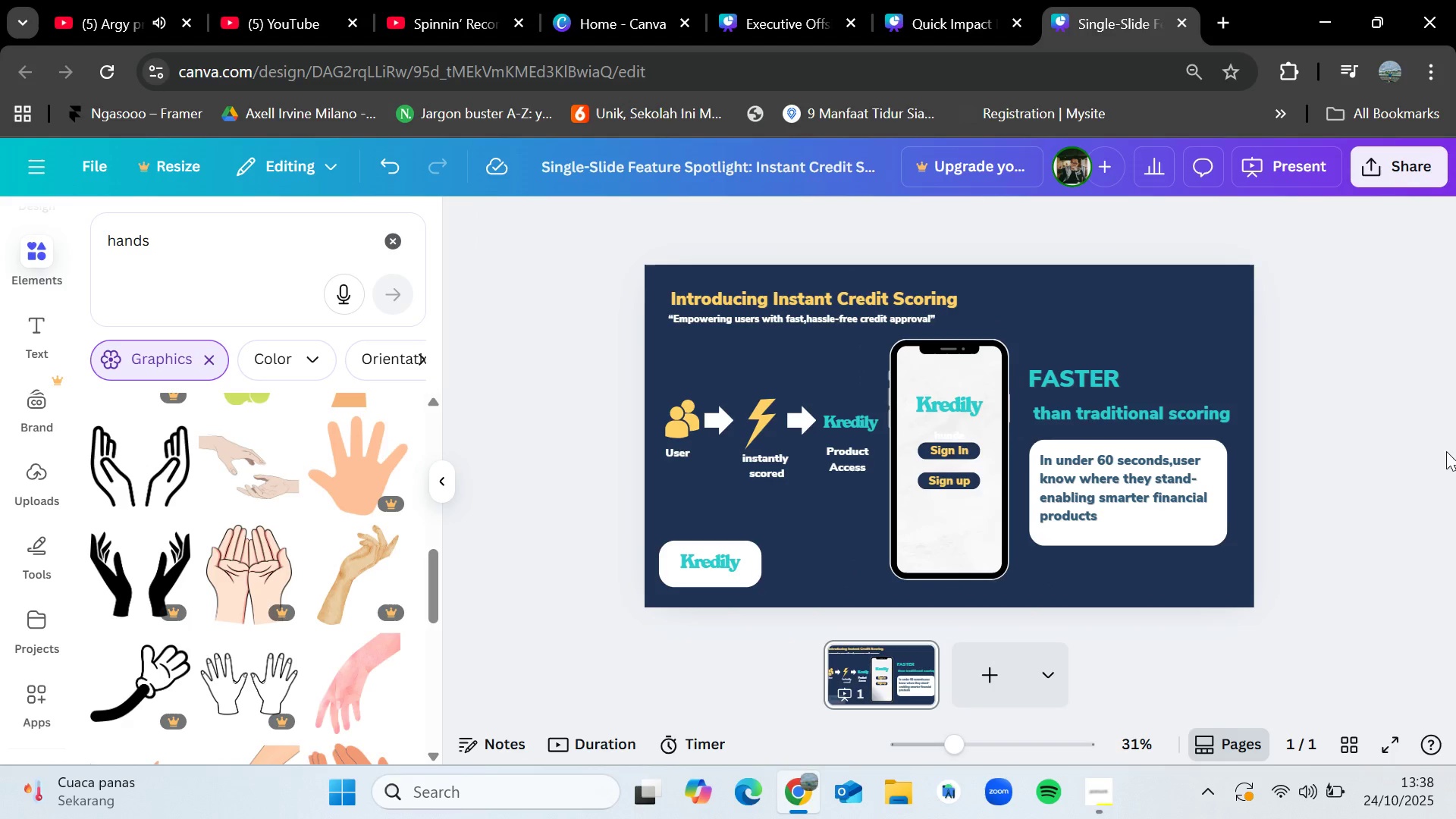 
left_click([389, 238])
 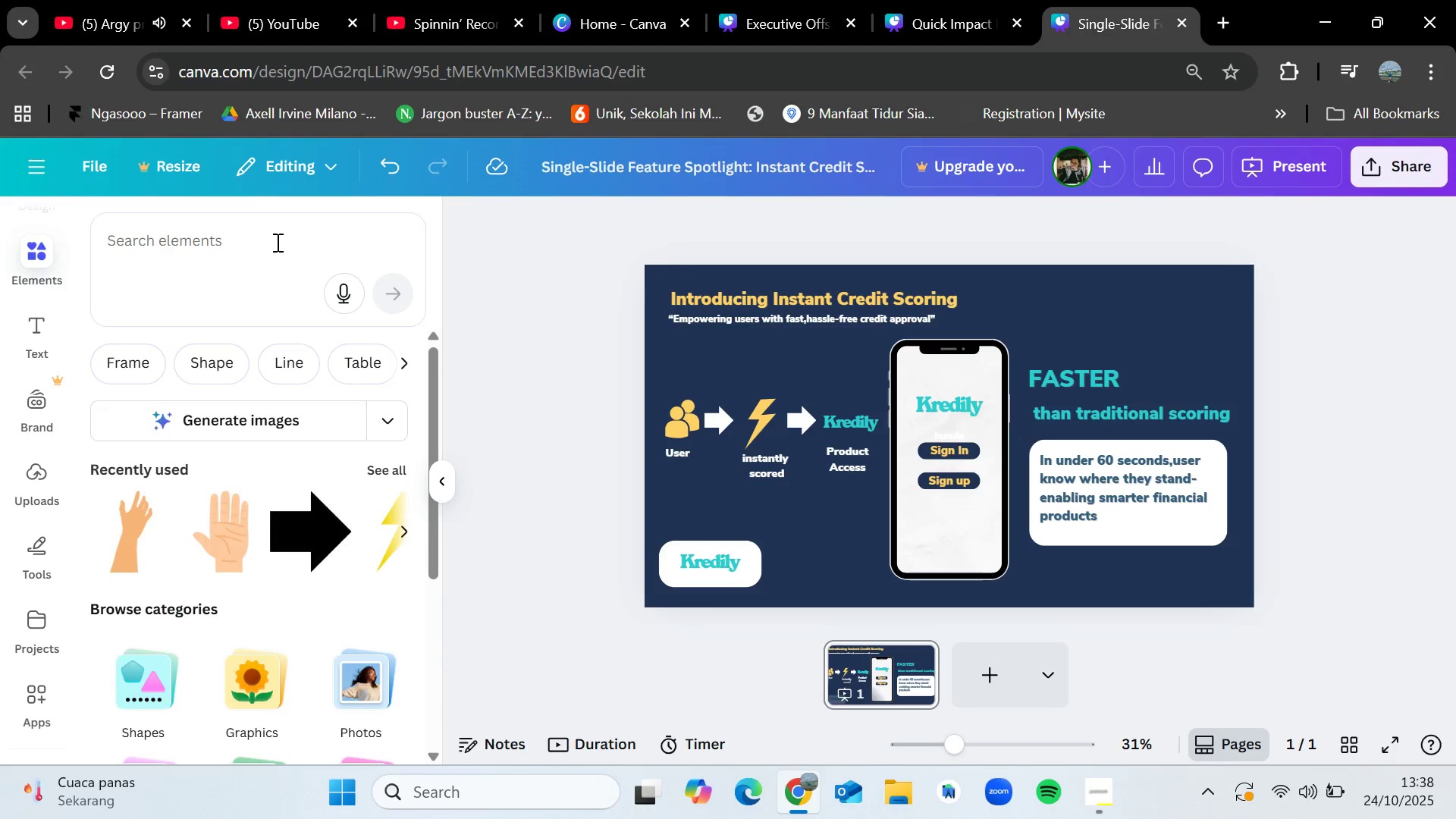 
left_click([276, 242])
 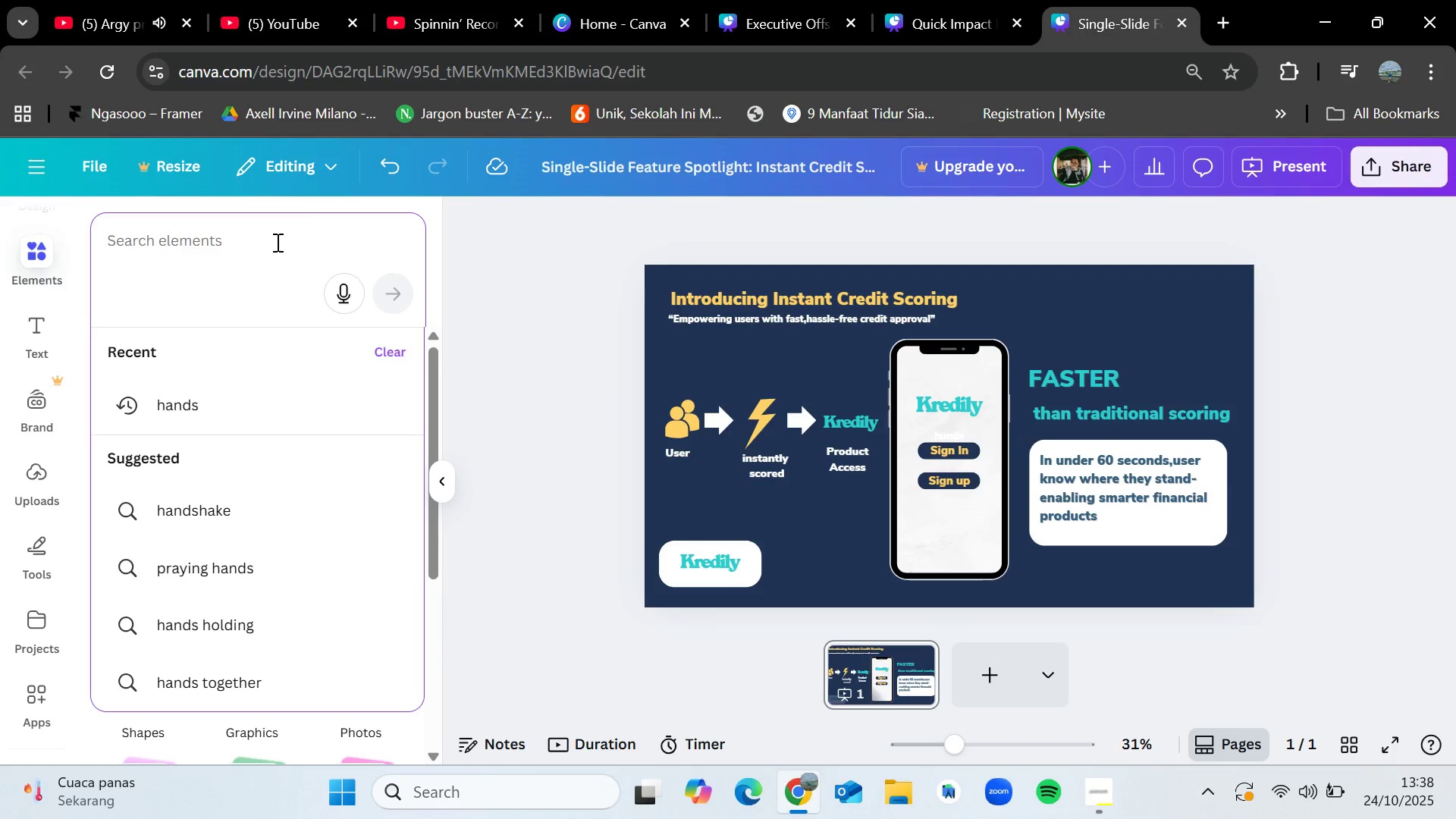 
type(credit)
 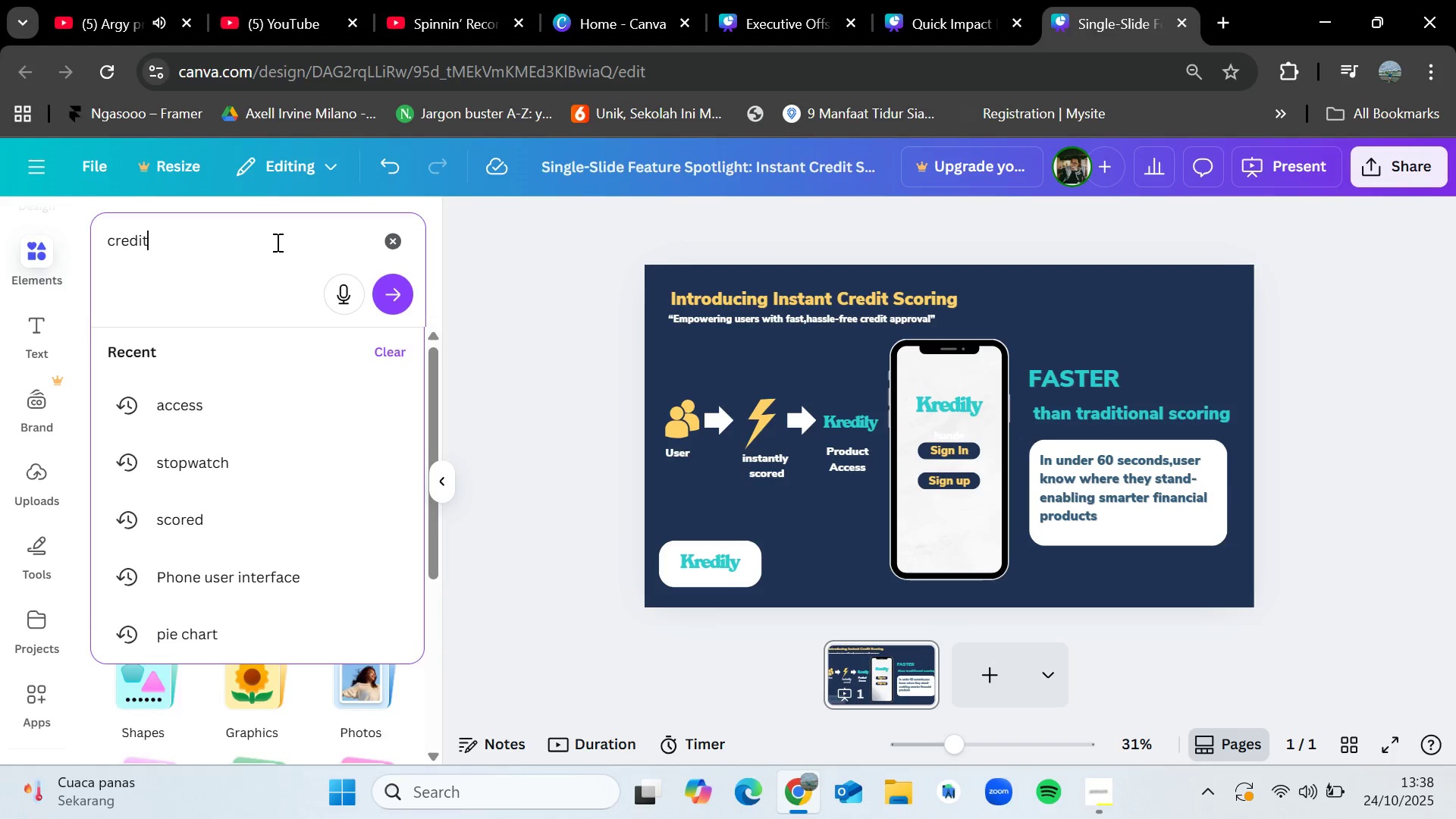 
key(Enter)
 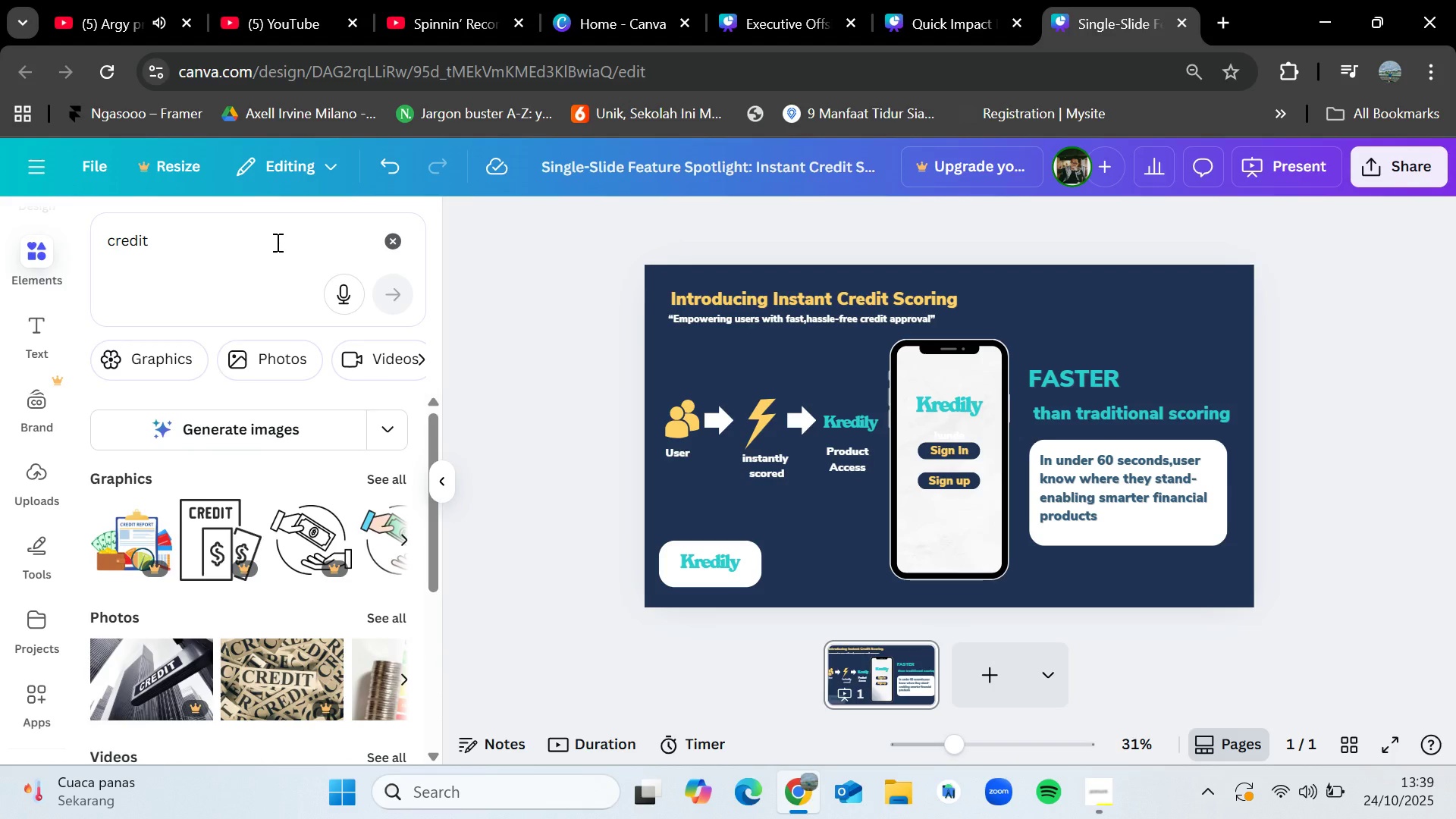 
wait(5.07)
 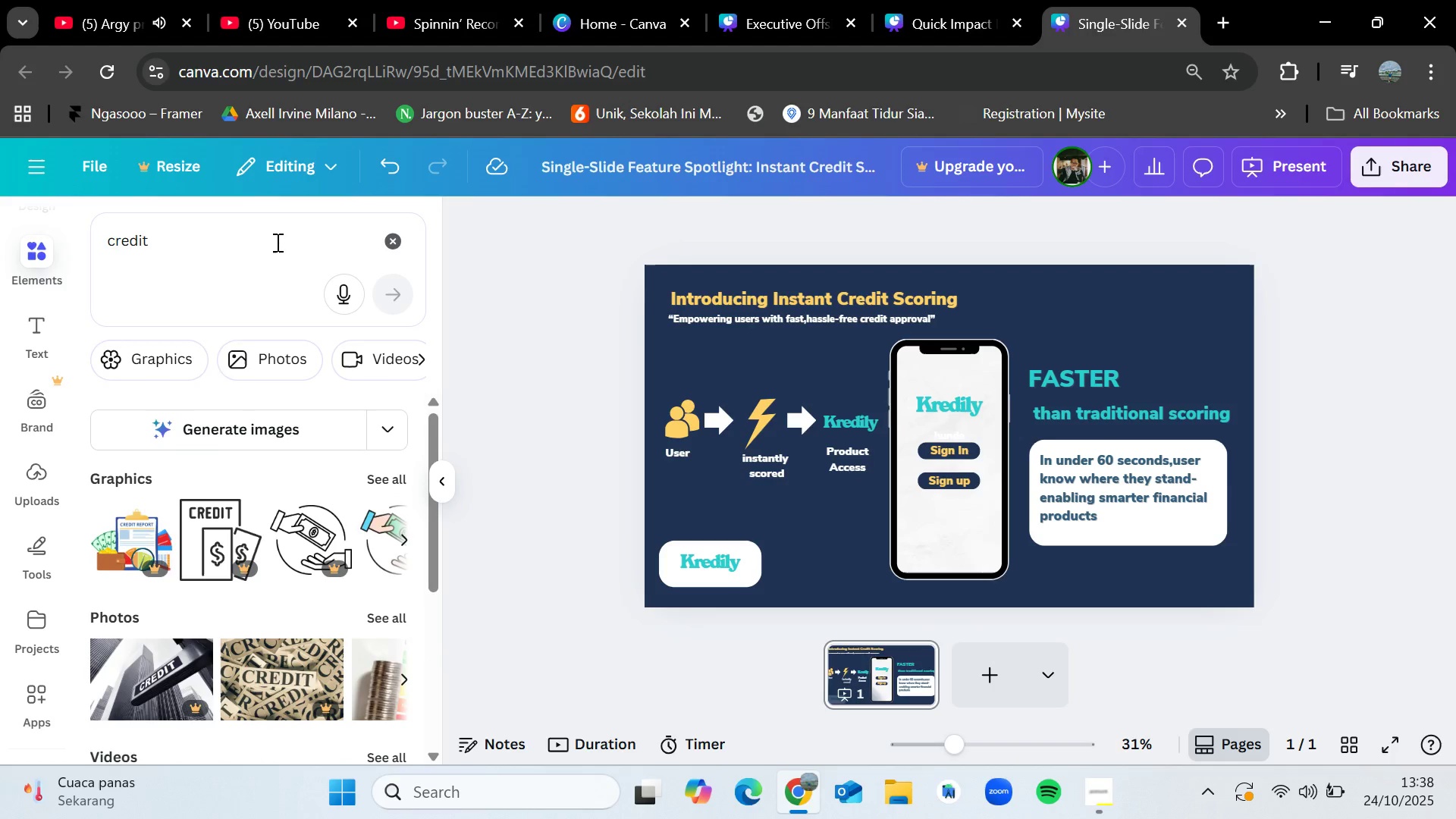 
left_click([397, 468])
 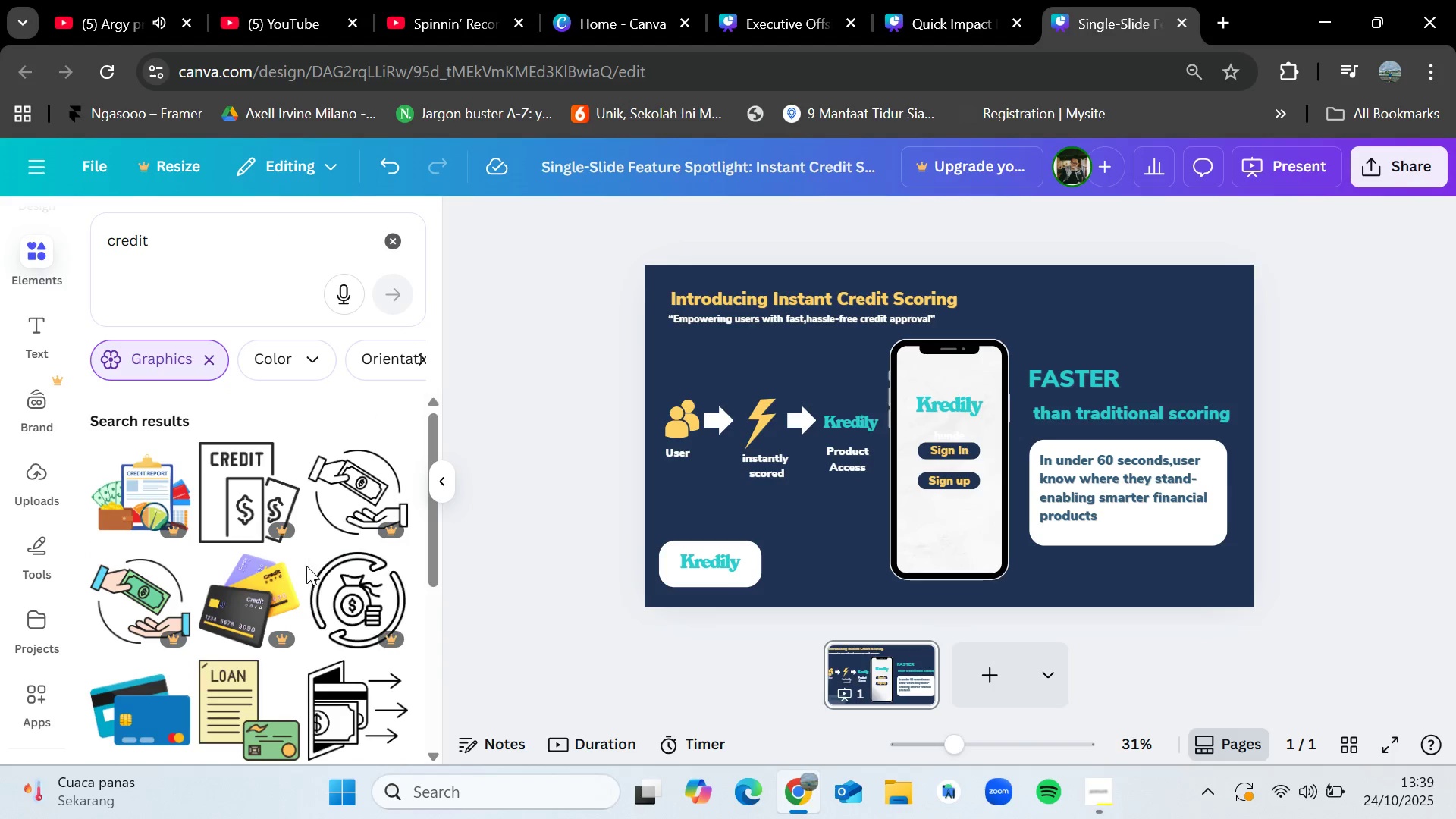 
scroll: coordinate [275, 611], scroll_direction: down, amount: 13.0
 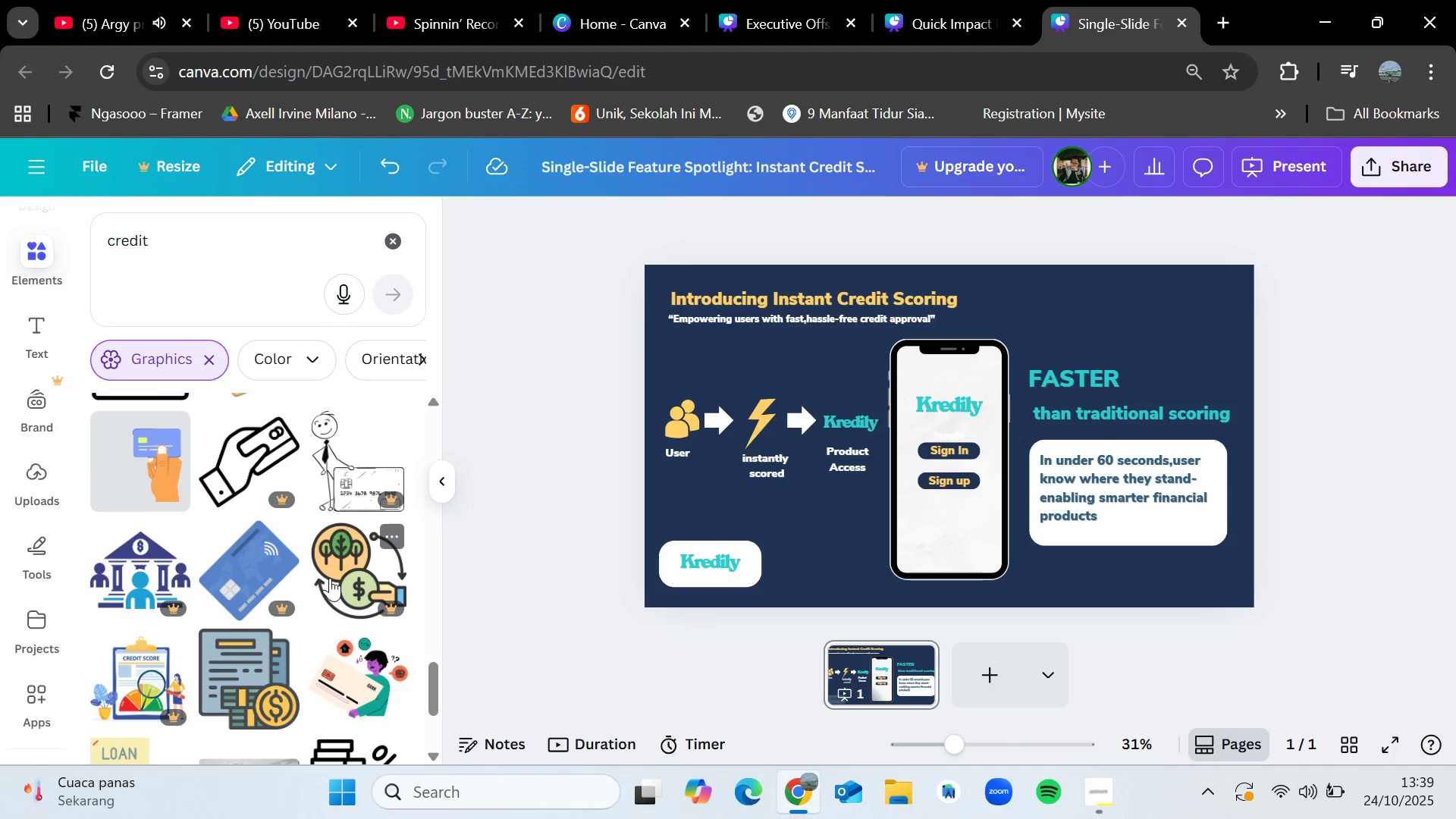 
scroll: coordinate [334, 669], scroll_direction: up, amount: 9.0
 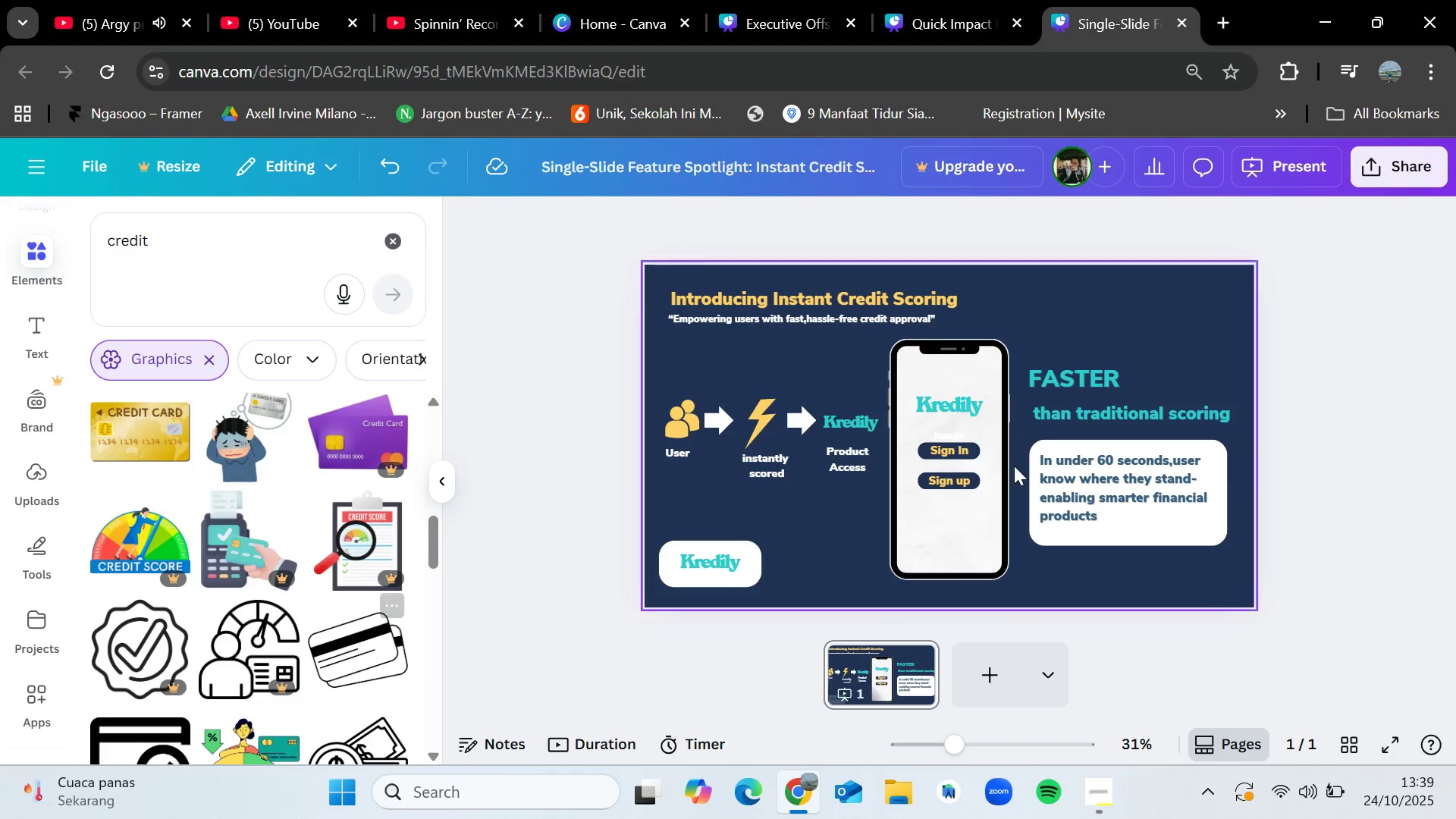 
left_click([1381, 453])
 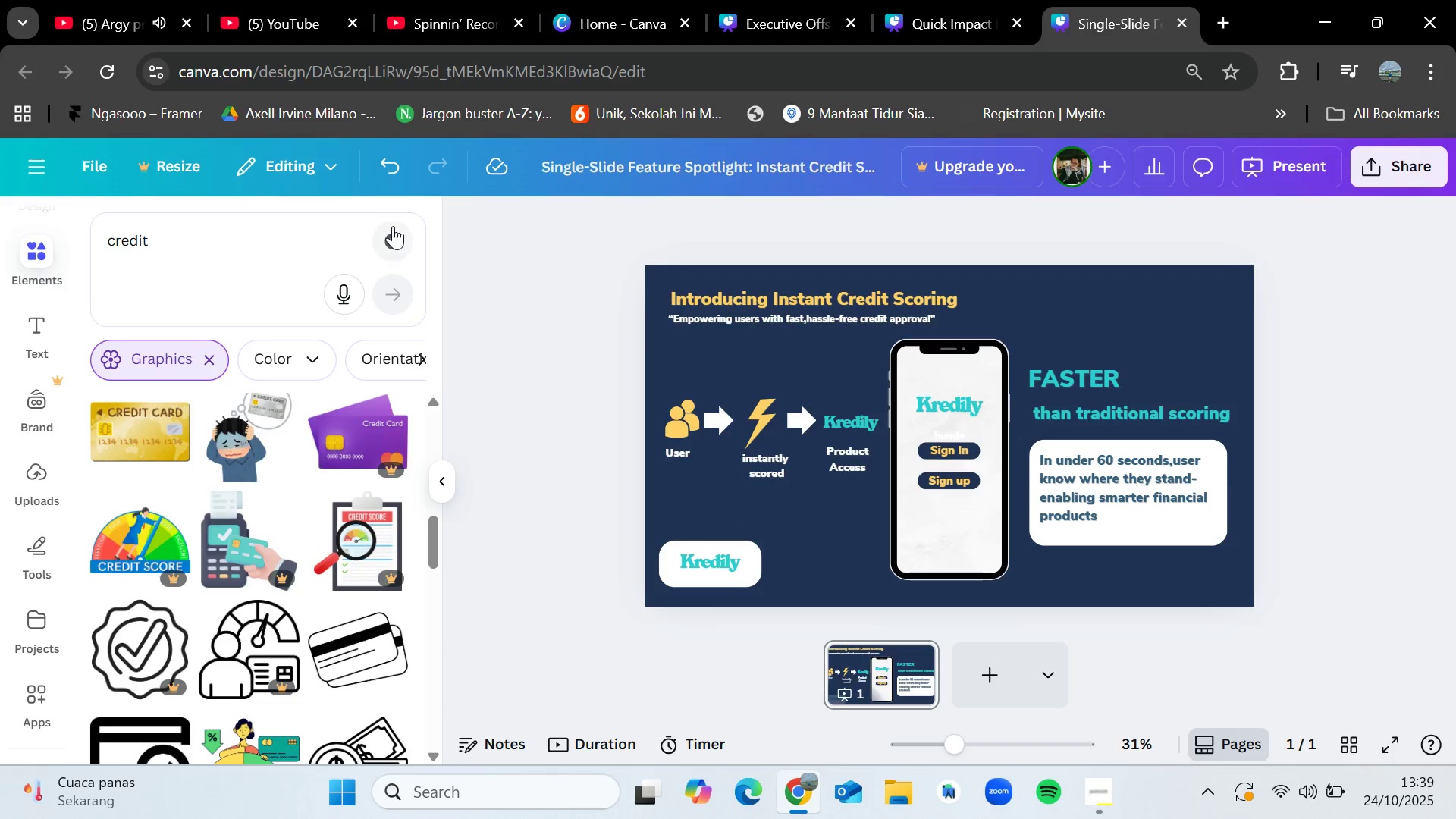 
left_click([391, 233])
 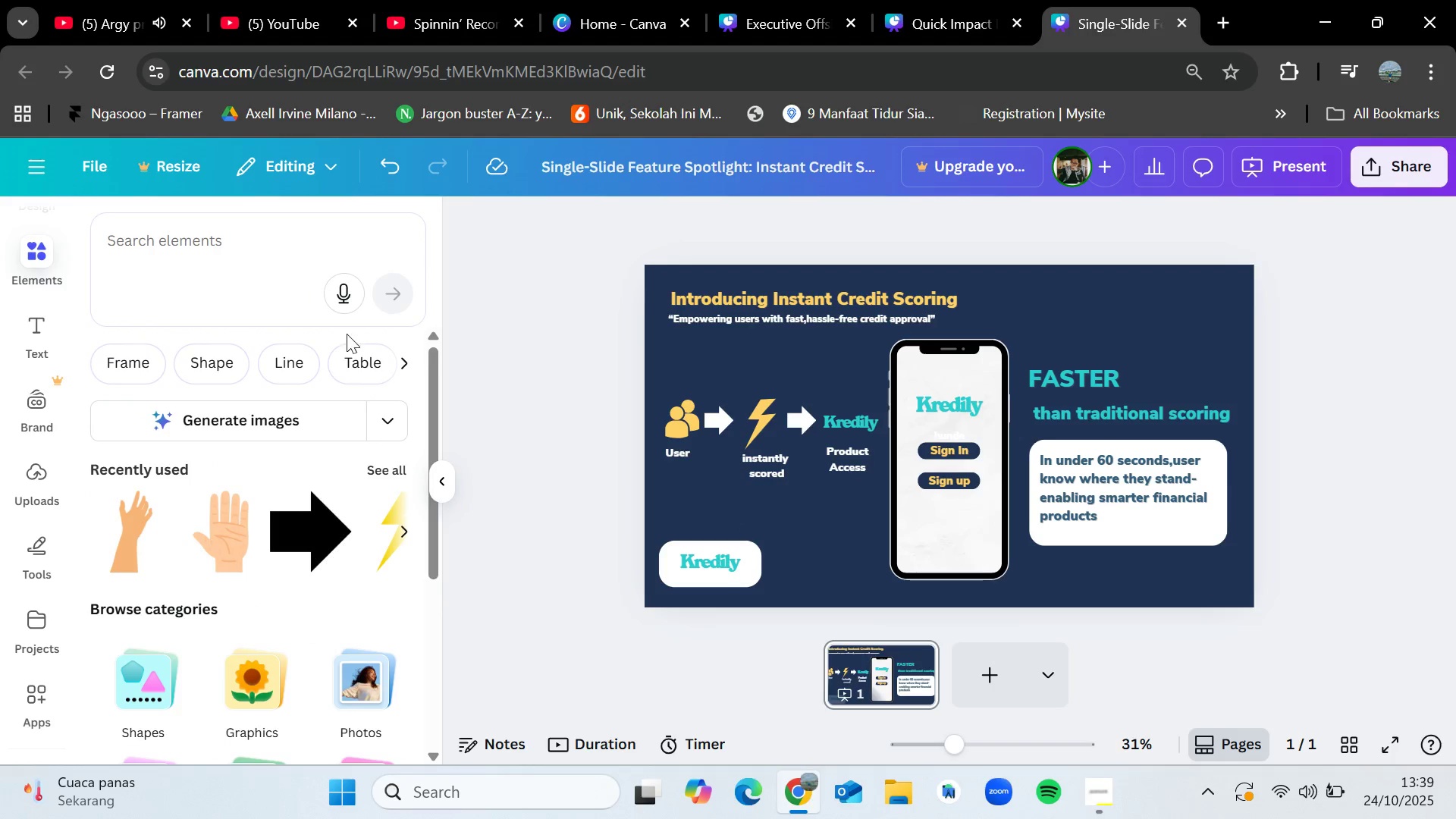 
left_click([154, 359])
 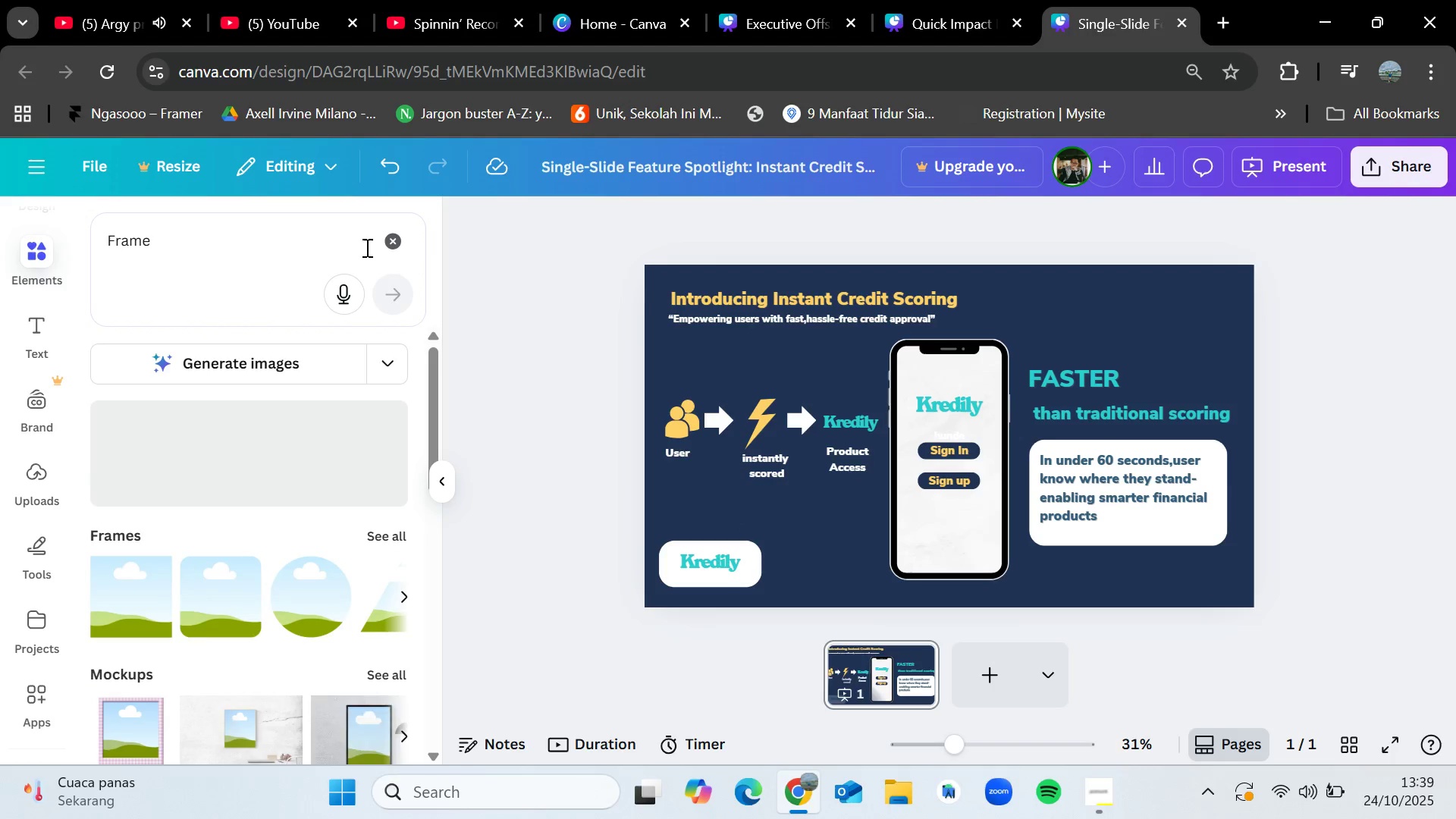 
left_click([402, 246])
 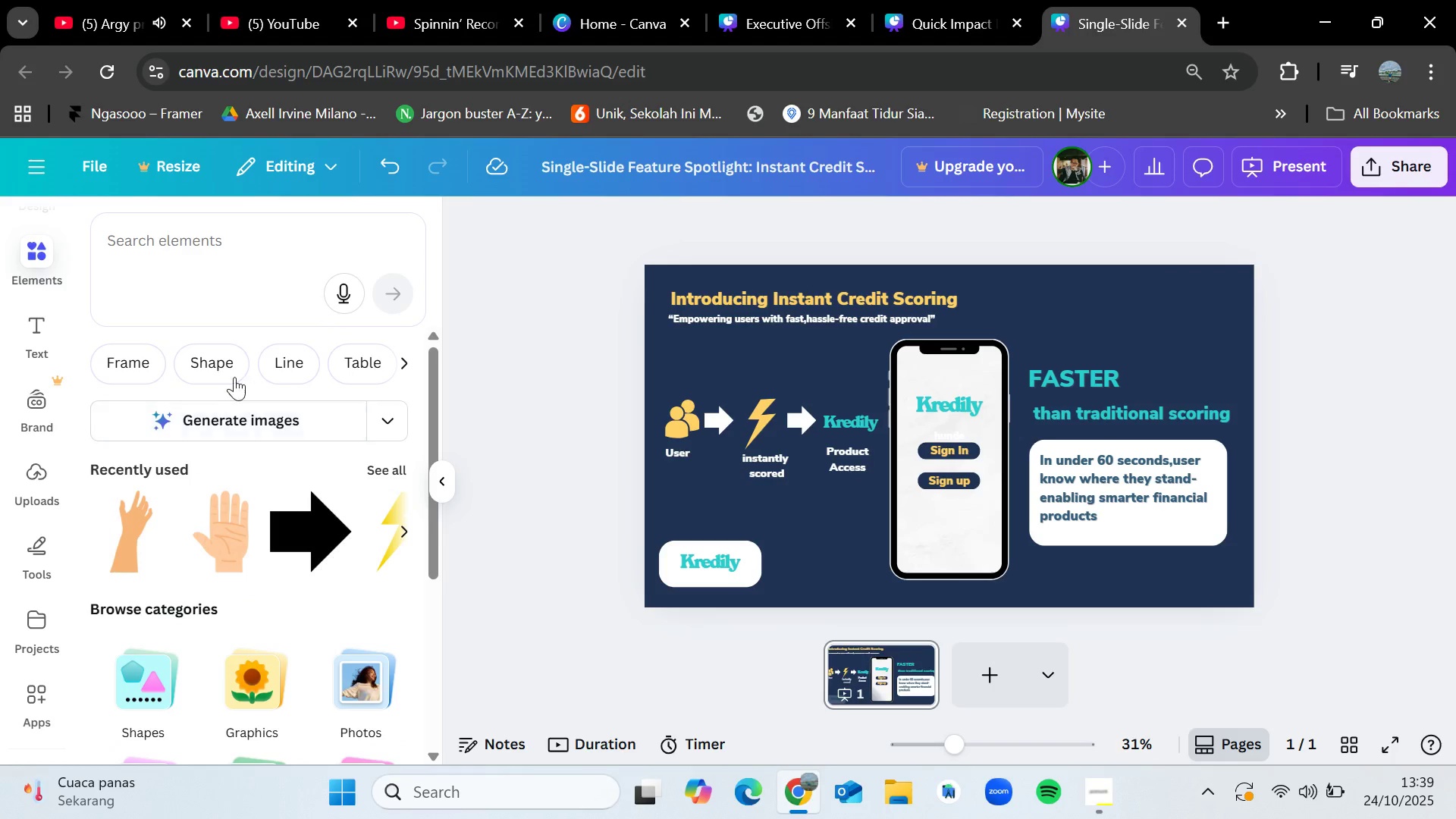 
left_click([233, 375])
 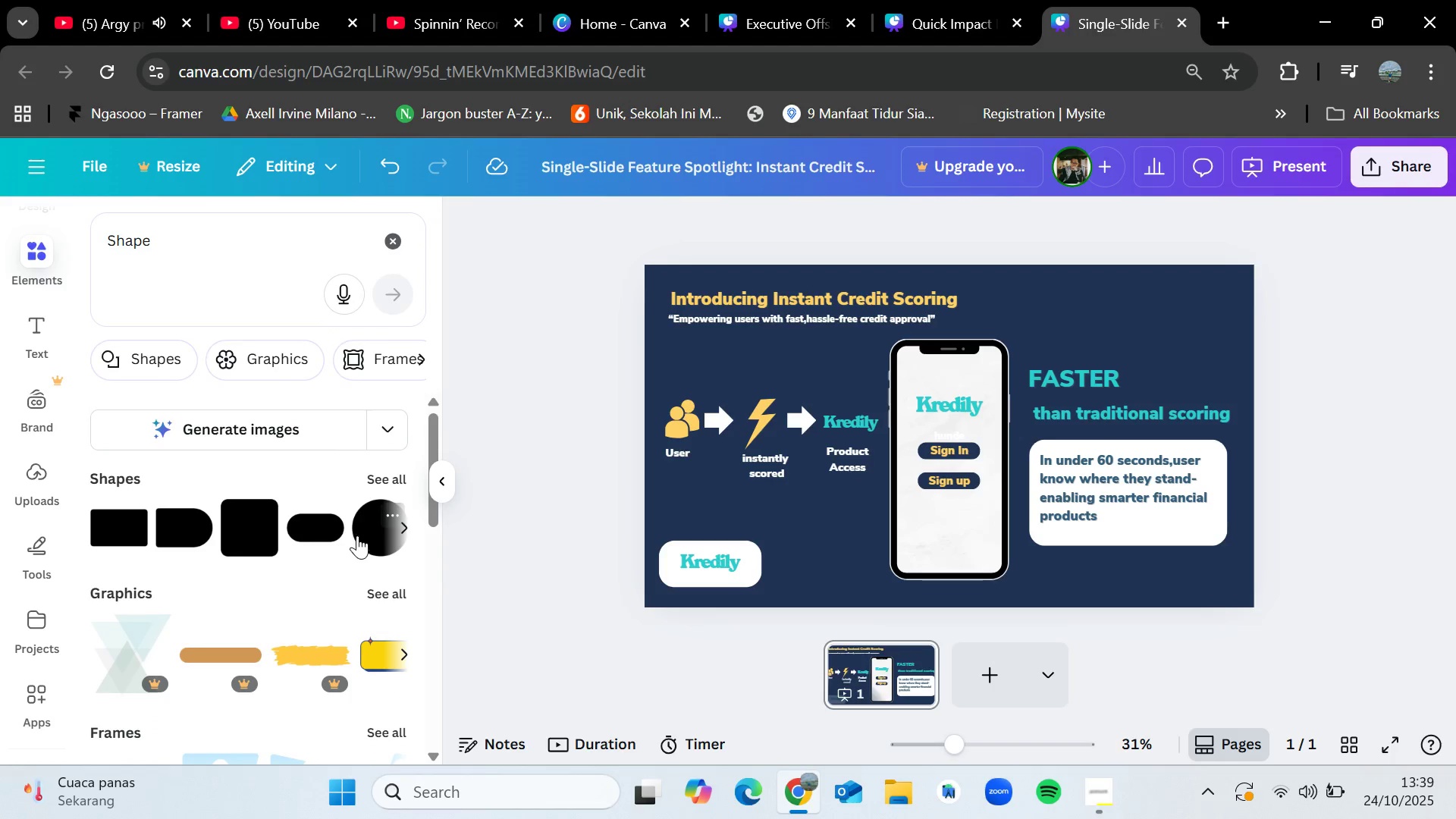 
left_click_drag(start_coordinate=[366, 531], to_coordinate=[912, 520])
 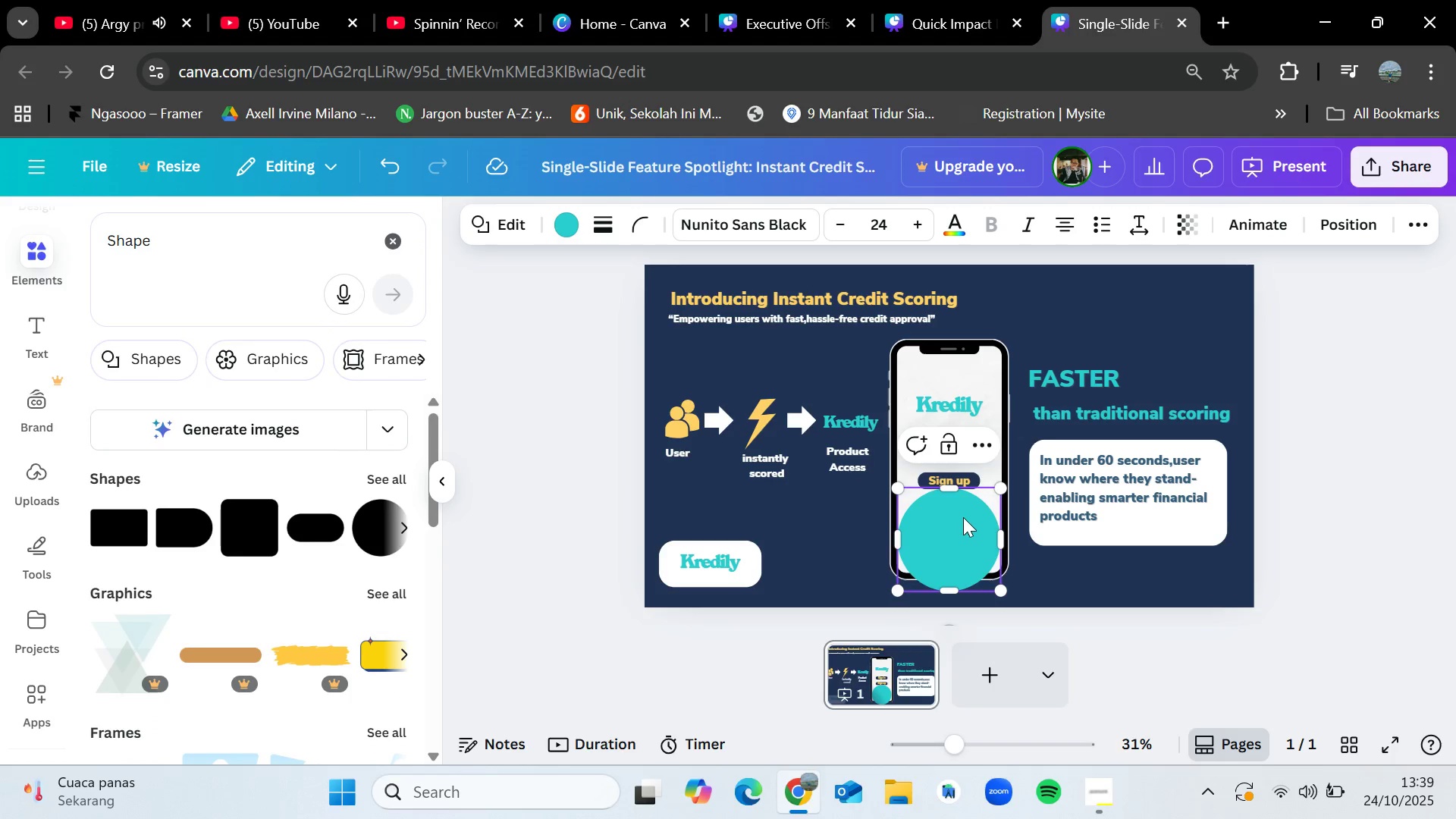 
left_click_drag(start_coordinate=[965, 515], to_coordinate=[969, 540])
 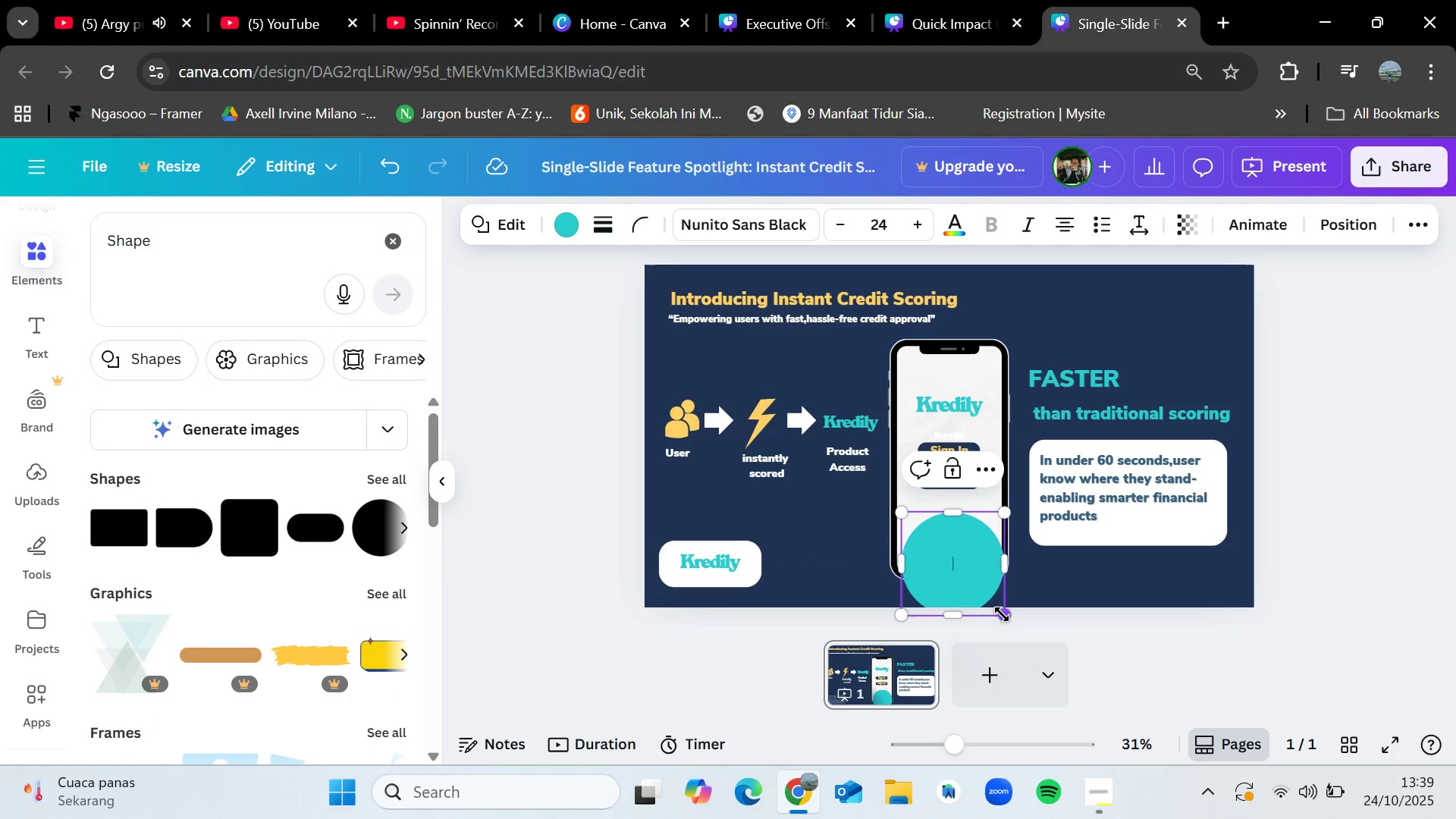 
left_click_drag(start_coordinate=[1003, 614], to_coordinate=[1026, 637])
 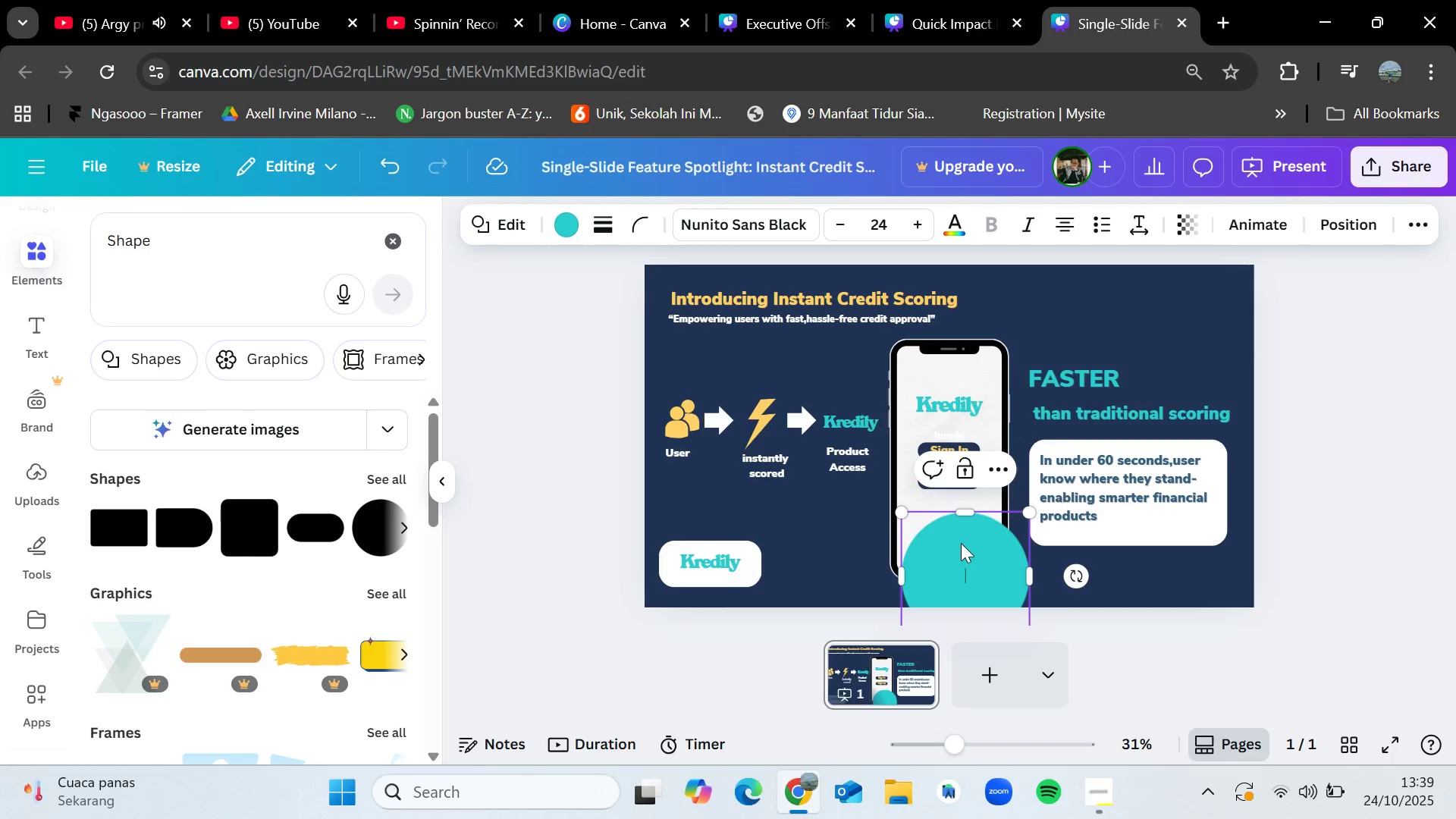 
left_click_drag(start_coordinate=[961, 543], to_coordinate=[949, 538])
 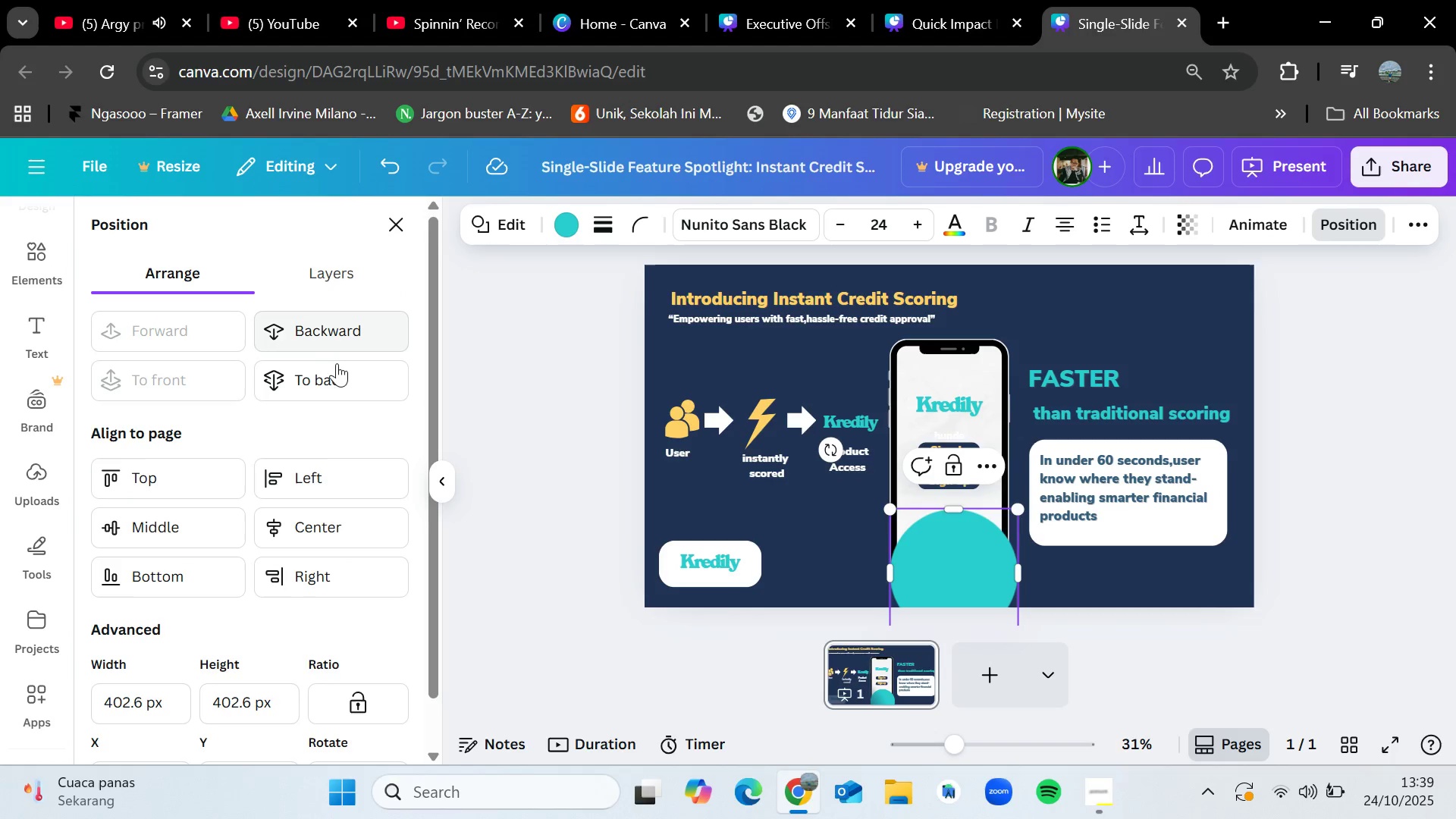 
left_click([339, 336])
 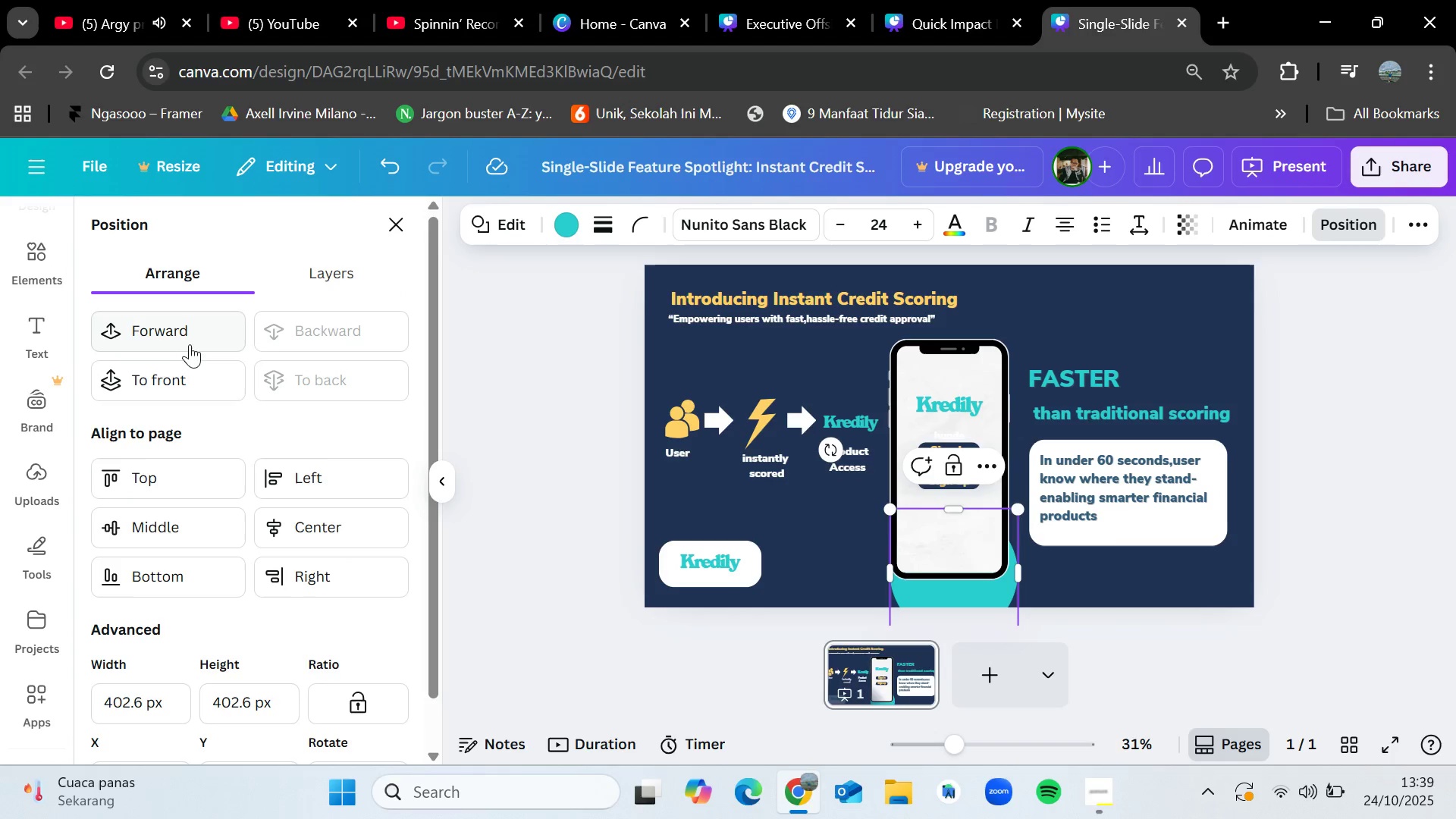 
left_click([180, 334])
 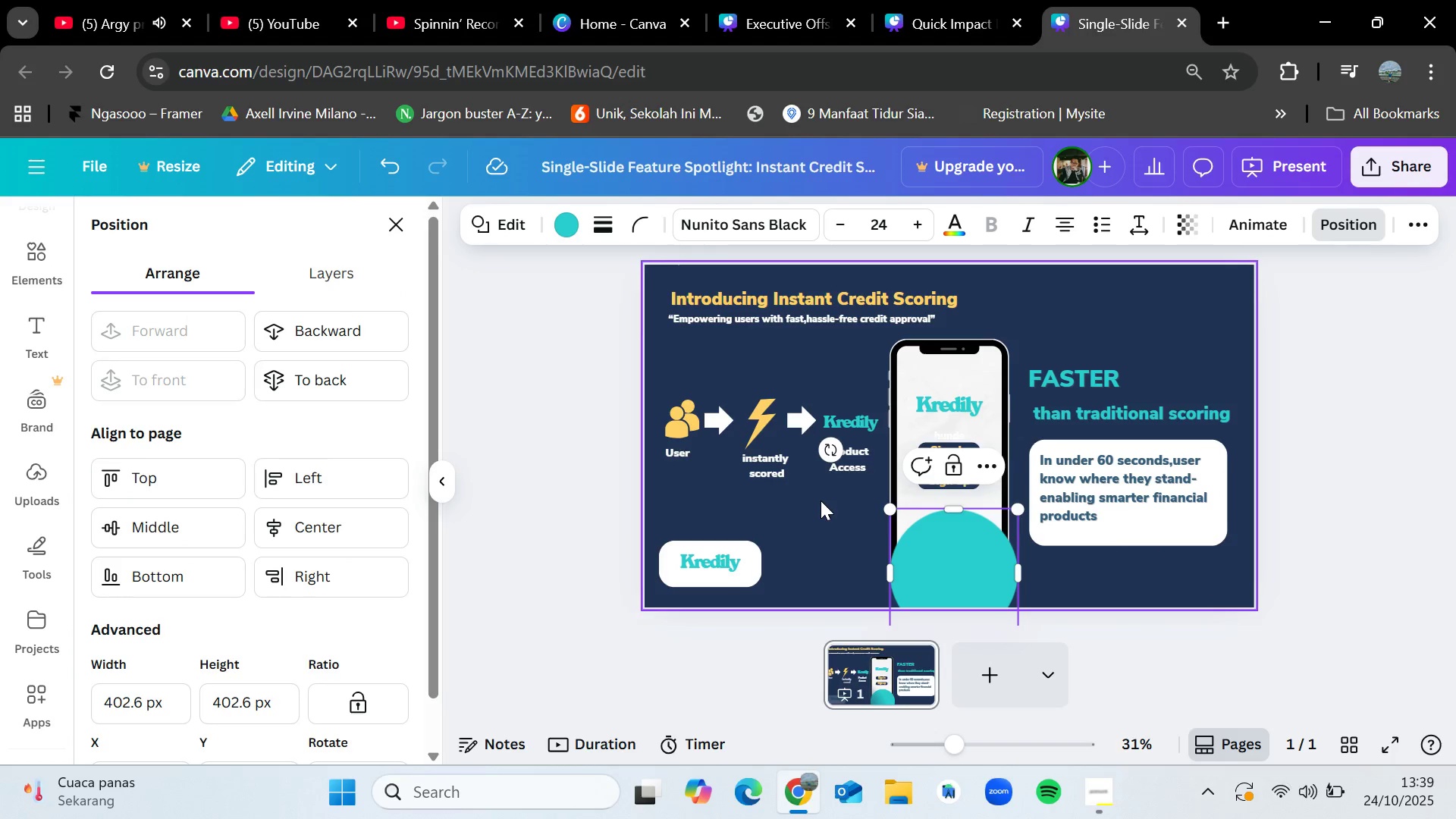 
key(Backspace)
 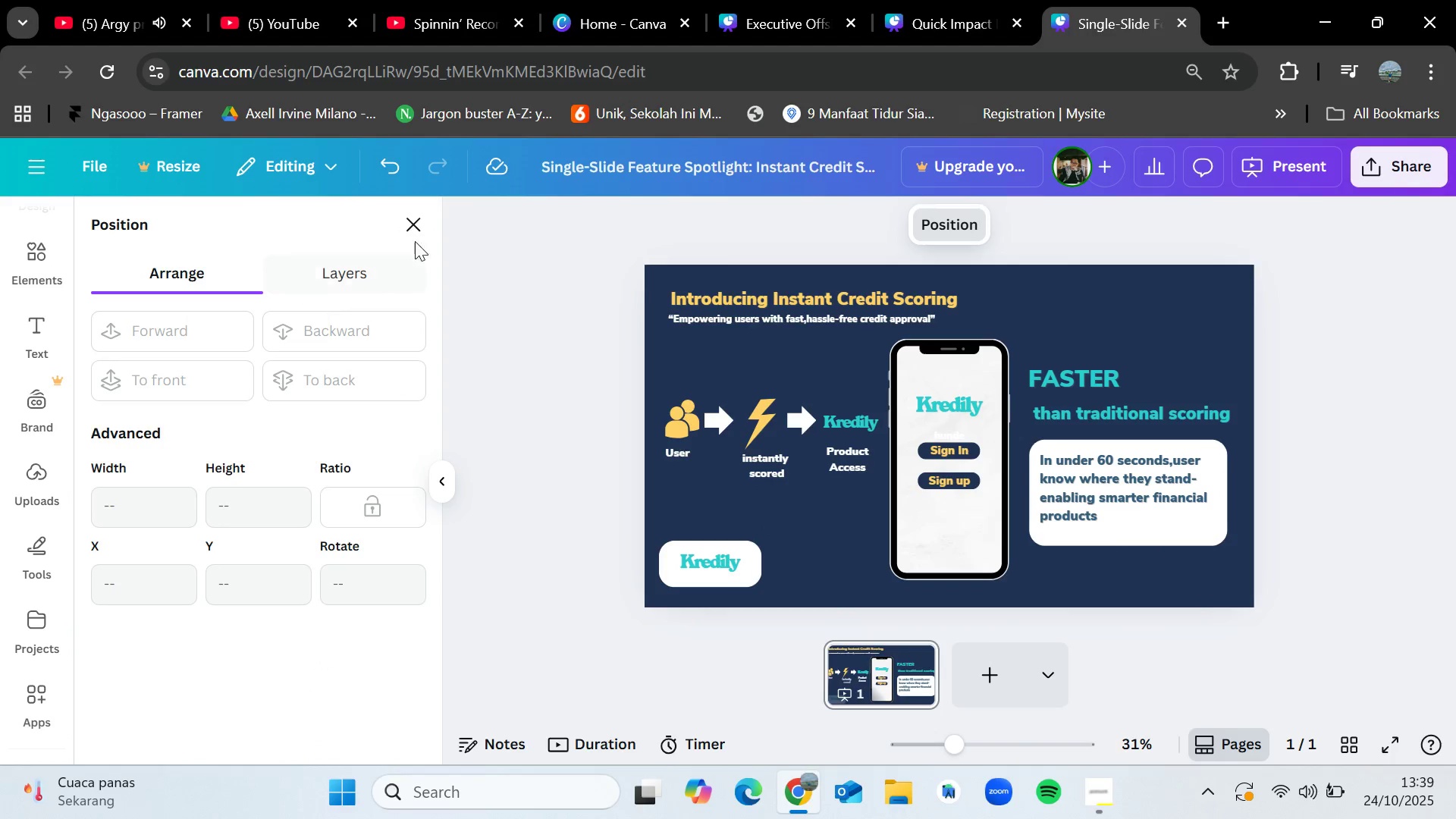 
left_click([422, 227])
 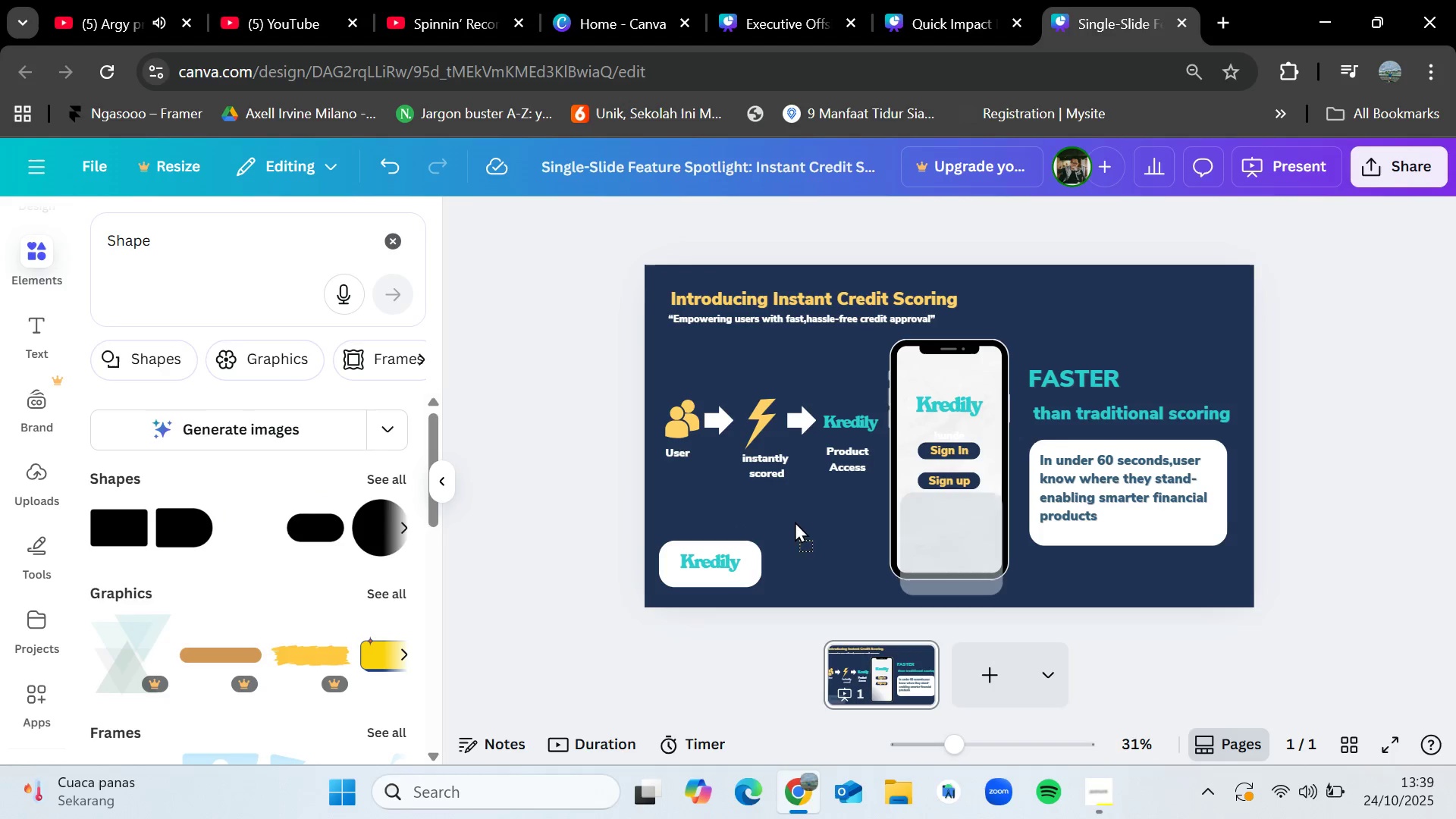 
left_click_drag(start_coordinate=[99, 530], to_coordinate=[139, 537])
 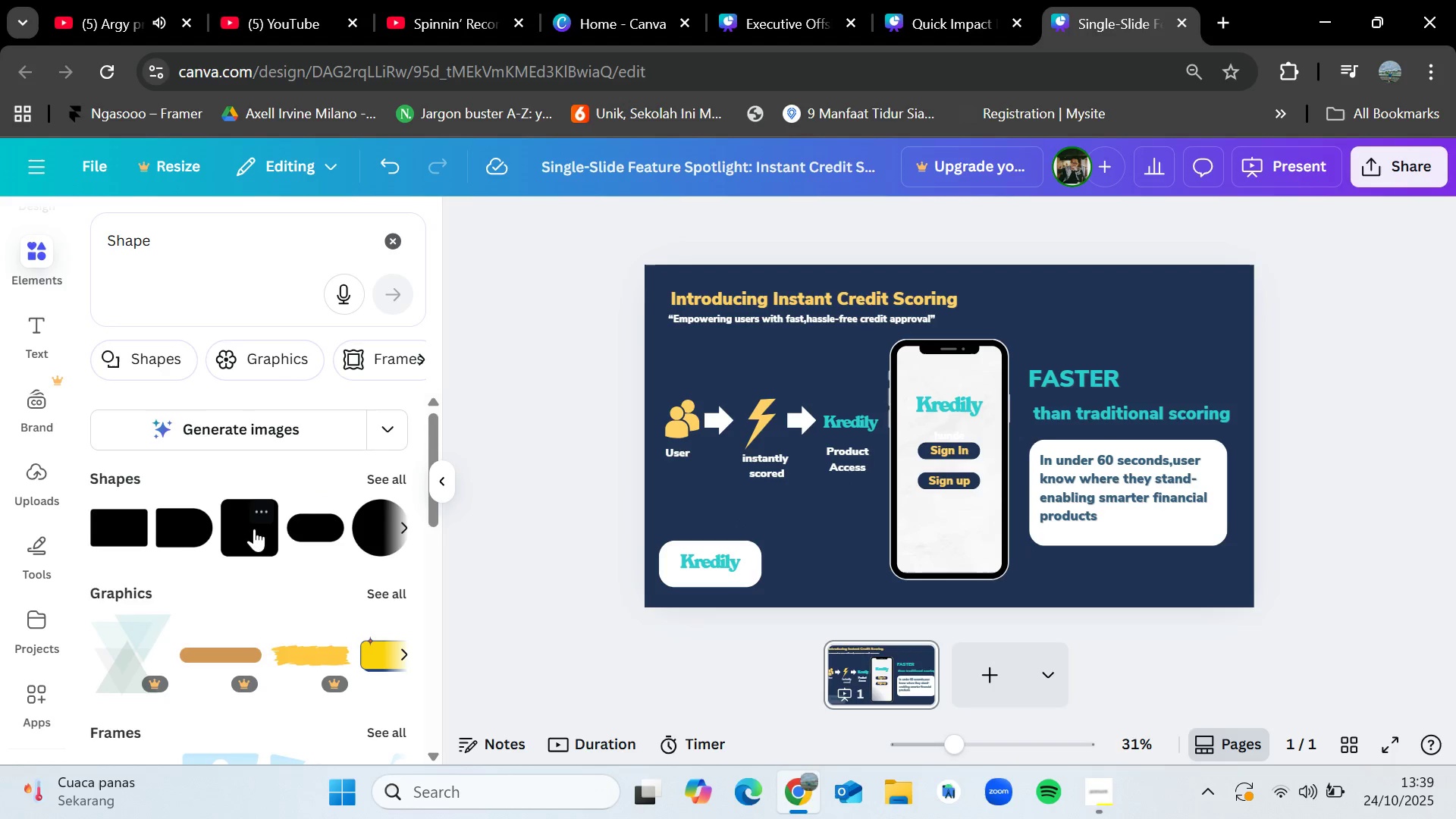 
left_click_drag(start_coordinate=[254, 529], to_coordinate=[930, 500])
 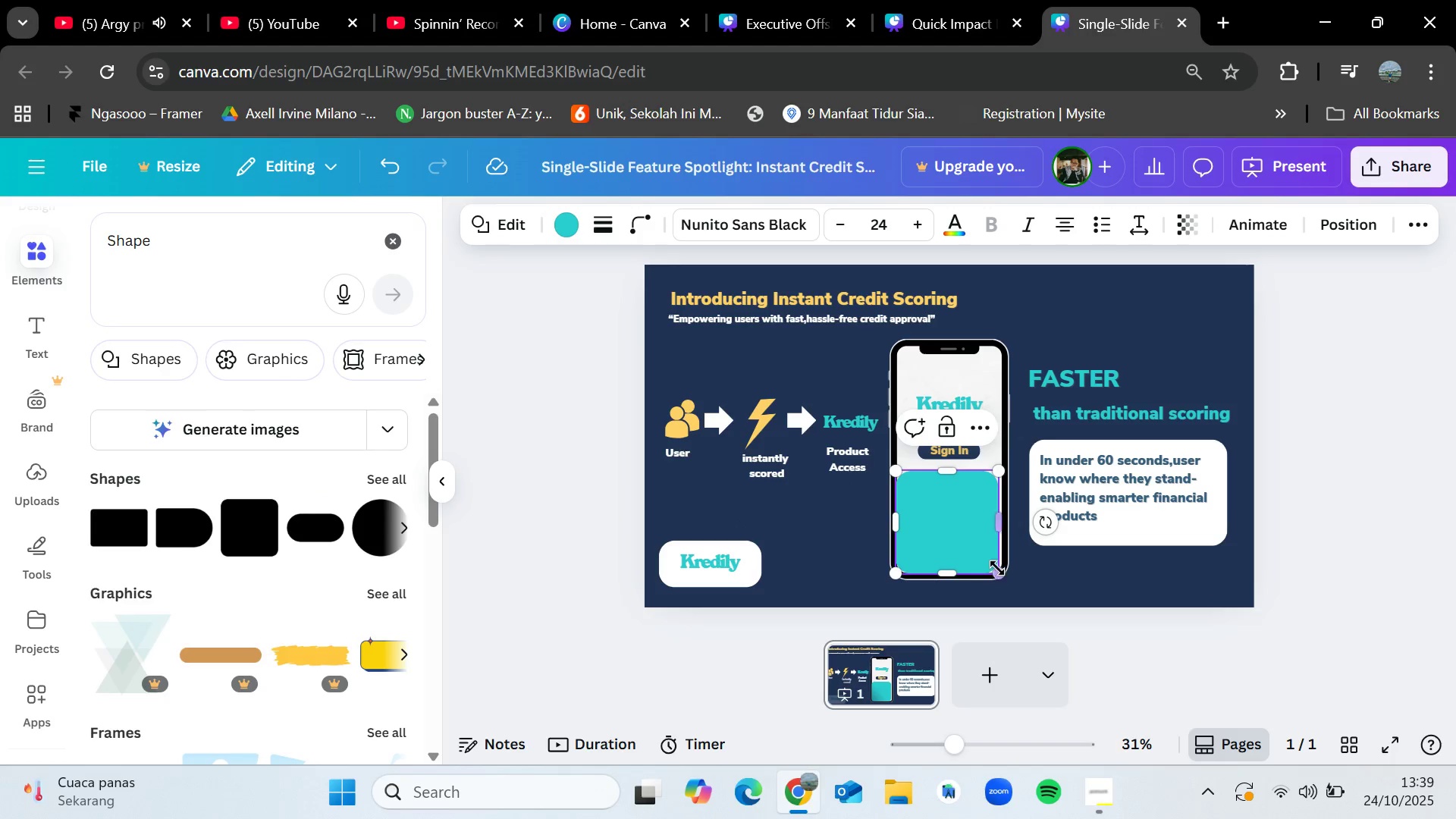 
left_click_drag(start_coordinate=[999, 574], to_coordinate=[942, 540])
 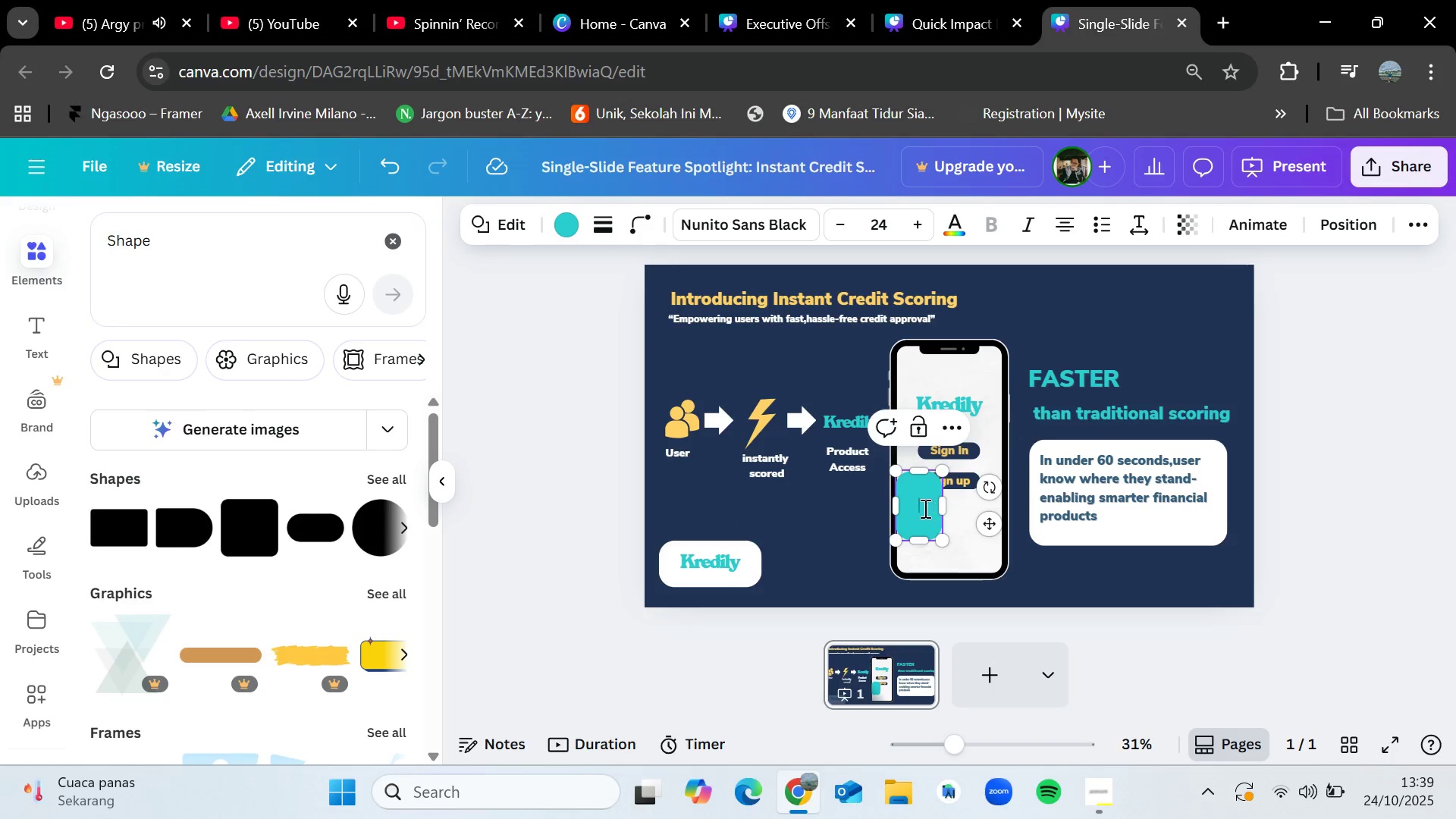 
left_click_drag(start_coordinate=[918, 506], to_coordinate=[922, 532])
 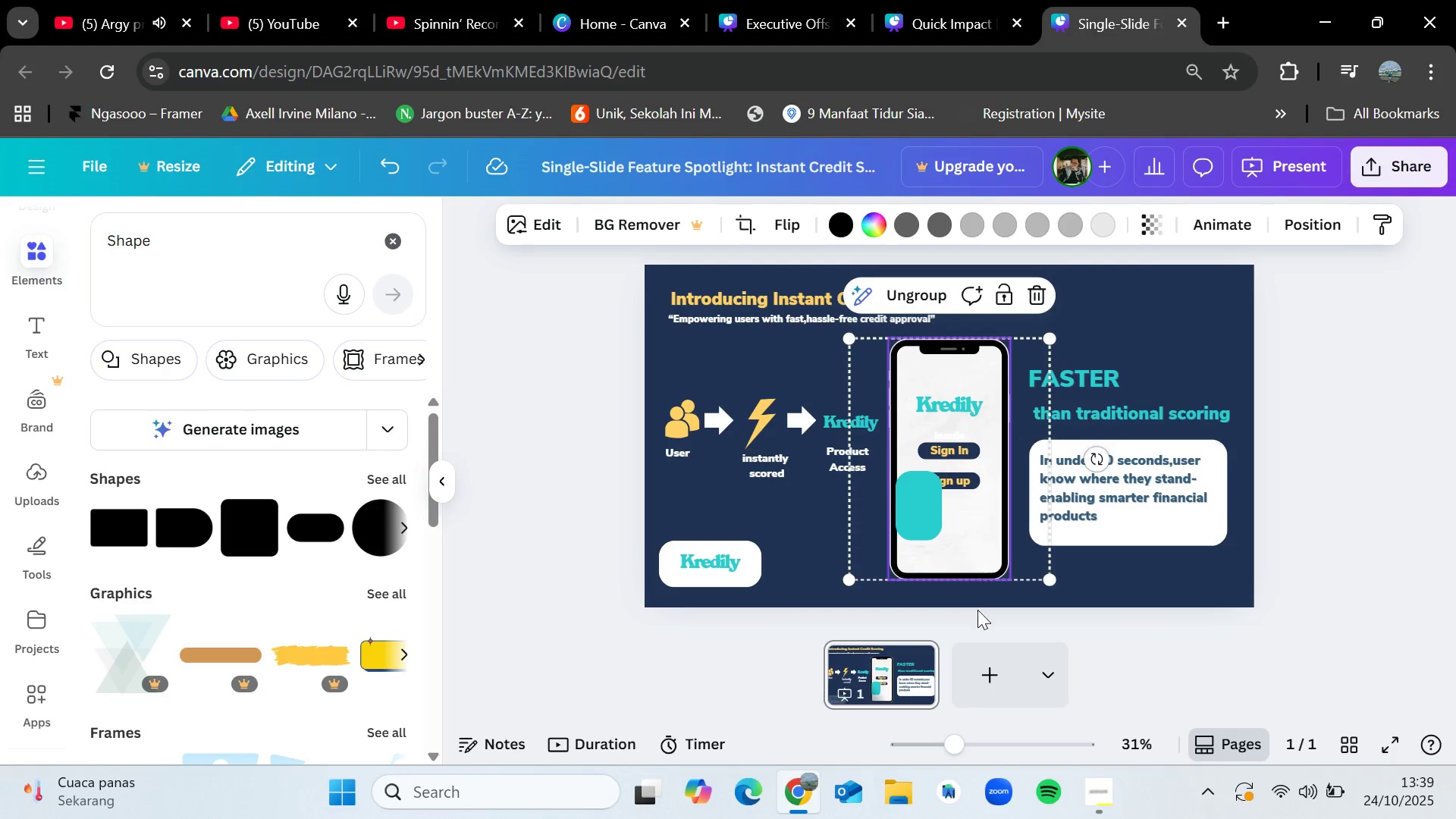 
left_click_drag(start_coordinate=[963, 733], to_coordinate=[1006, 734])
 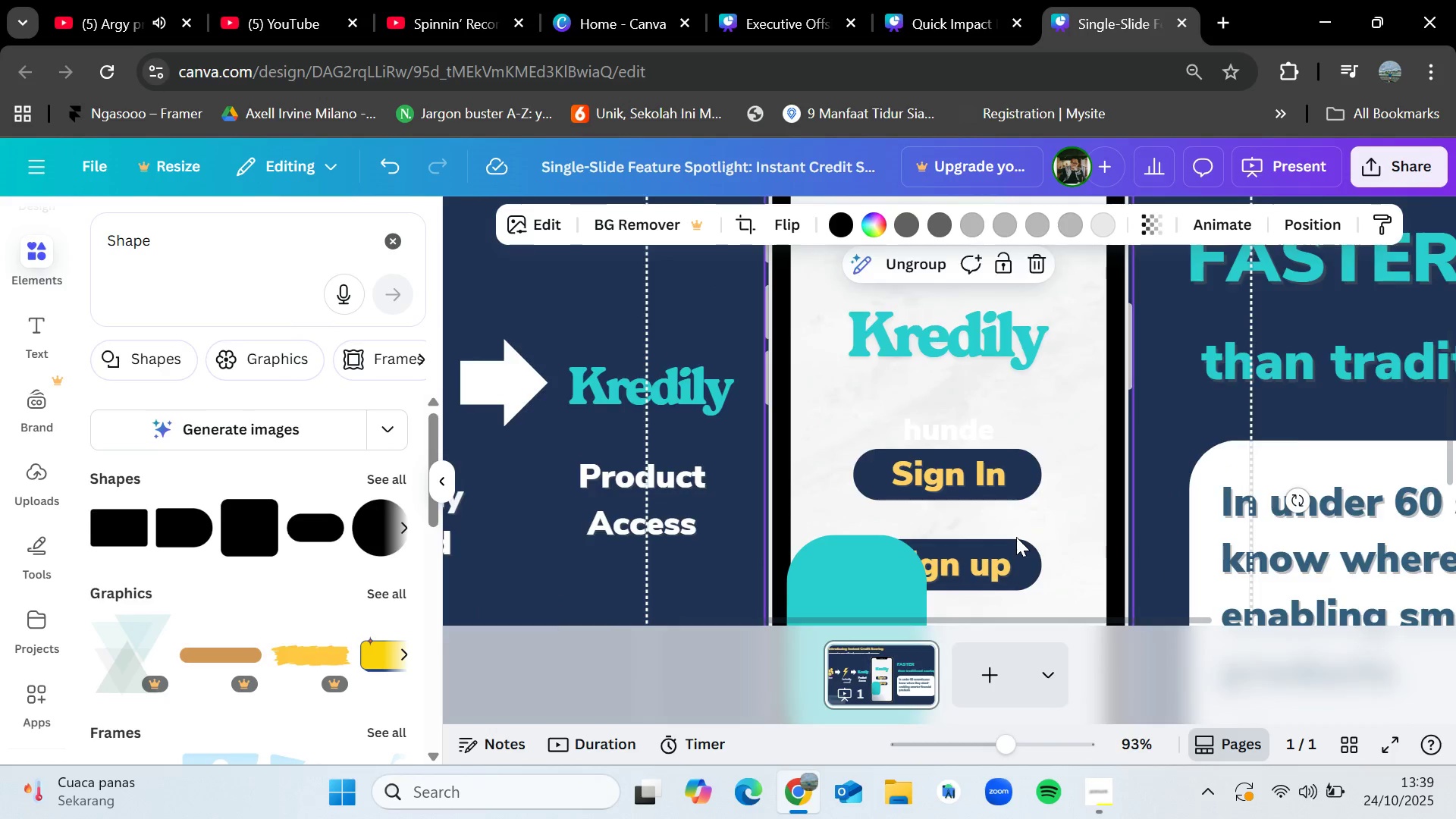 
scroll: coordinate [1016, 537], scroll_direction: down, amount: 2.0
 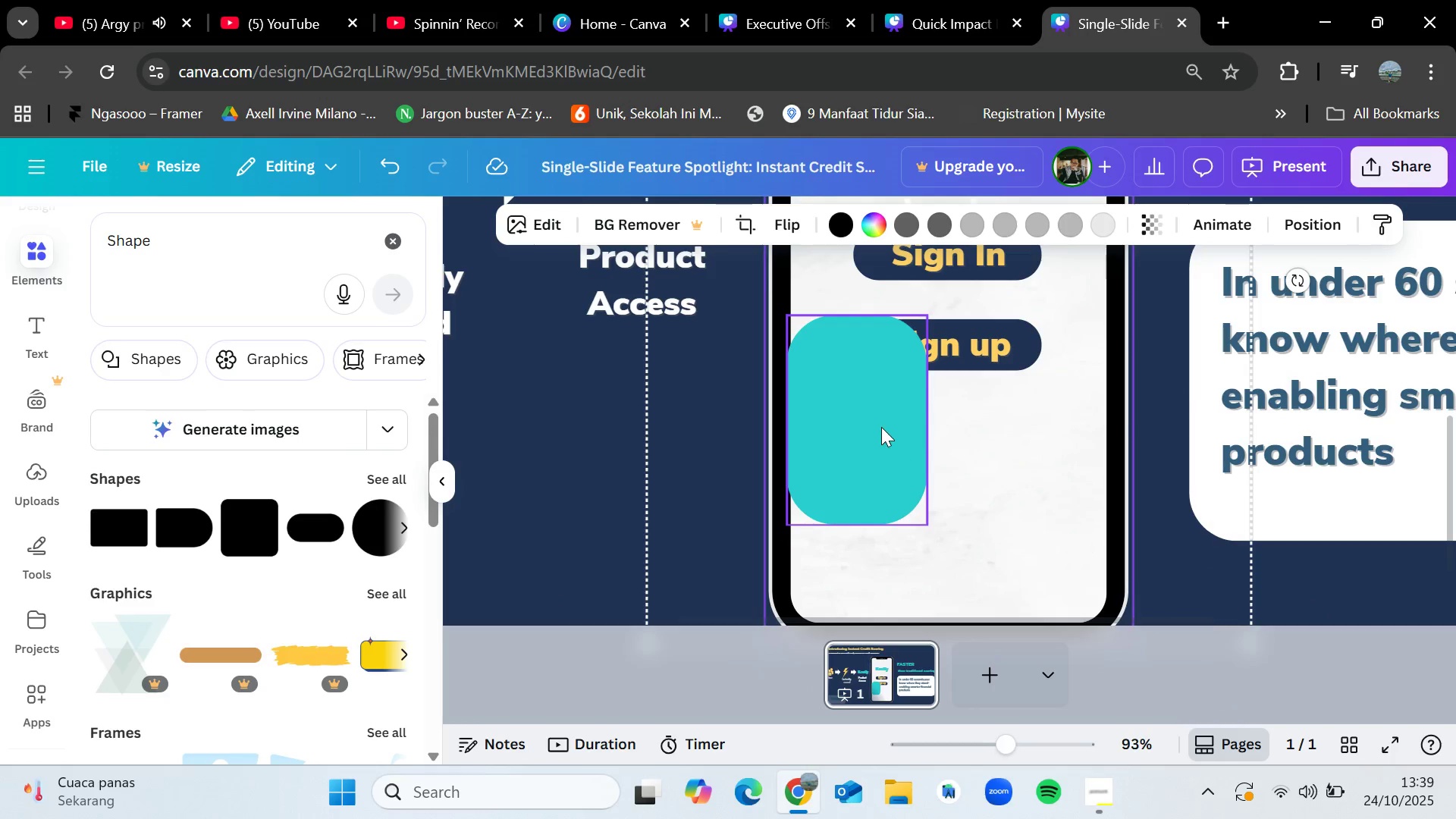 
left_click_drag(start_coordinate=[876, 423], to_coordinate=[887, 463])
 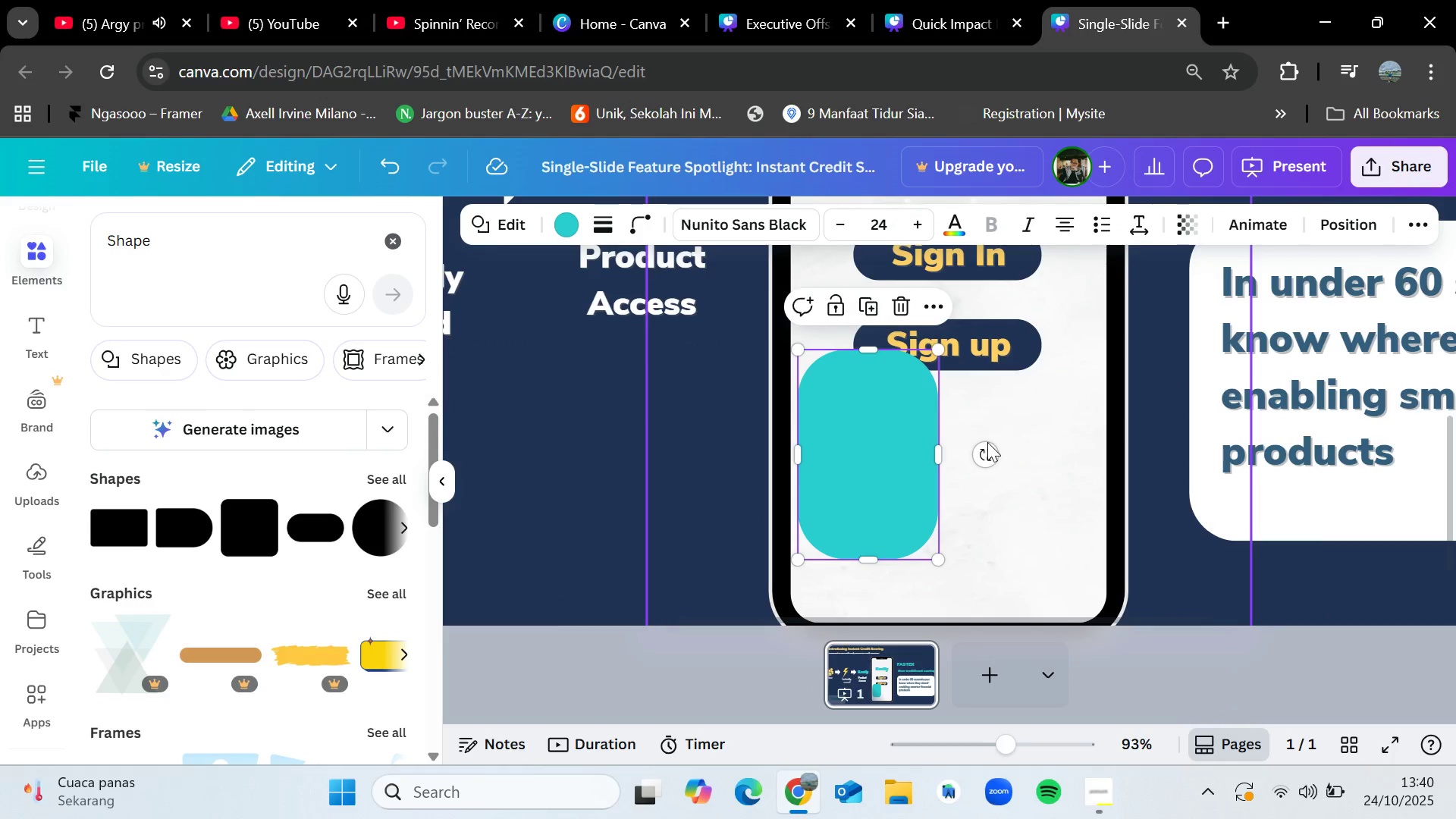 
left_click_drag(start_coordinate=[987, 445], to_coordinate=[1015, 655])
 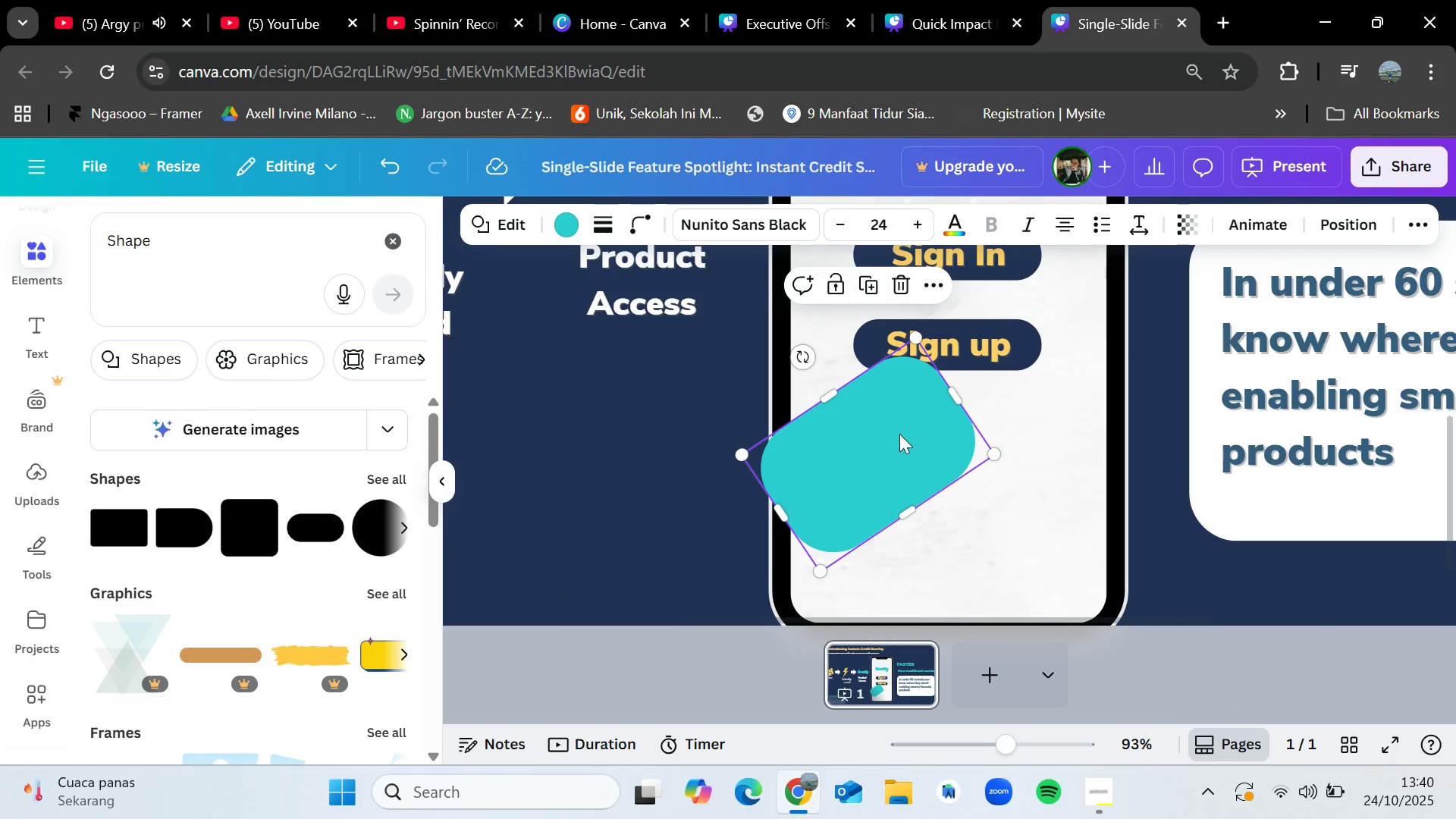 
left_click_drag(start_coordinate=[899, 434], to_coordinate=[913, 489])
 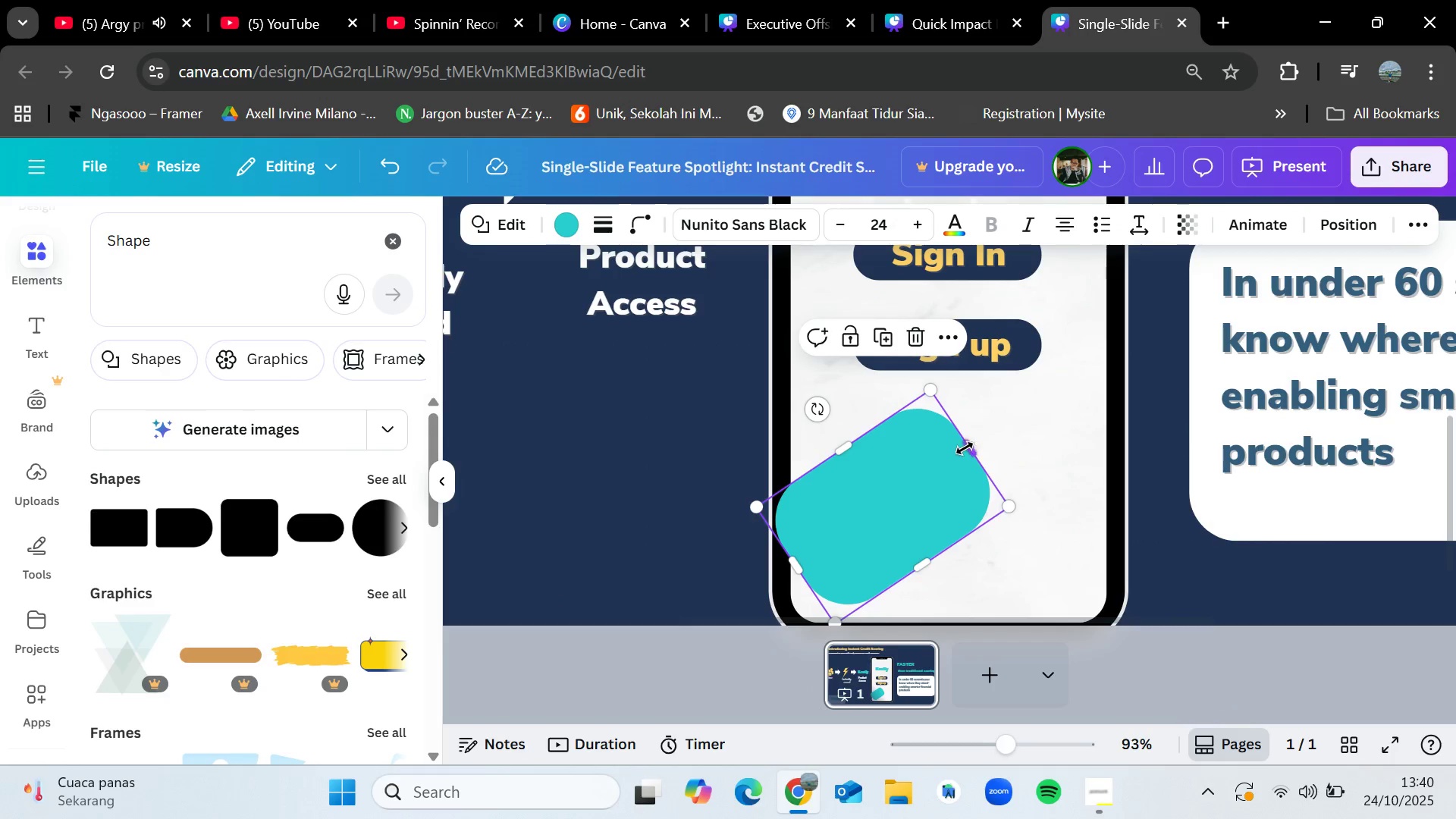 
left_click_drag(start_coordinate=[973, 447], to_coordinate=[1106, 412])
 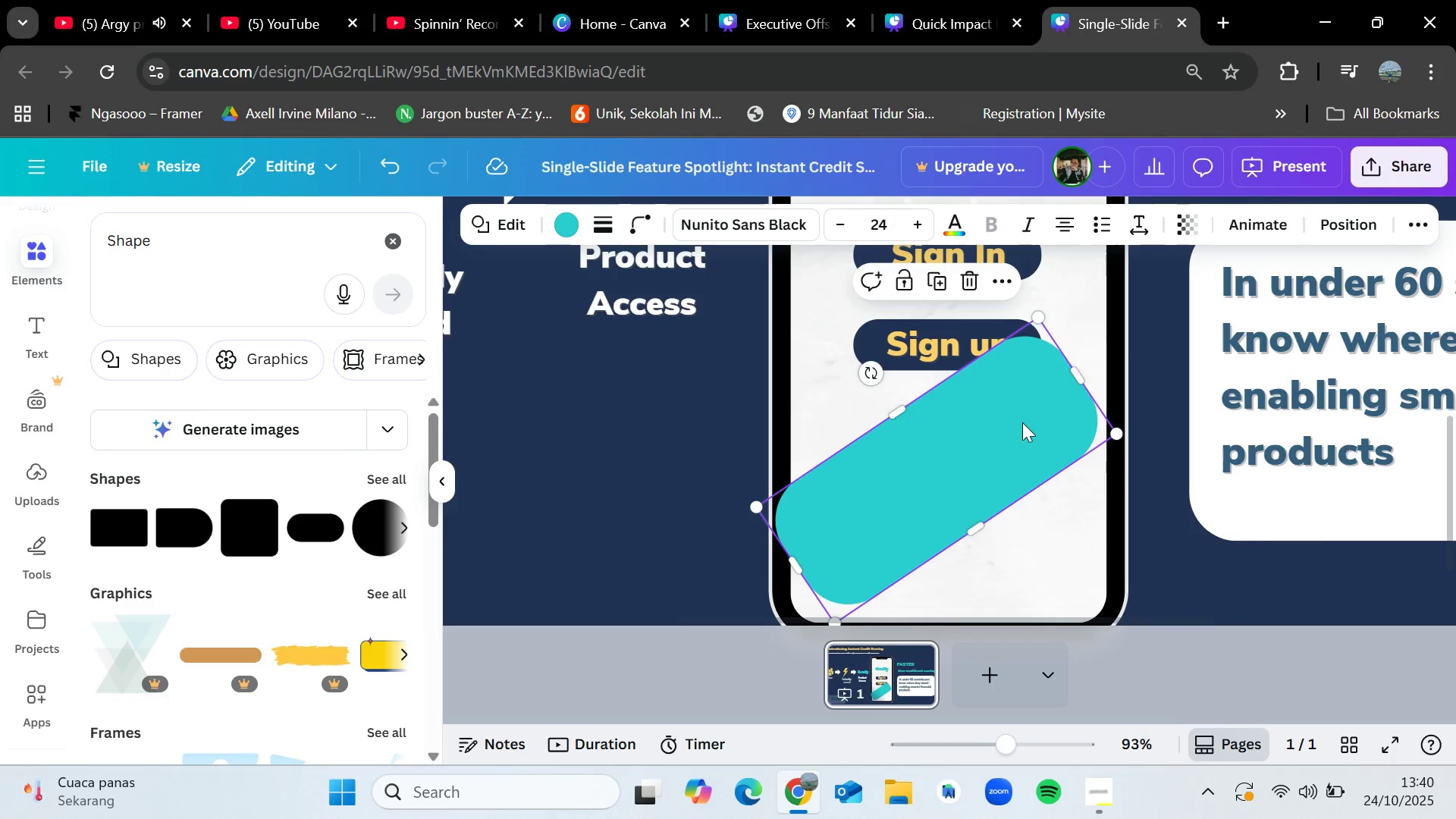 
left_click_drag(start_coordinate=[1021, 422], to_coordinate=[1052, 441])
 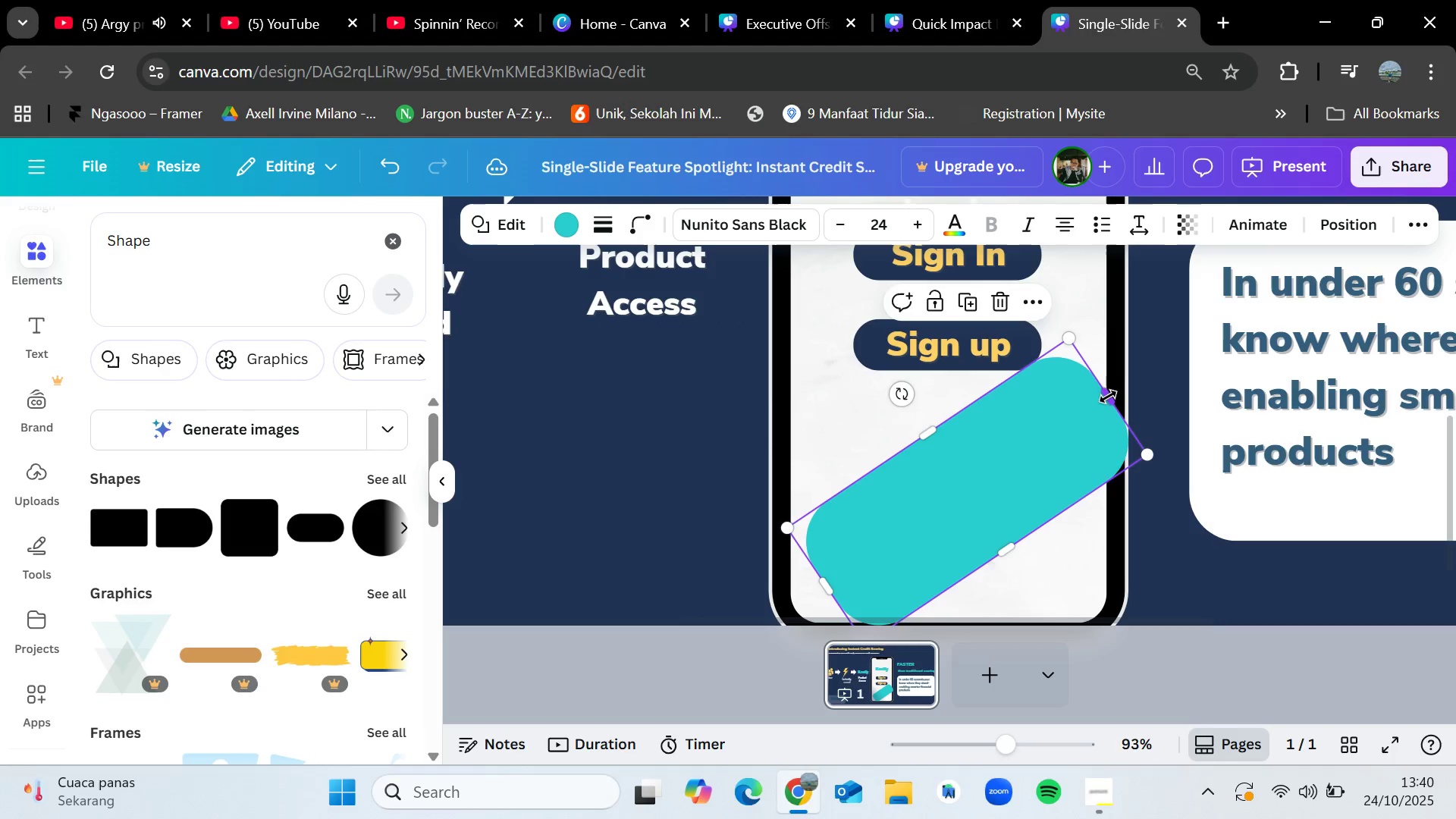 
left_click_drag(start_coordinate=[1108, 397], to_coordinate=[1131, 381])
 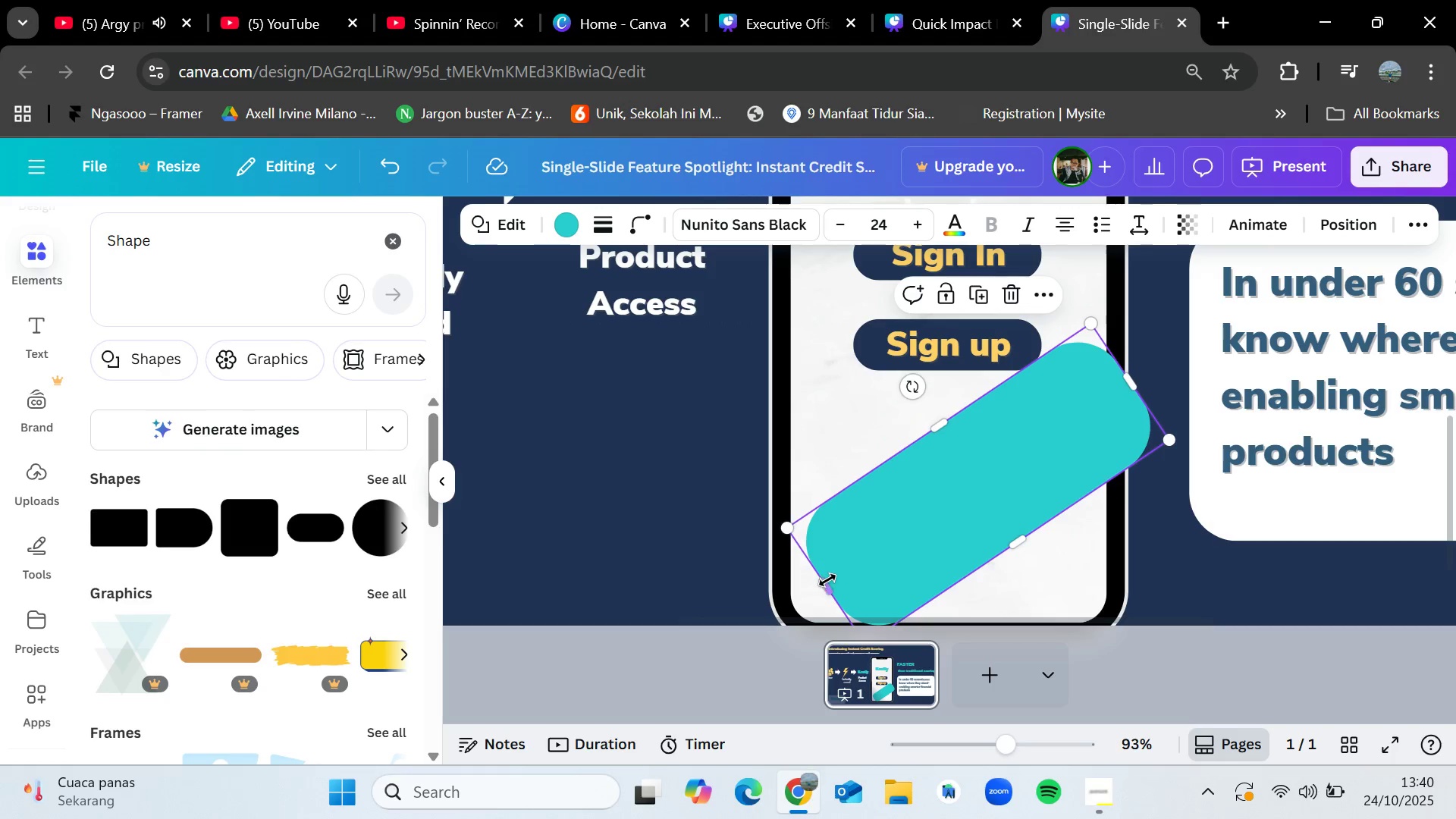 
left_click_drag(start_coordinate=[826, 581], to_coordinate=[794, 592])
 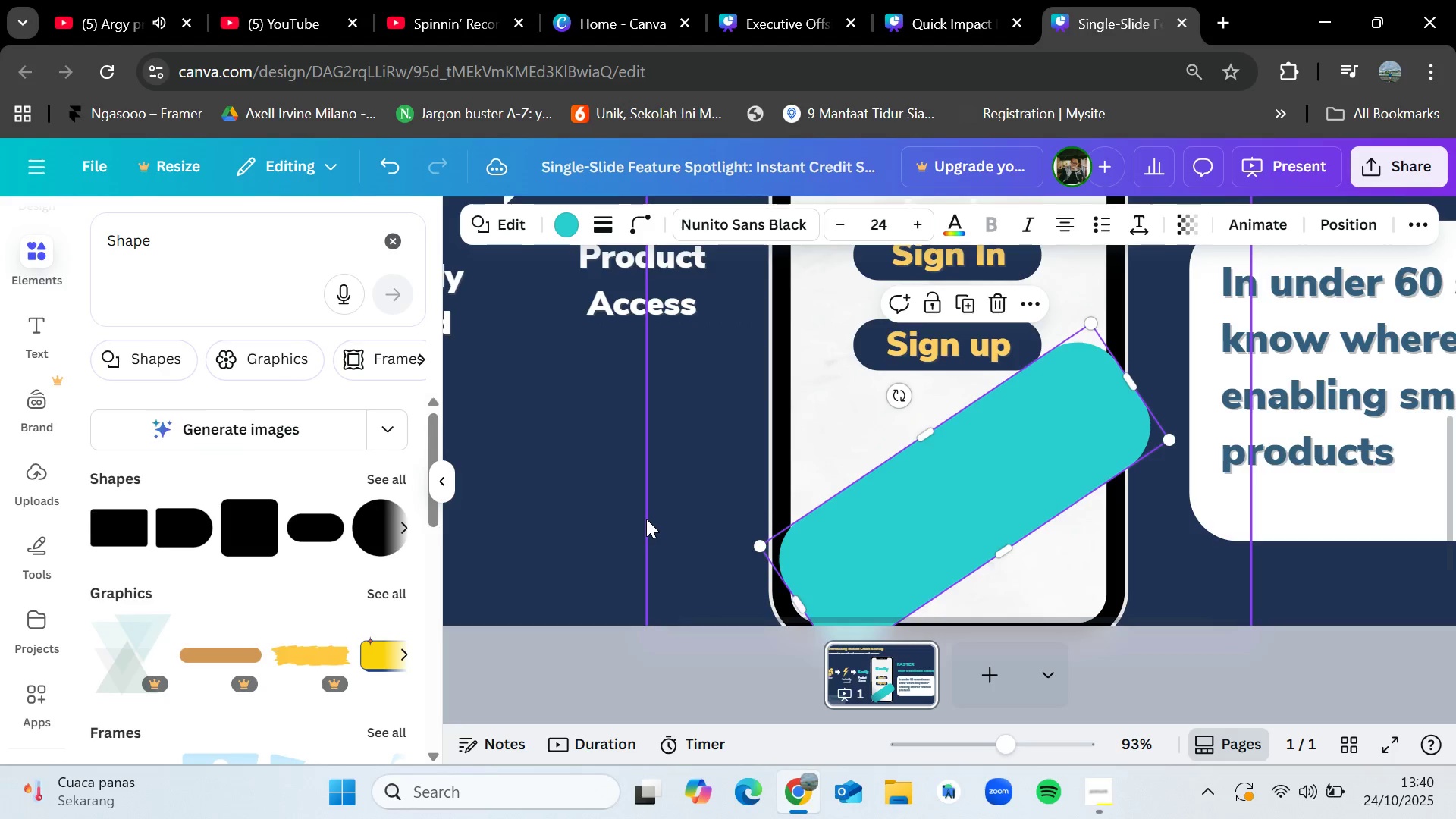 
scroll: coordinate [646, 519], scroll_direction: down, amount: 1.0
 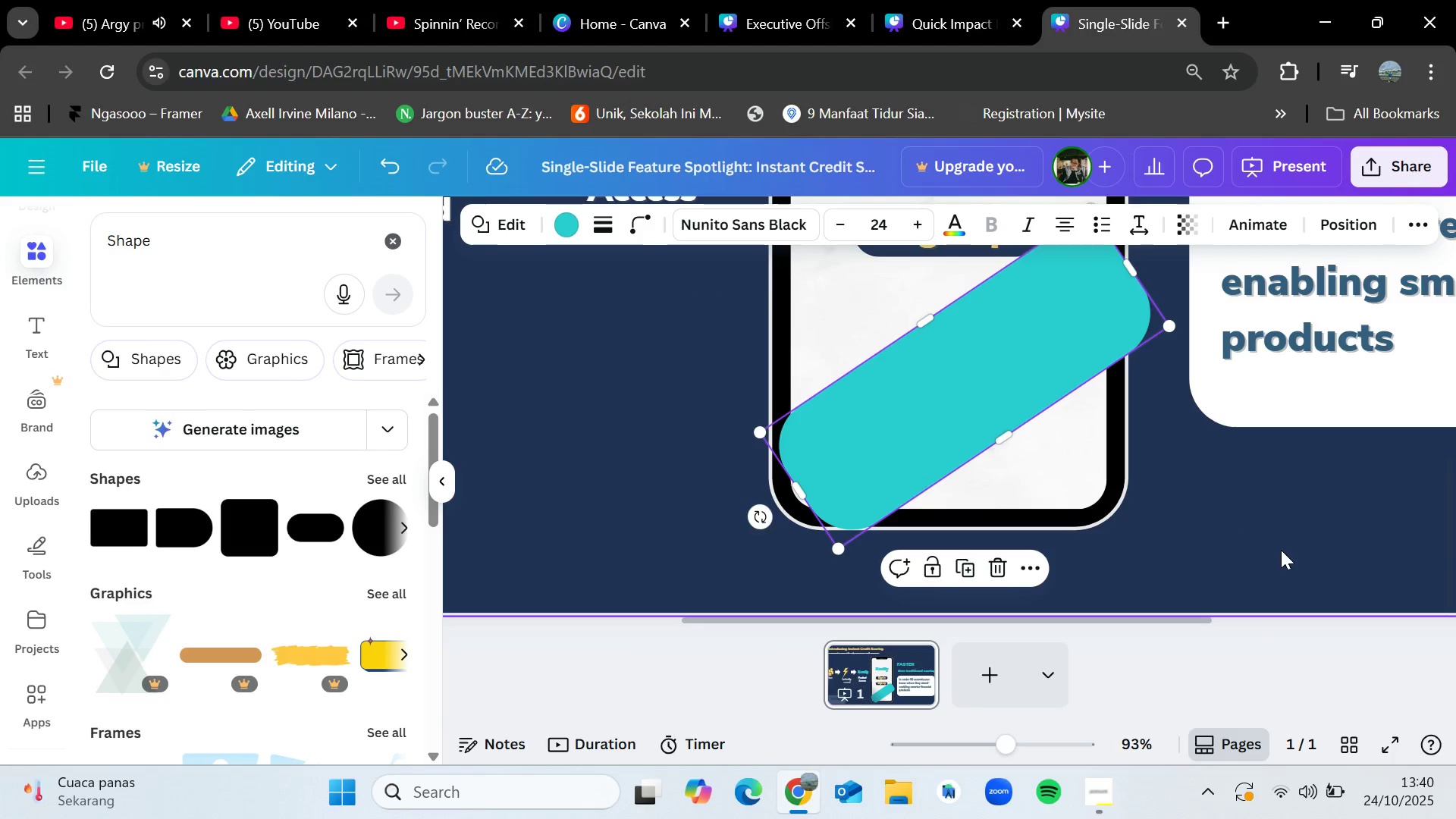 
left_click([1282, 548])
 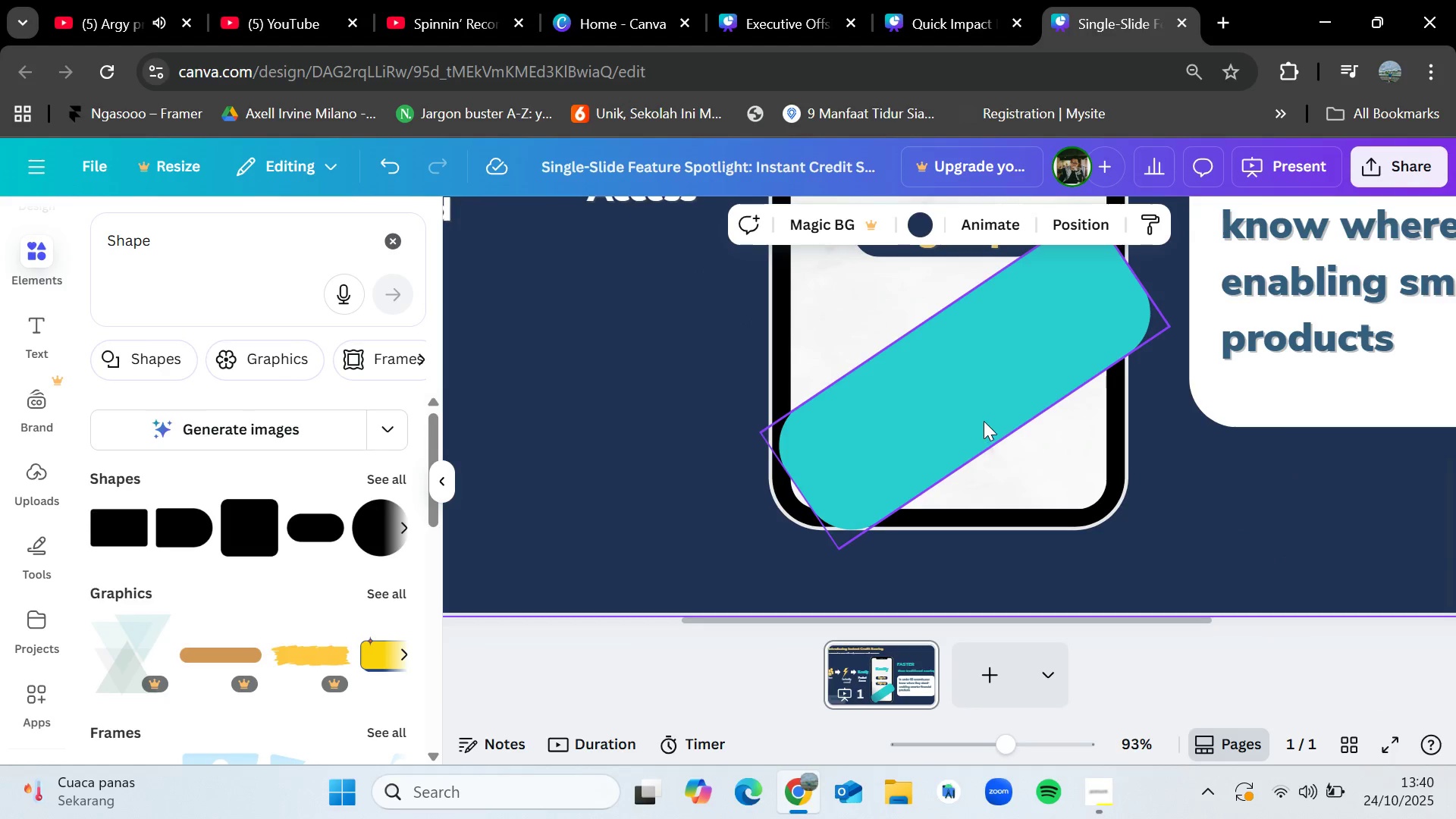 
left_click([983, 421])
 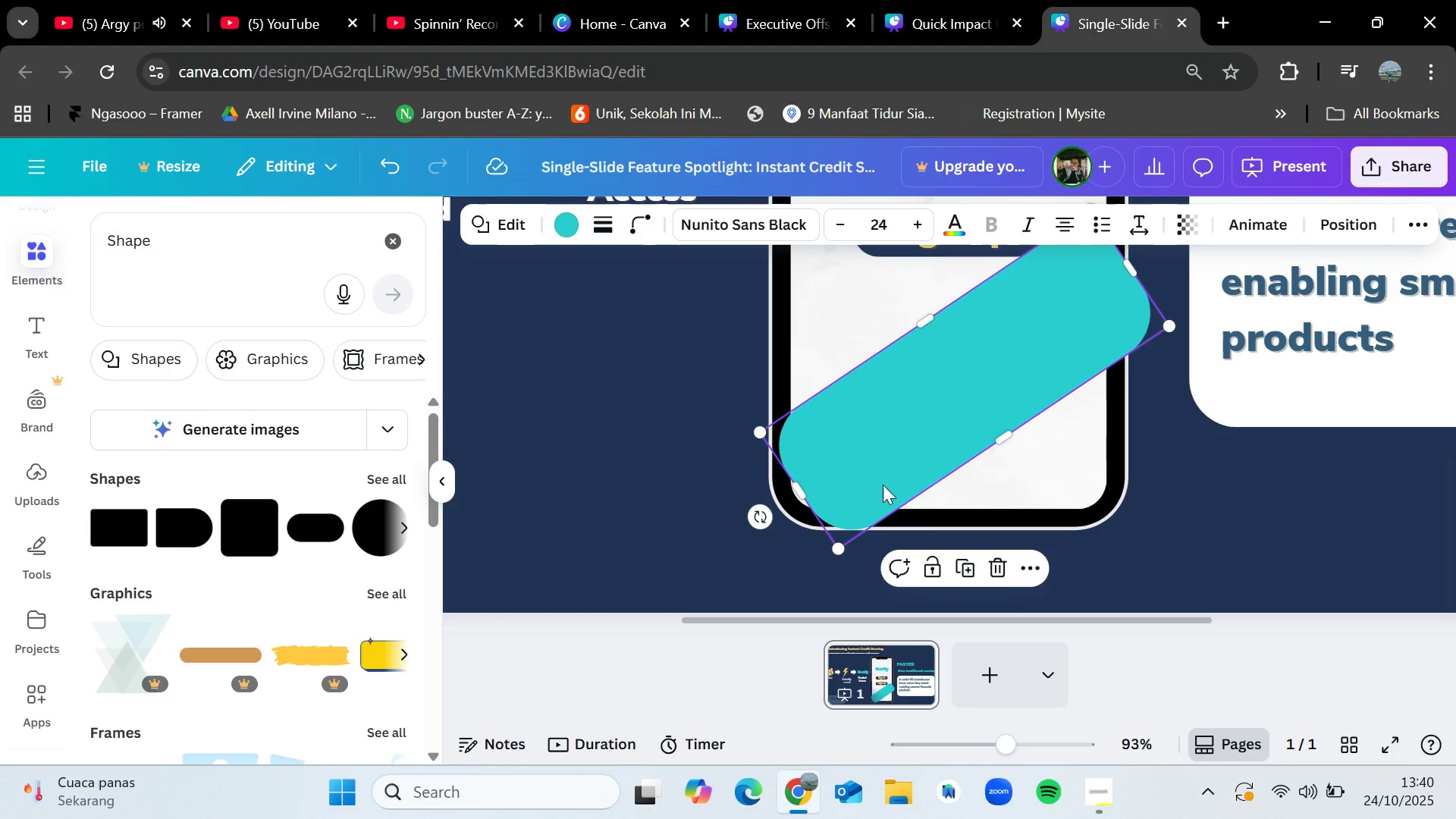 
left_click([1368, 228])
 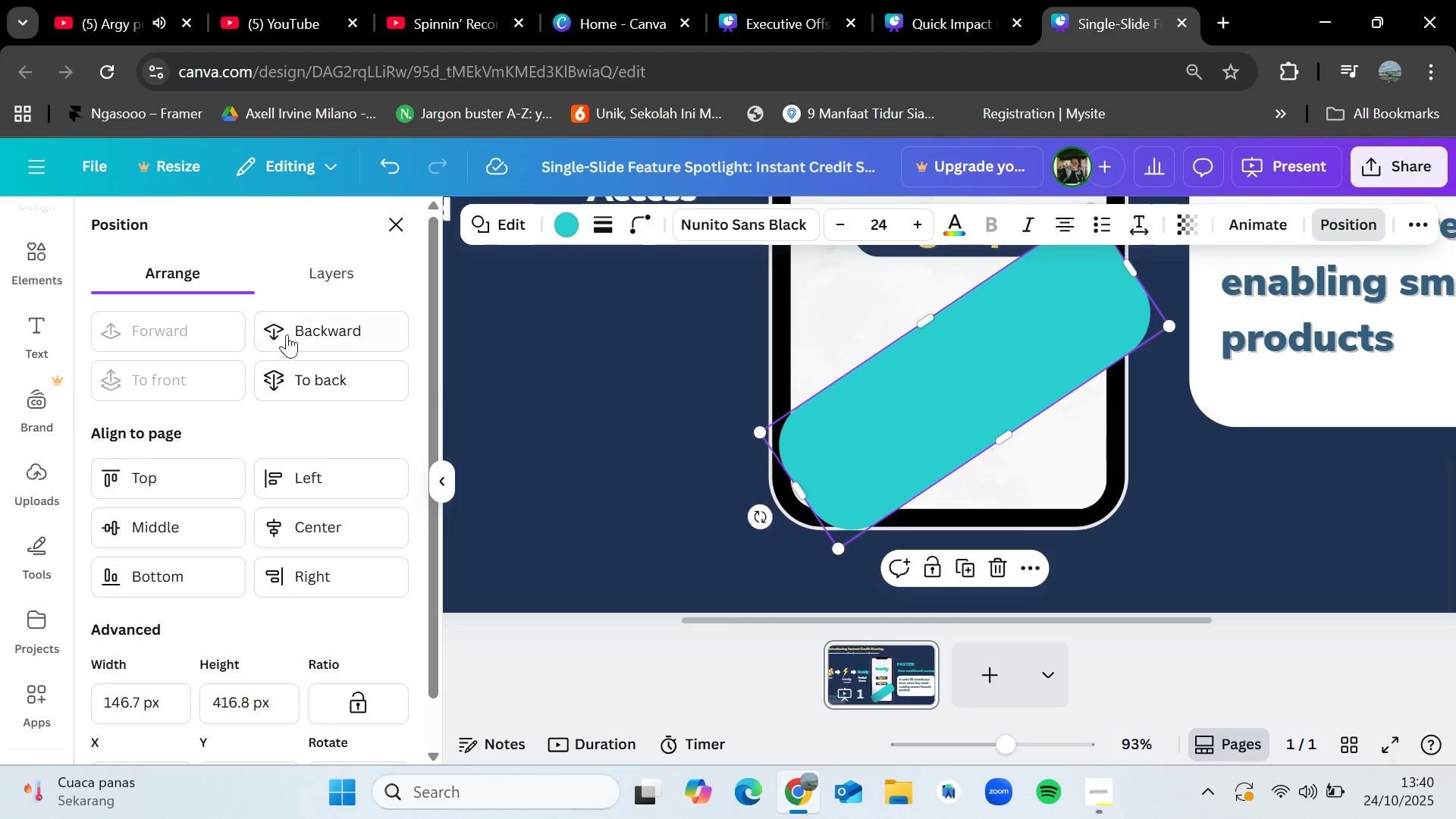 
left_click([306, 332])
 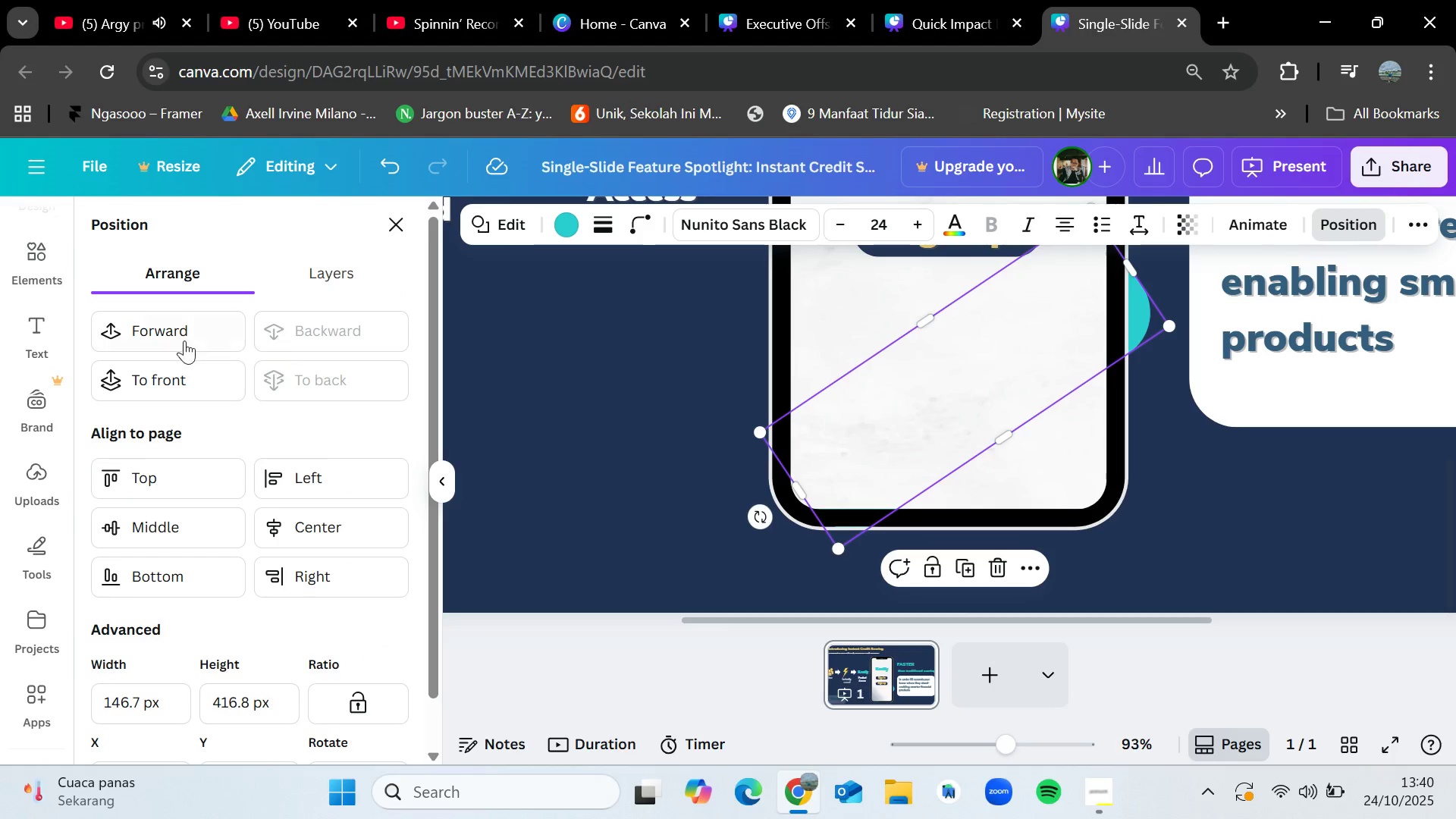 
left_click([179, 339])
 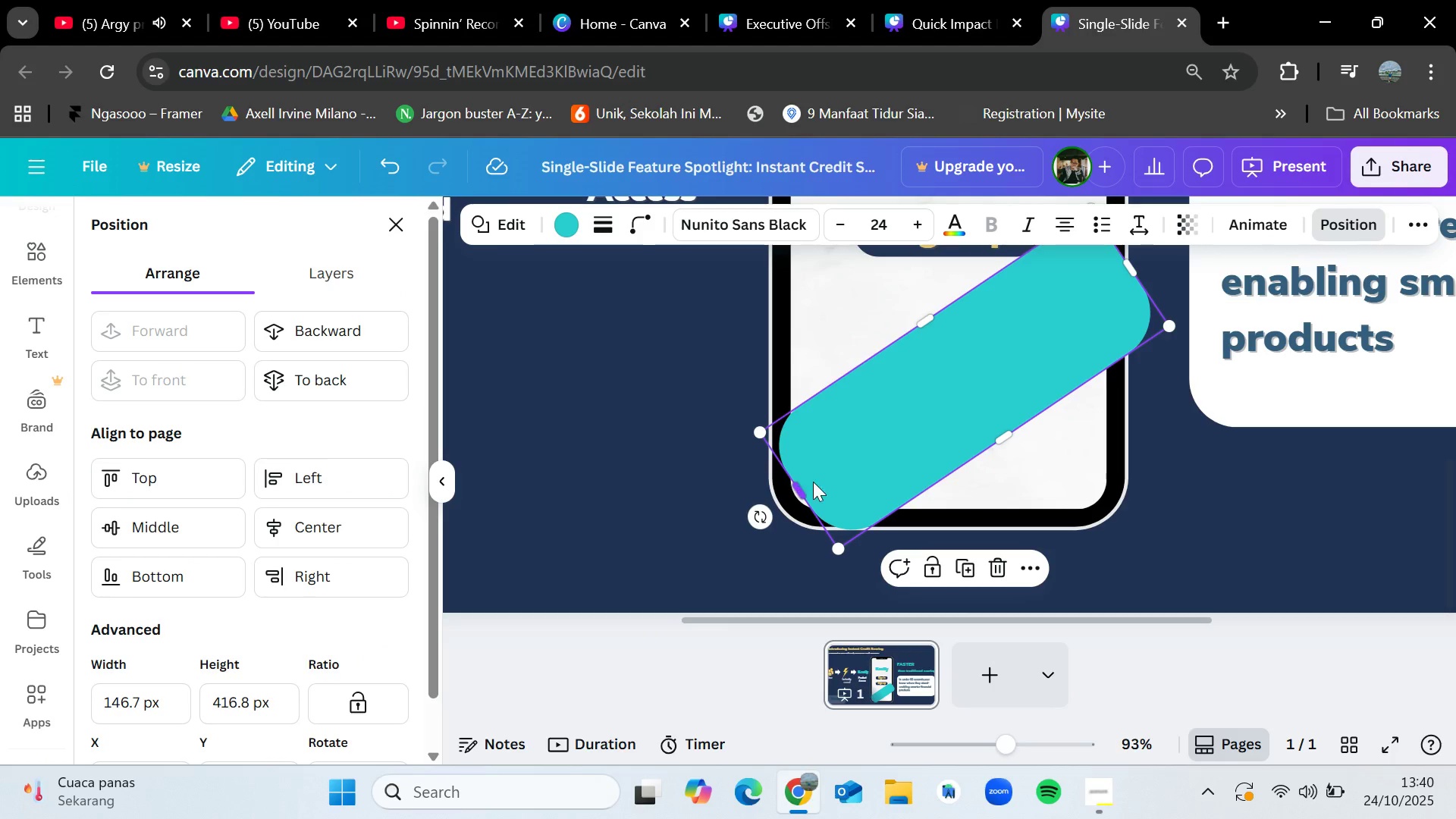 
left_click([877, 448])
 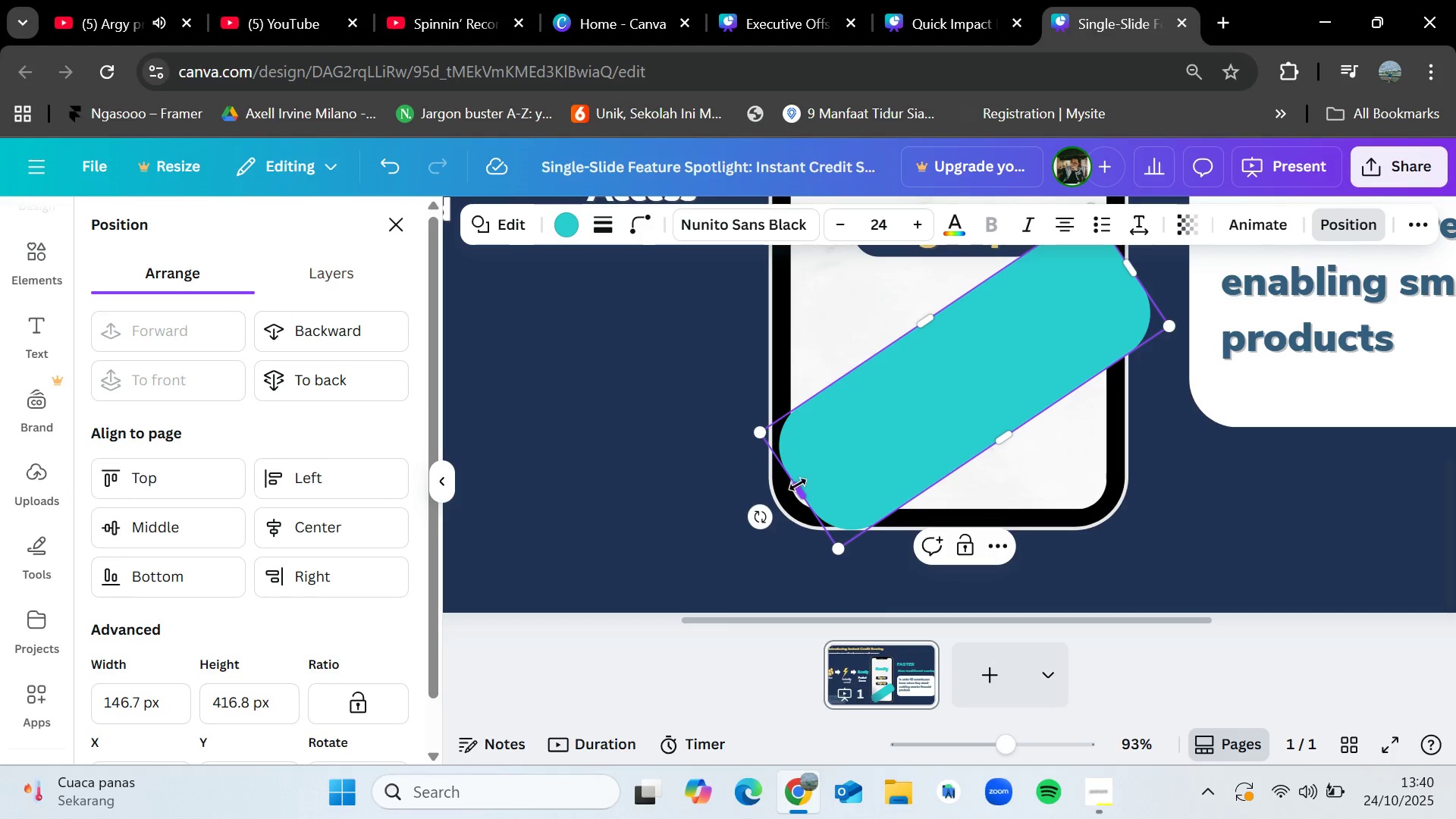 
left_click_drag(start_coordinate=[802, 486], to_coordinate=[793, 491])
 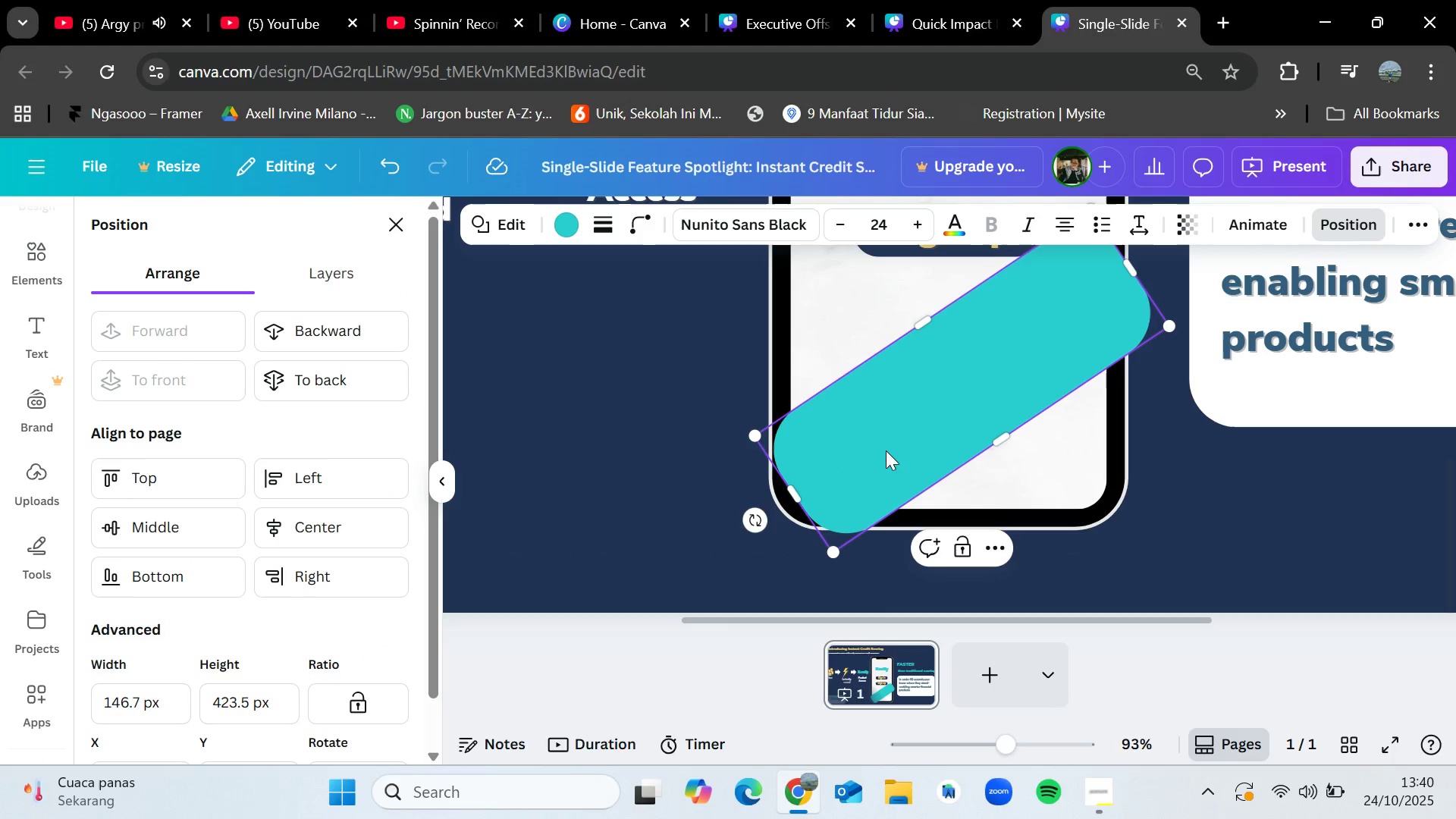 
double_click([886, 450])
 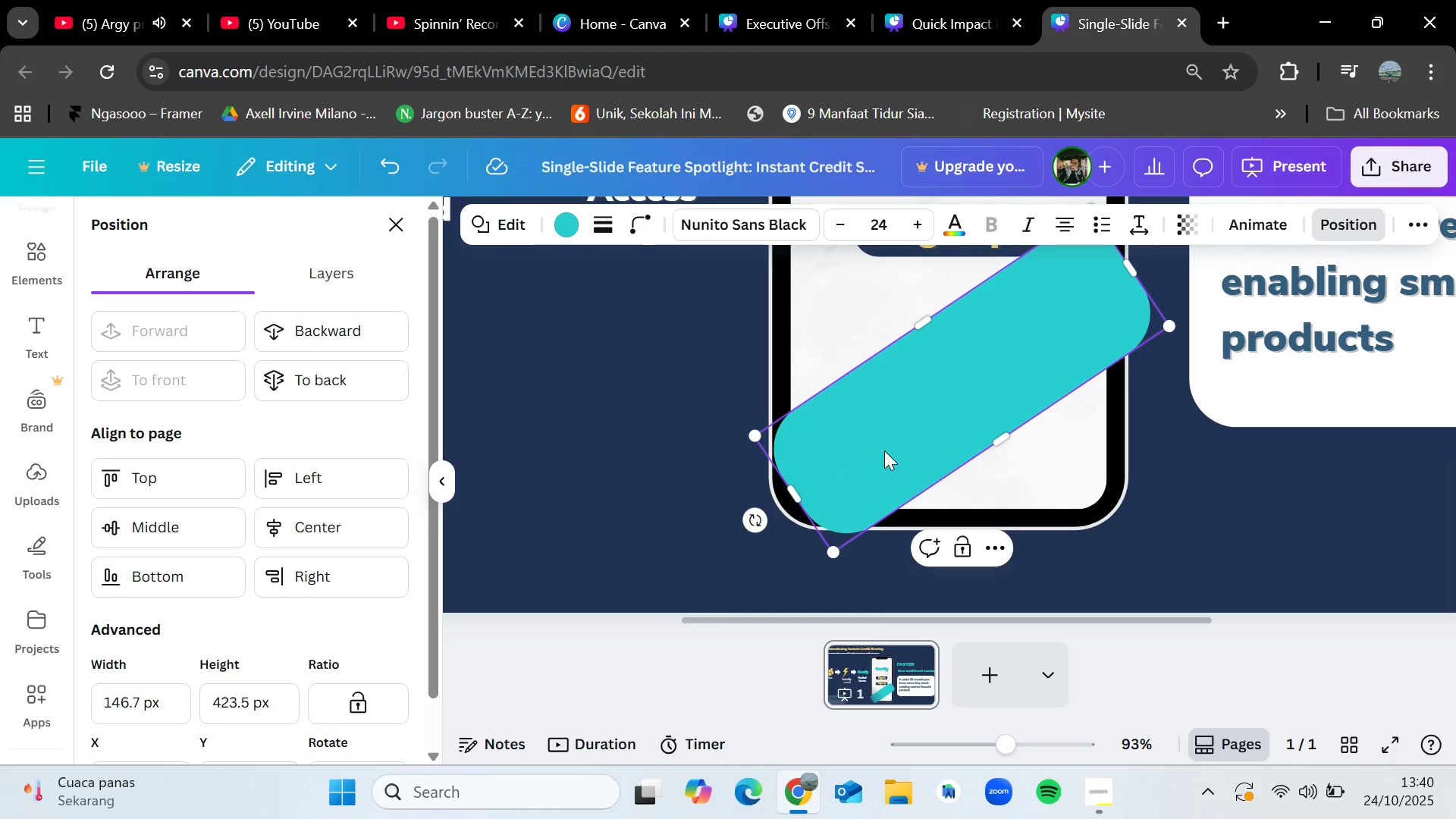 
double_click([884, 450])
 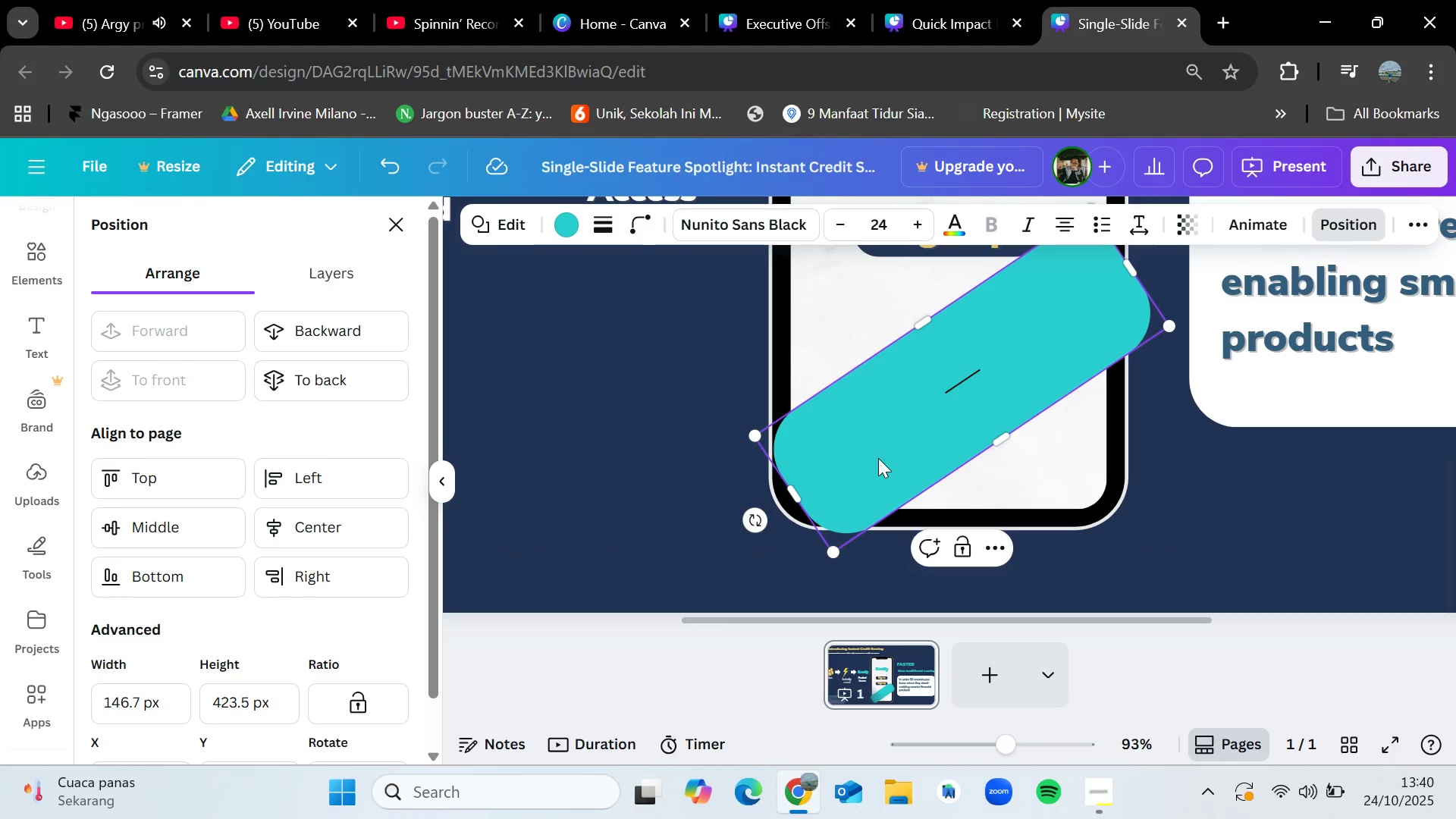 
double_click([878, 458])
 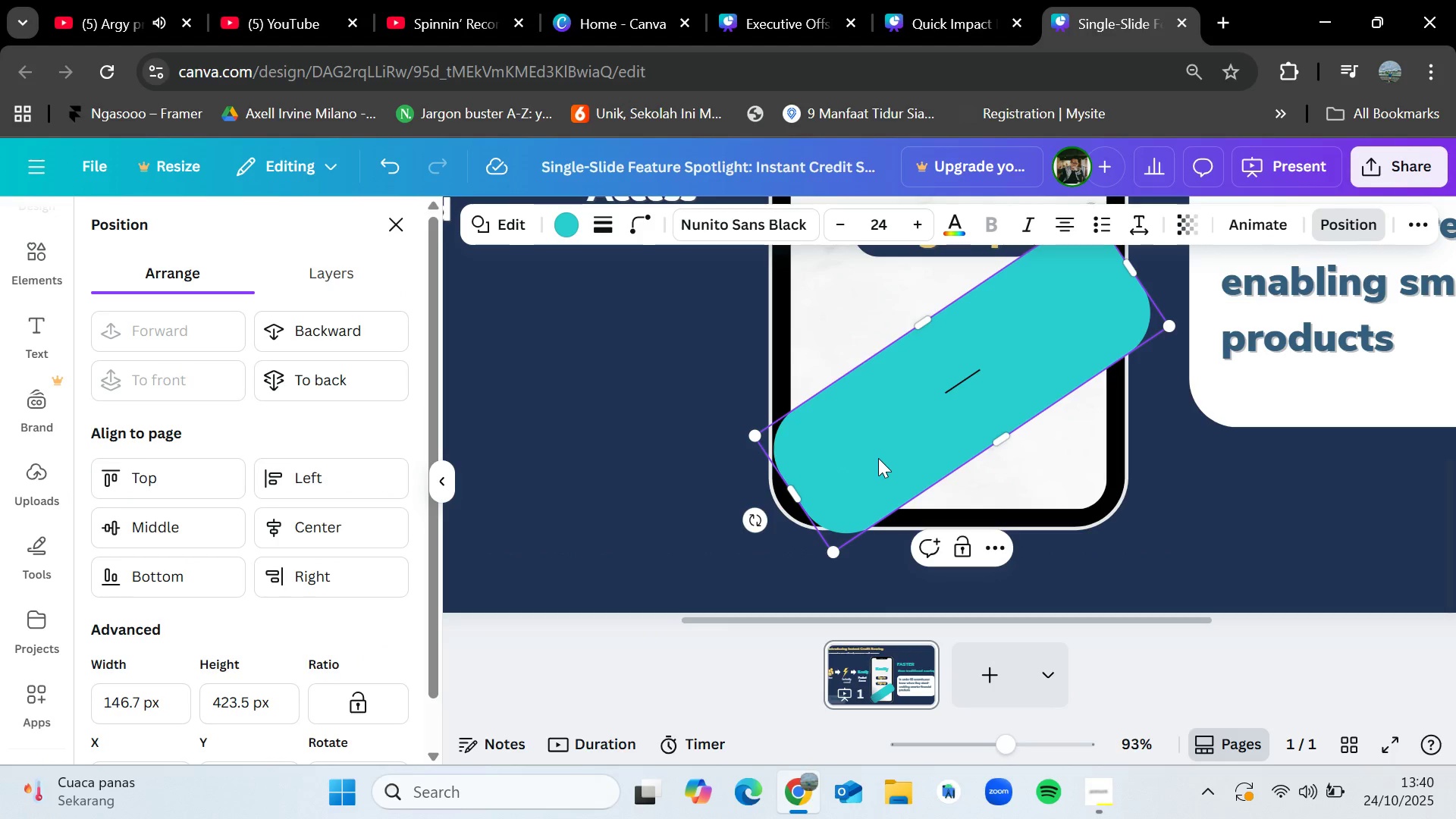 
triple_click([878, 458])
 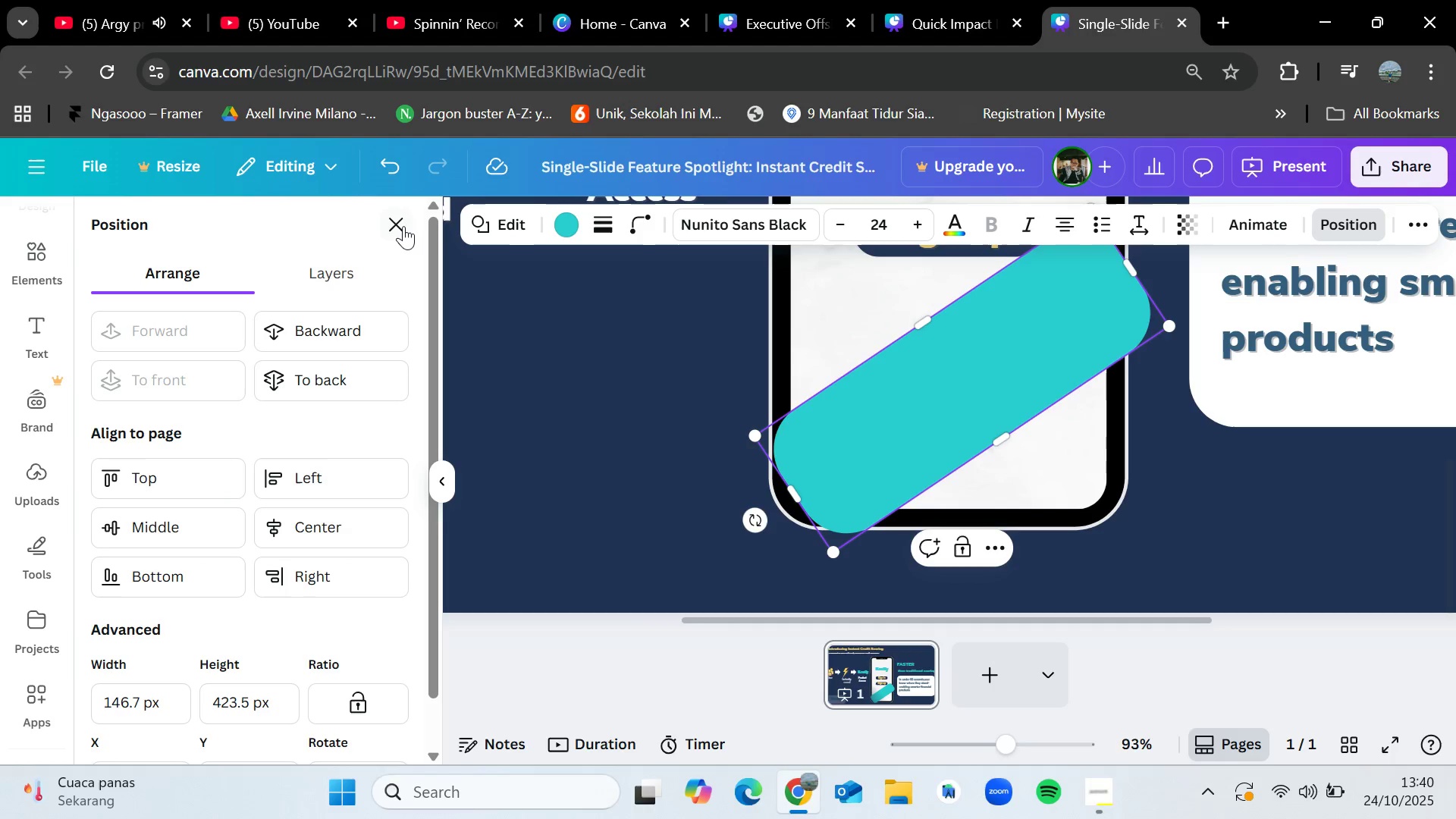 
left_click([400, 224])
 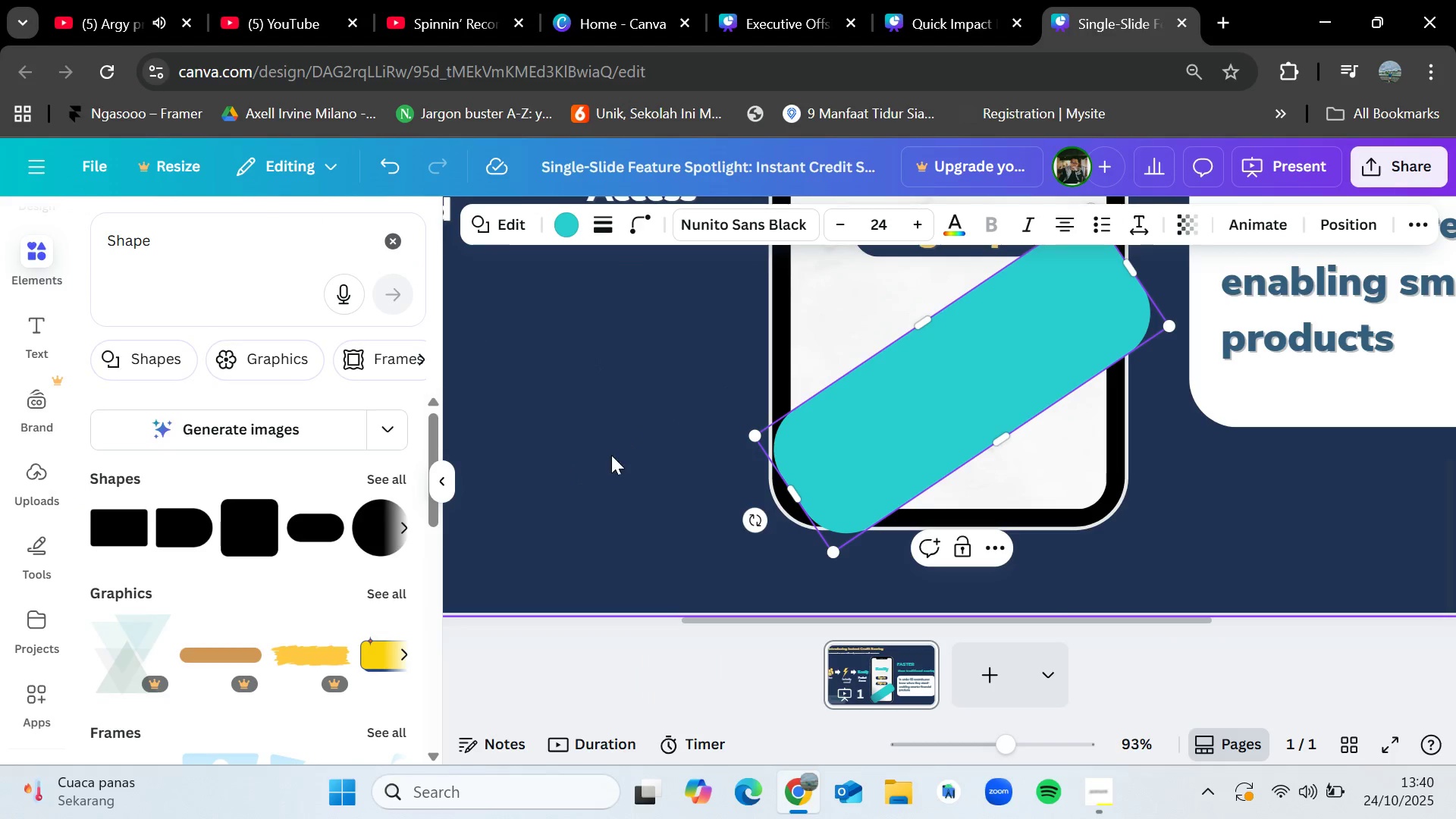 
left_click([606, 460])
 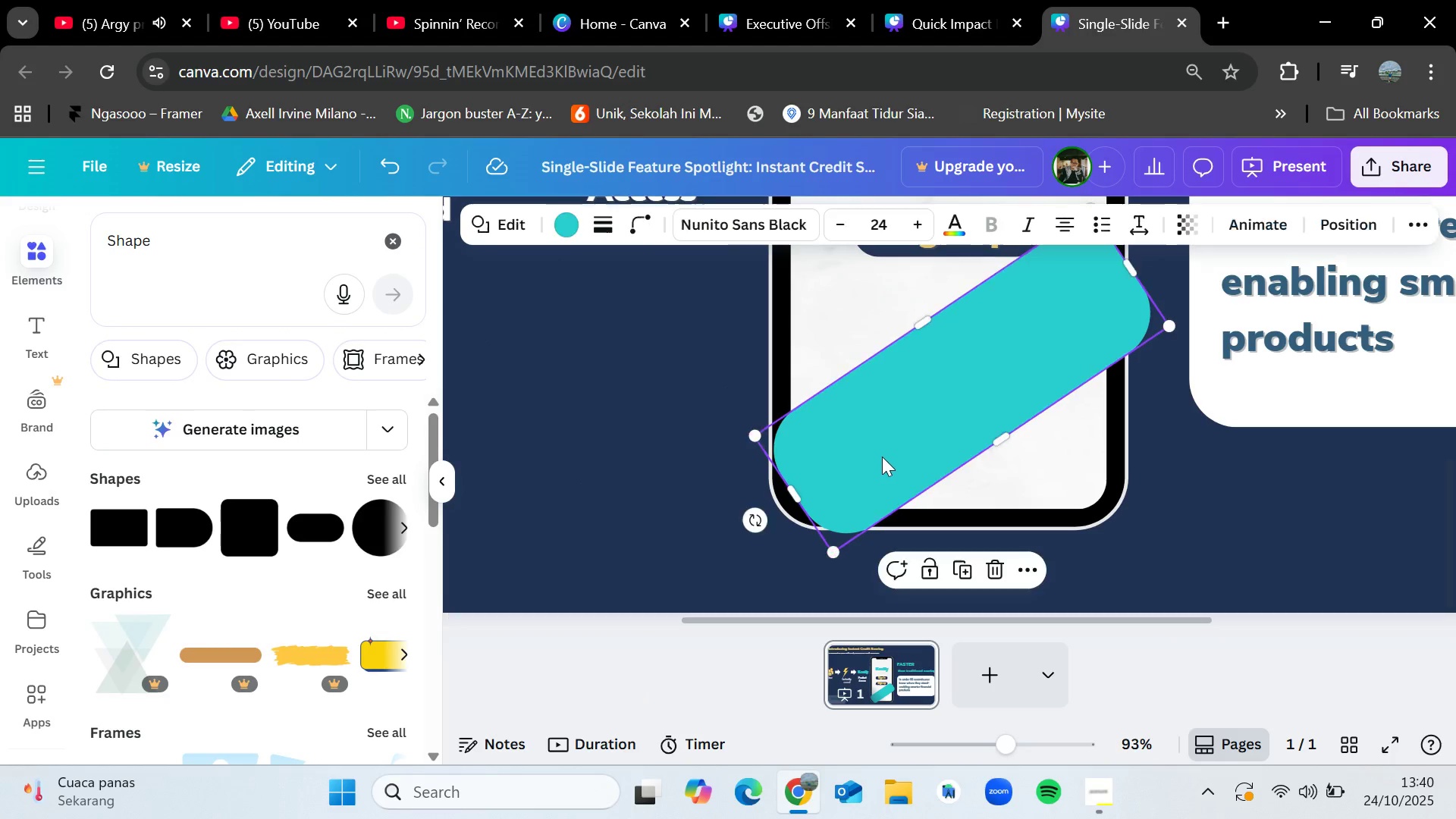 
double_click([882, 457])
 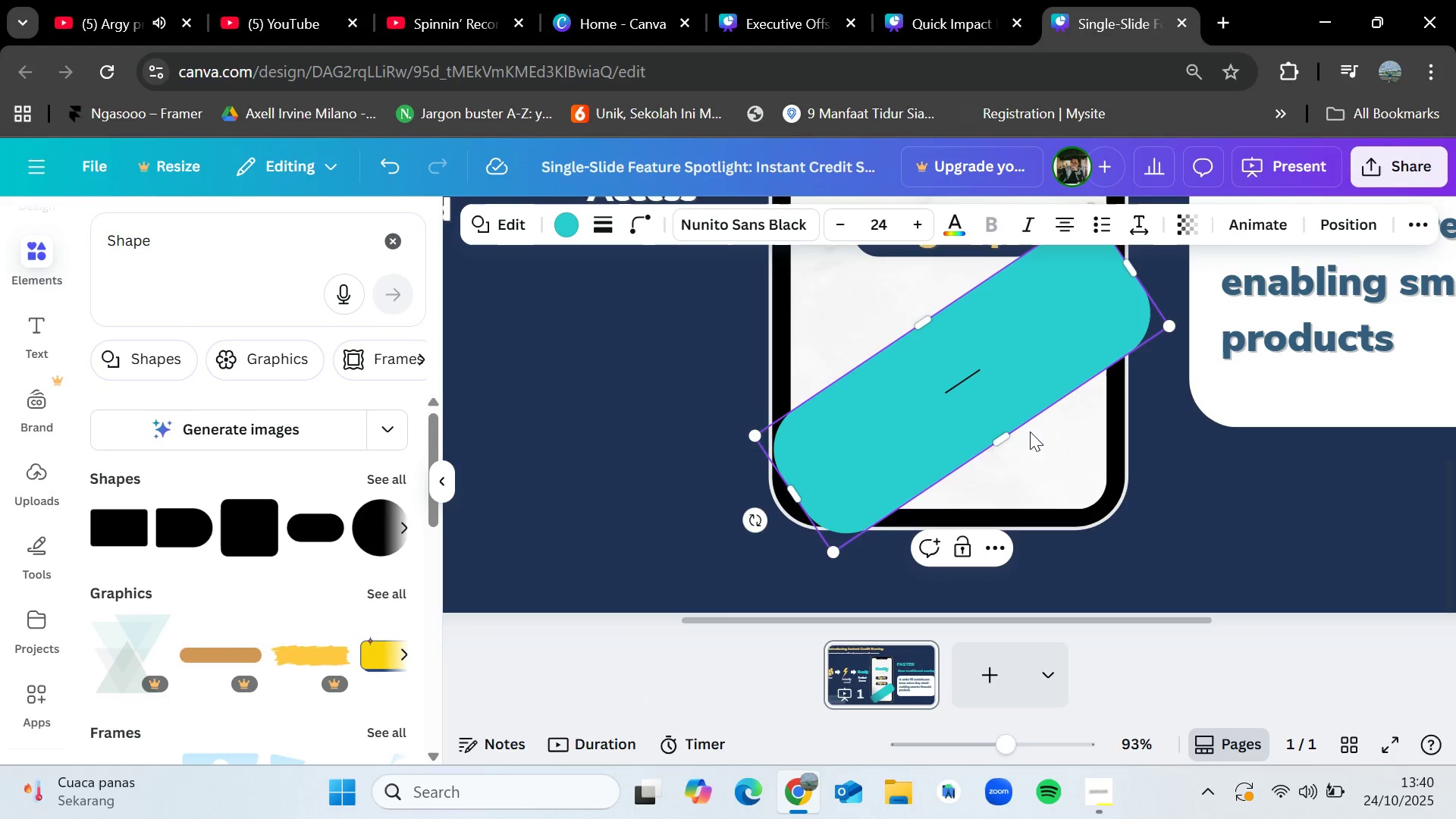 
left_click([1194, 497])
 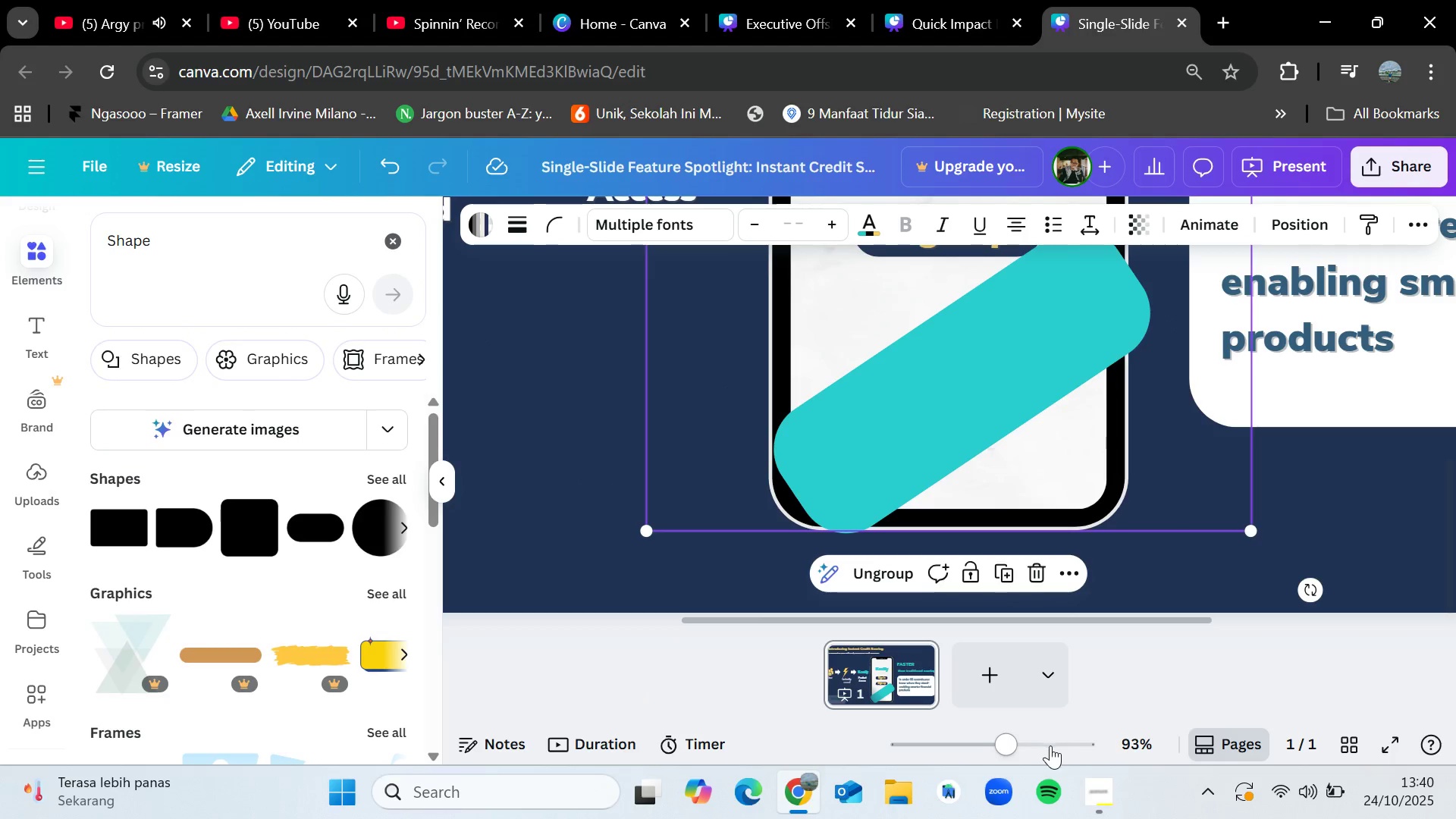 
left_click_drag(start_coordinate=[1019, 742], to_coordinate=[966, 737])
 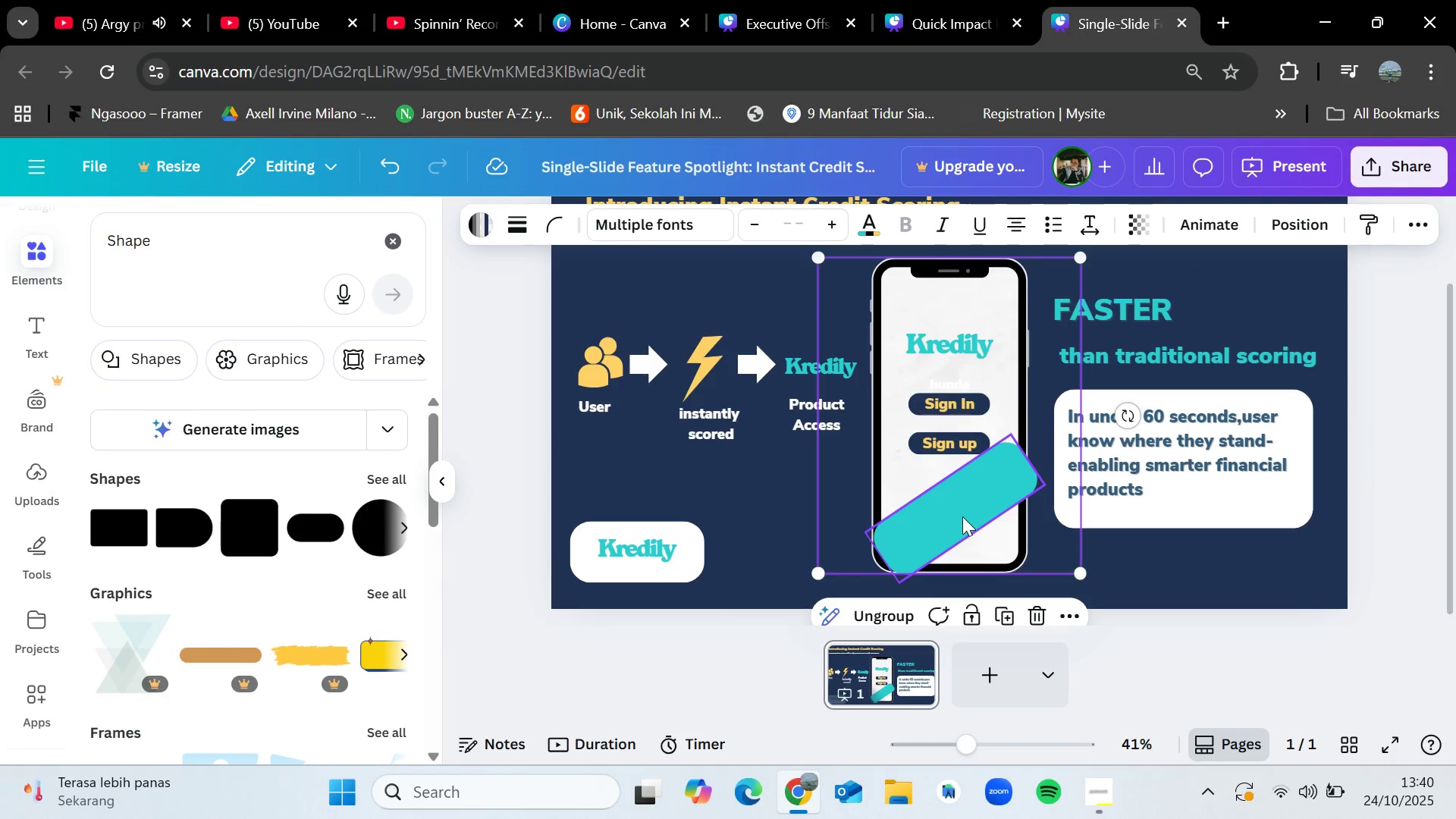 
left_click([962, 516])
 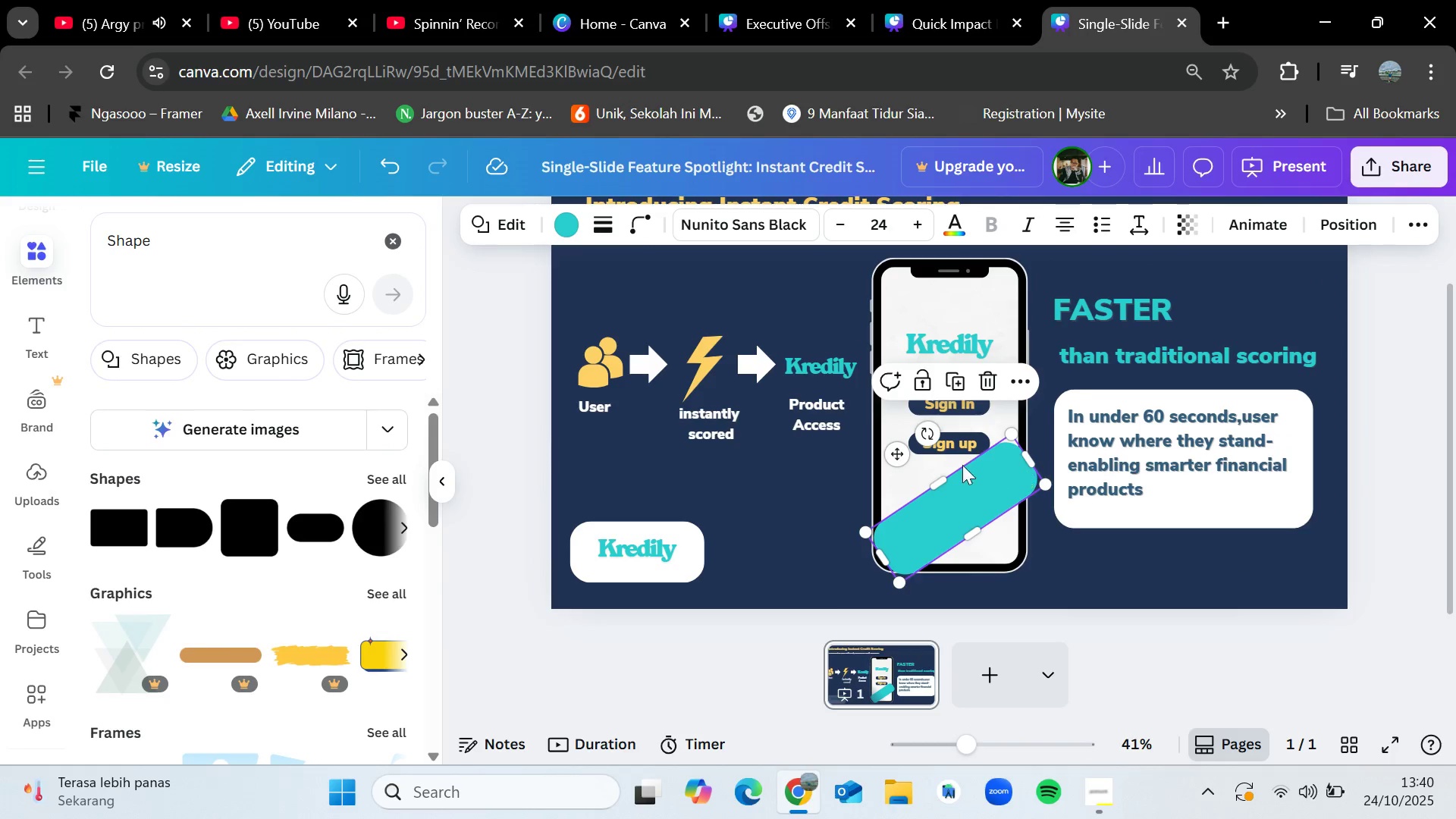 
left_click_drag(start_coordinate=[926, 428], to_coordinate=[953, 467])
 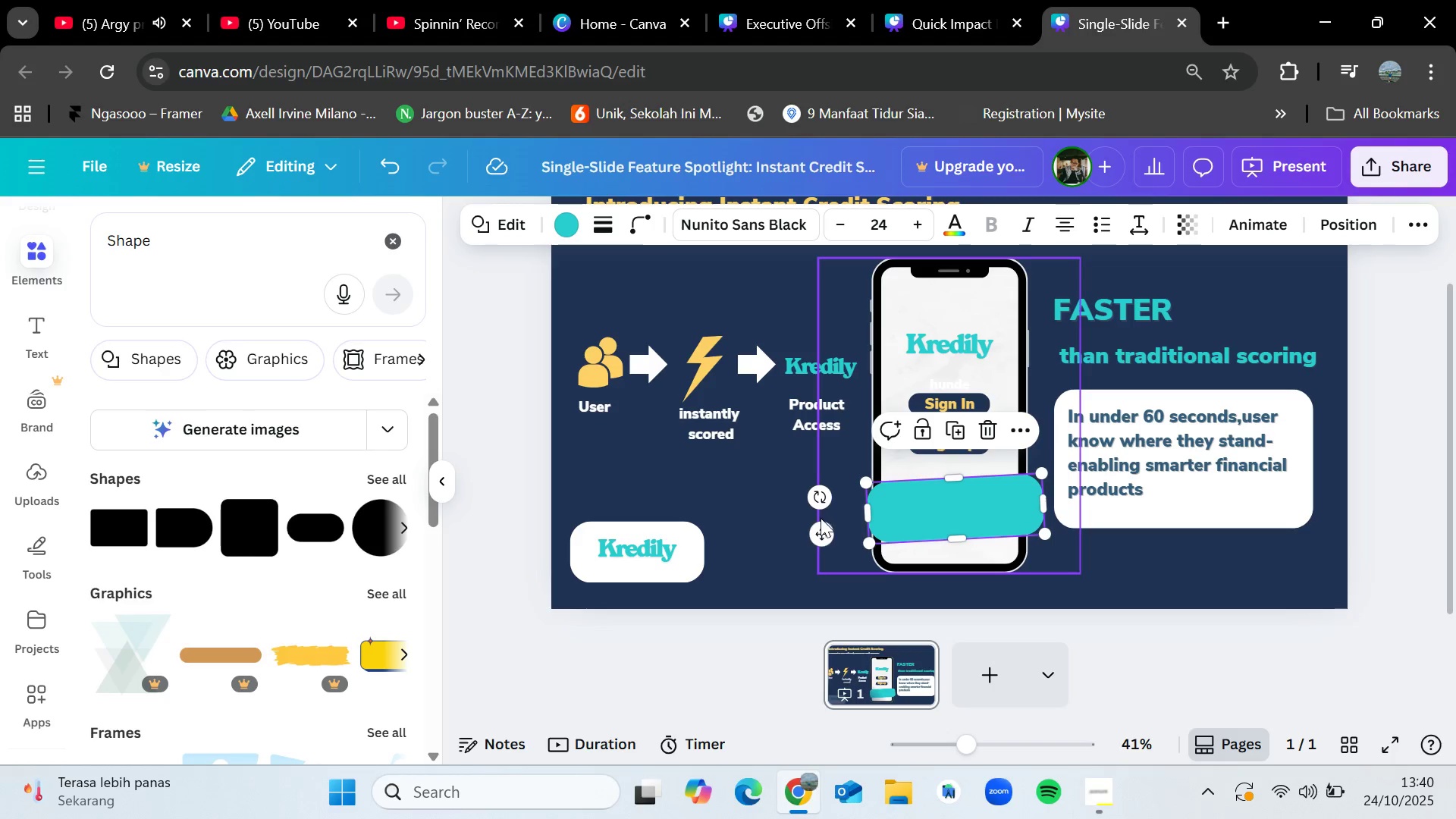 
left_click_drag(start_coordinate=[817, 497], to_coordinate=[817, 488])
 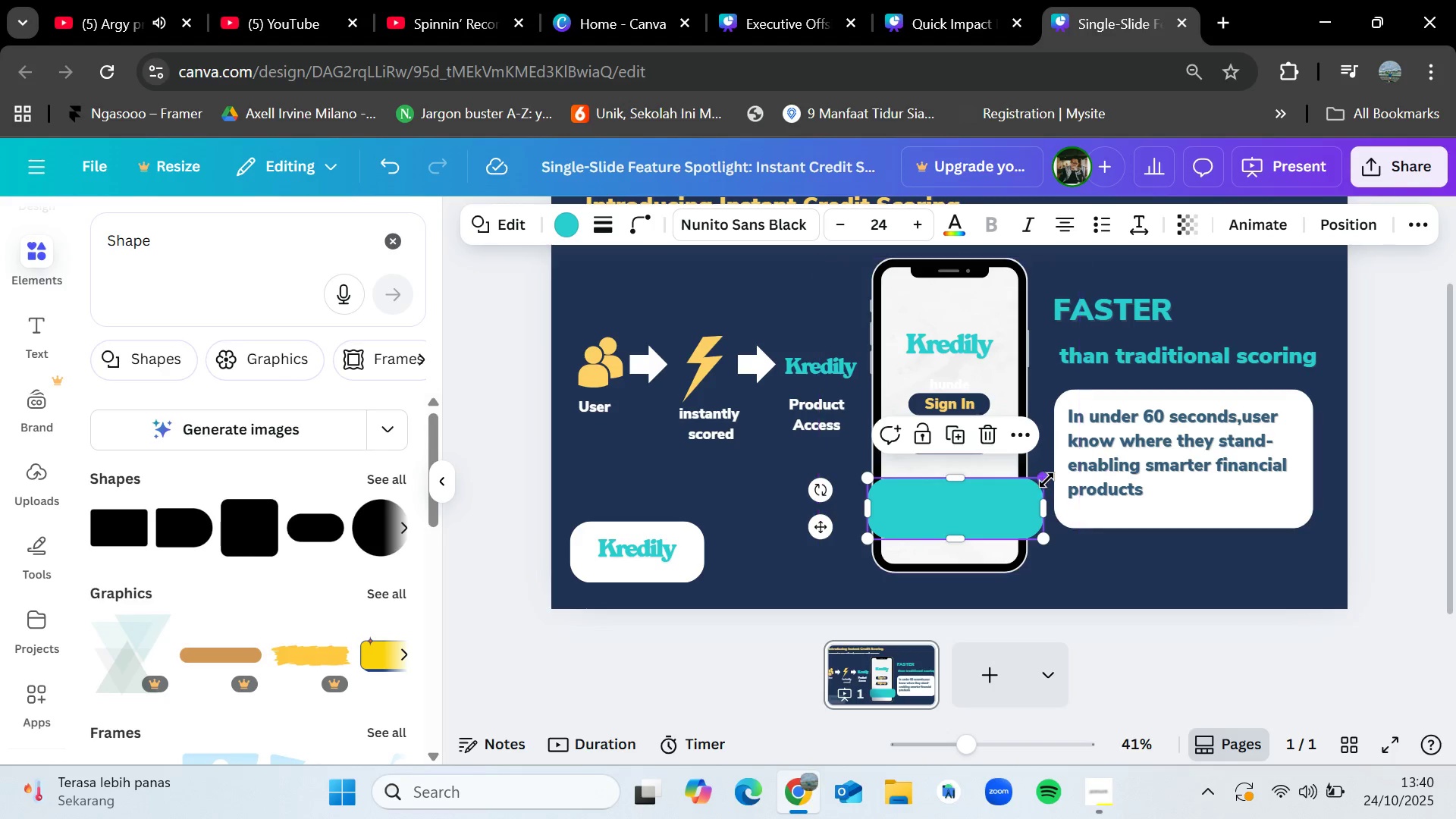 
left_click_drag(start_coordinate=[1044, 475], to_coordinate=[1012, 489])
 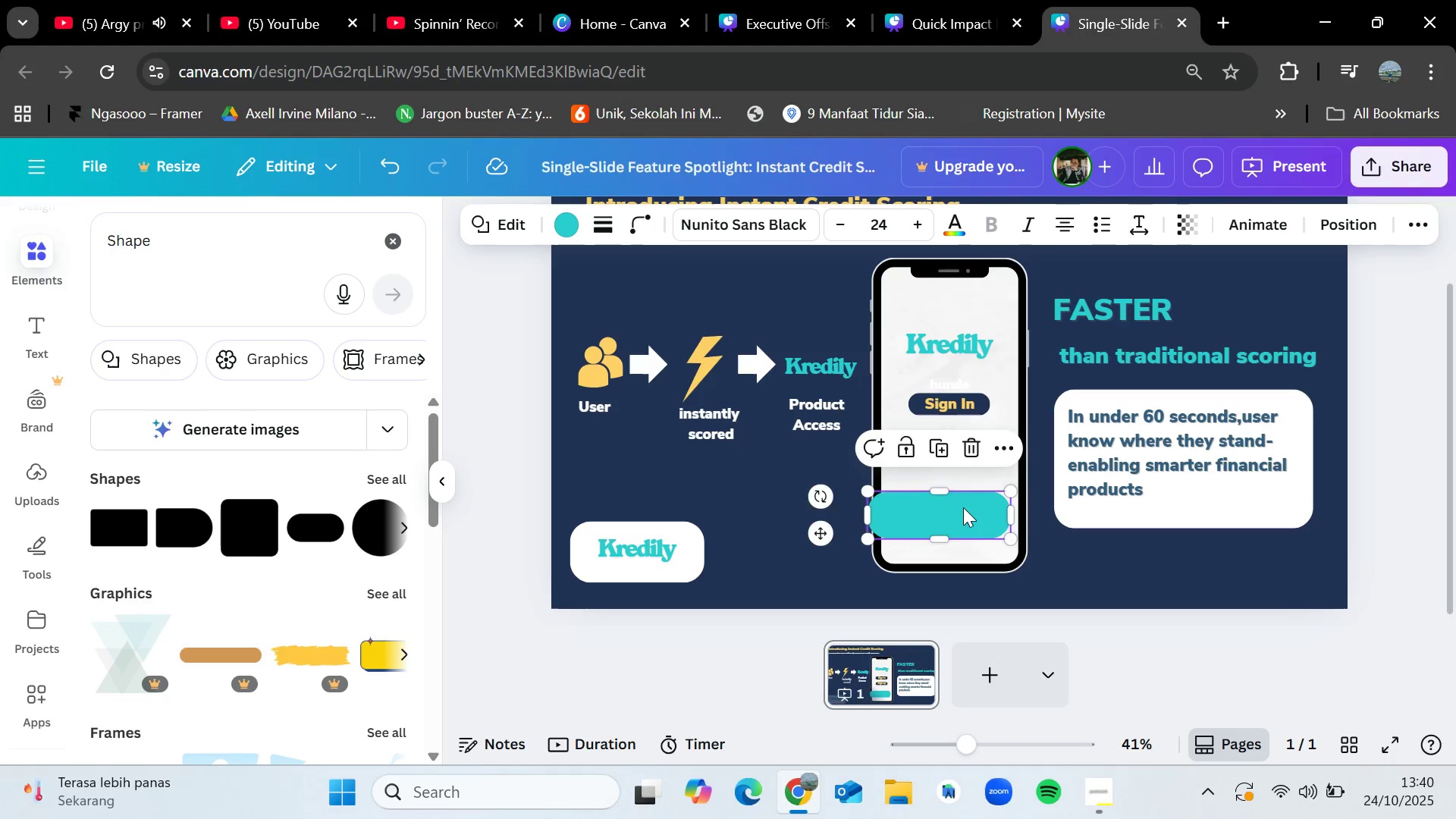 
left_click_drag(start_coordinate=[964, 510], to_coordinate=[974, 534])
 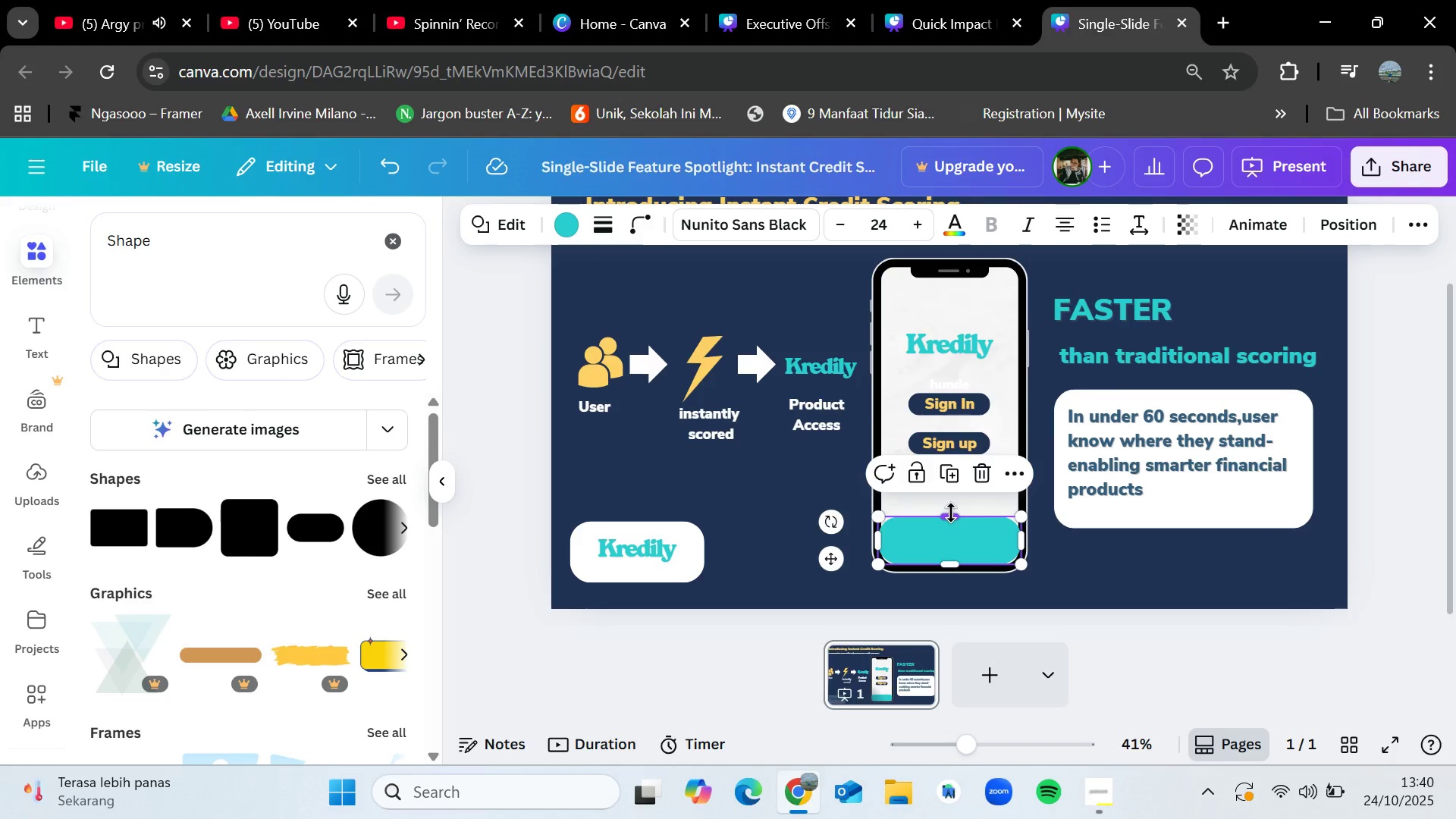 
left_click_drag(start_coordinate=[951, 513], to_coordinate=[951, 503])
 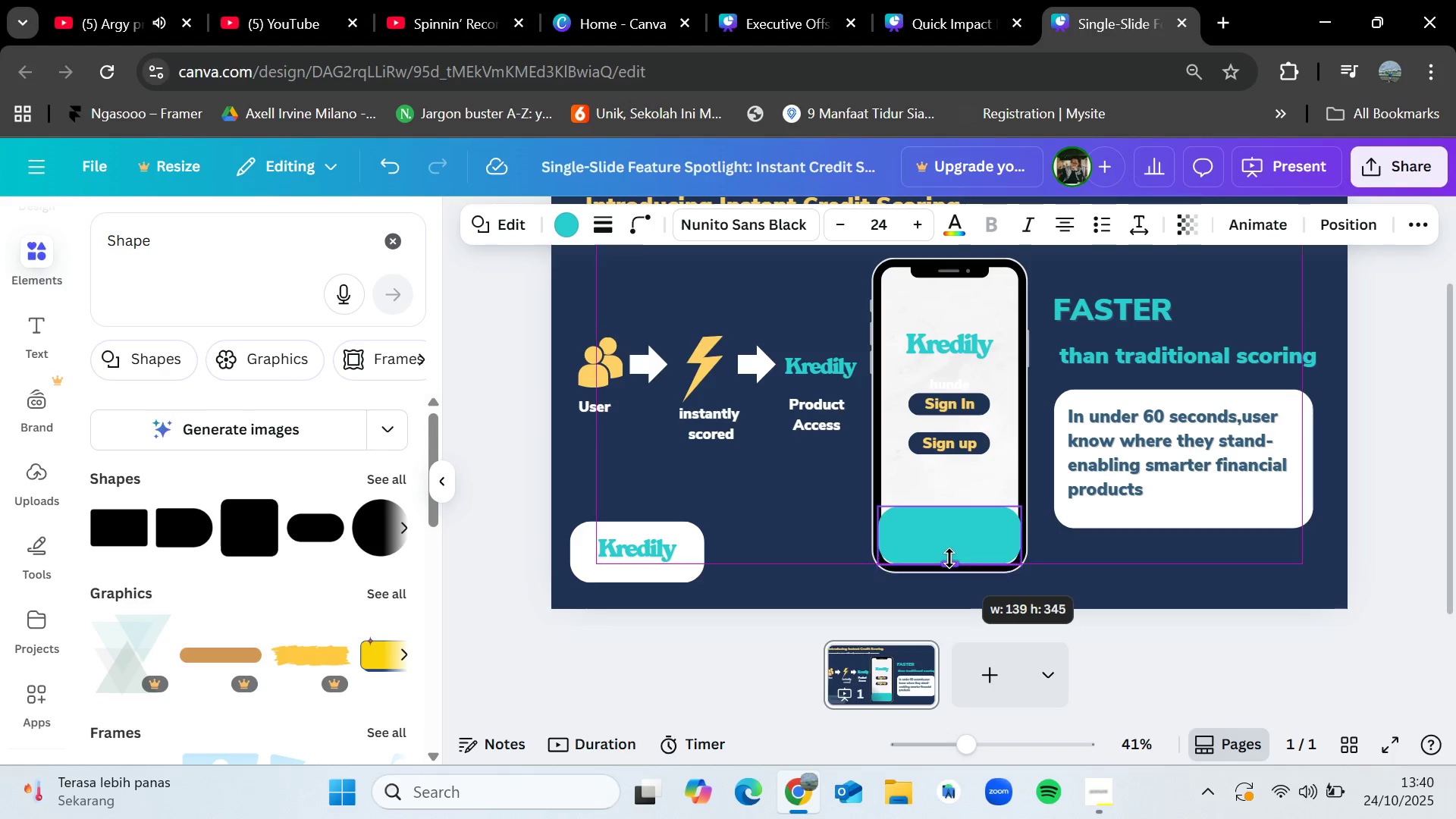 
left_click([1107, 564])
 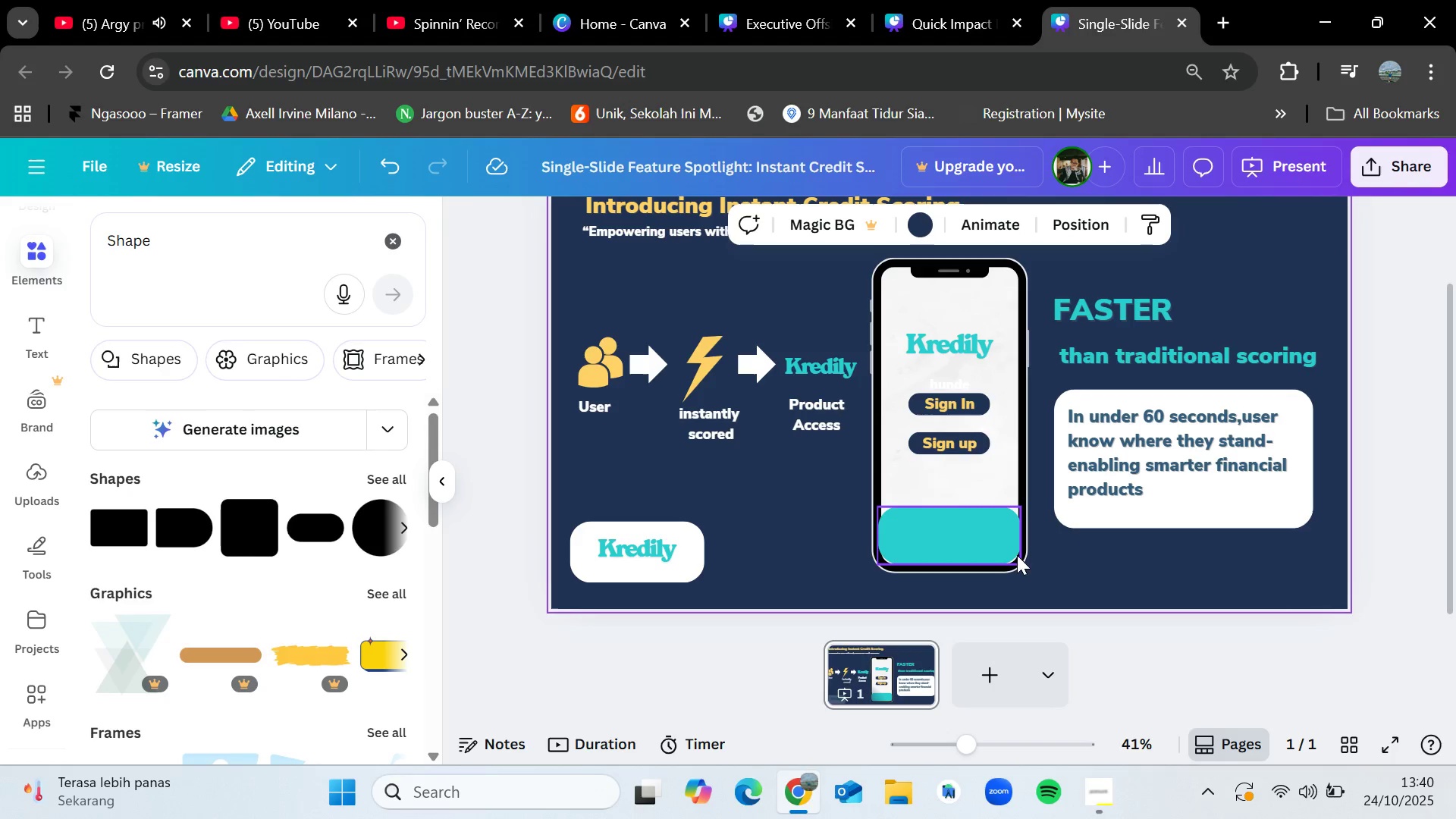 
left_click([1009, 541])
 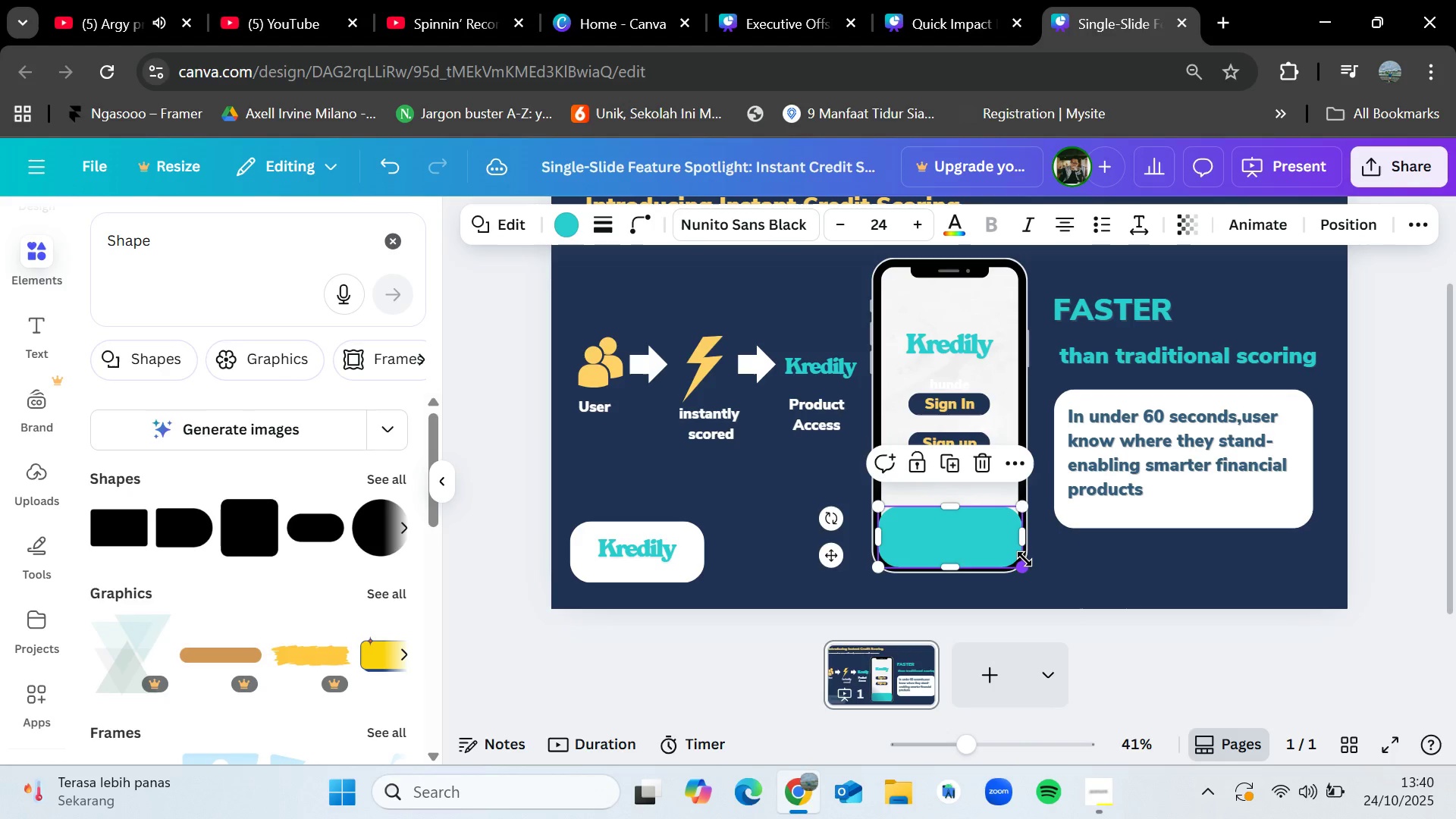 
left_click([1065, 579])
 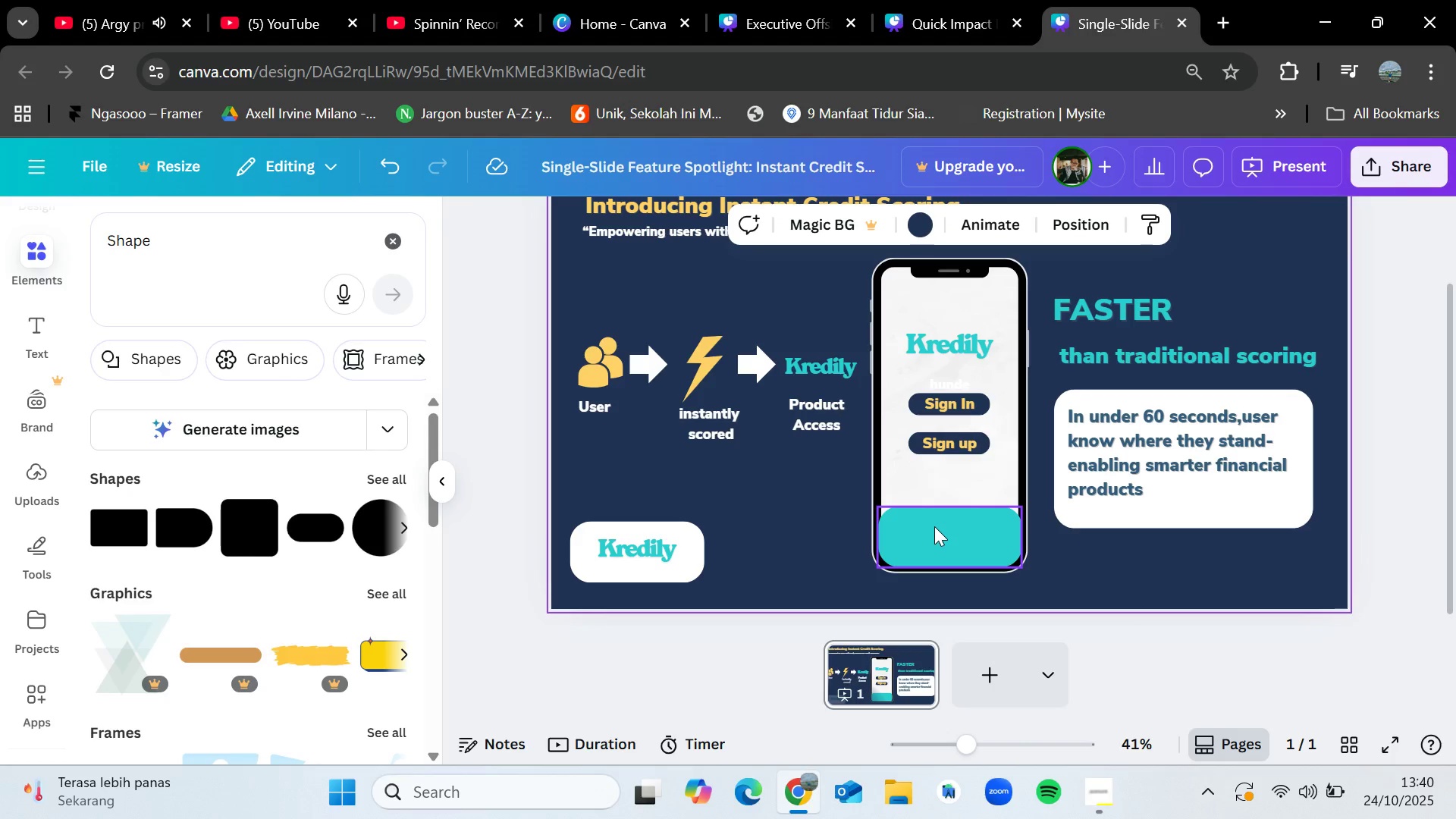 
left_click([934, 526])
 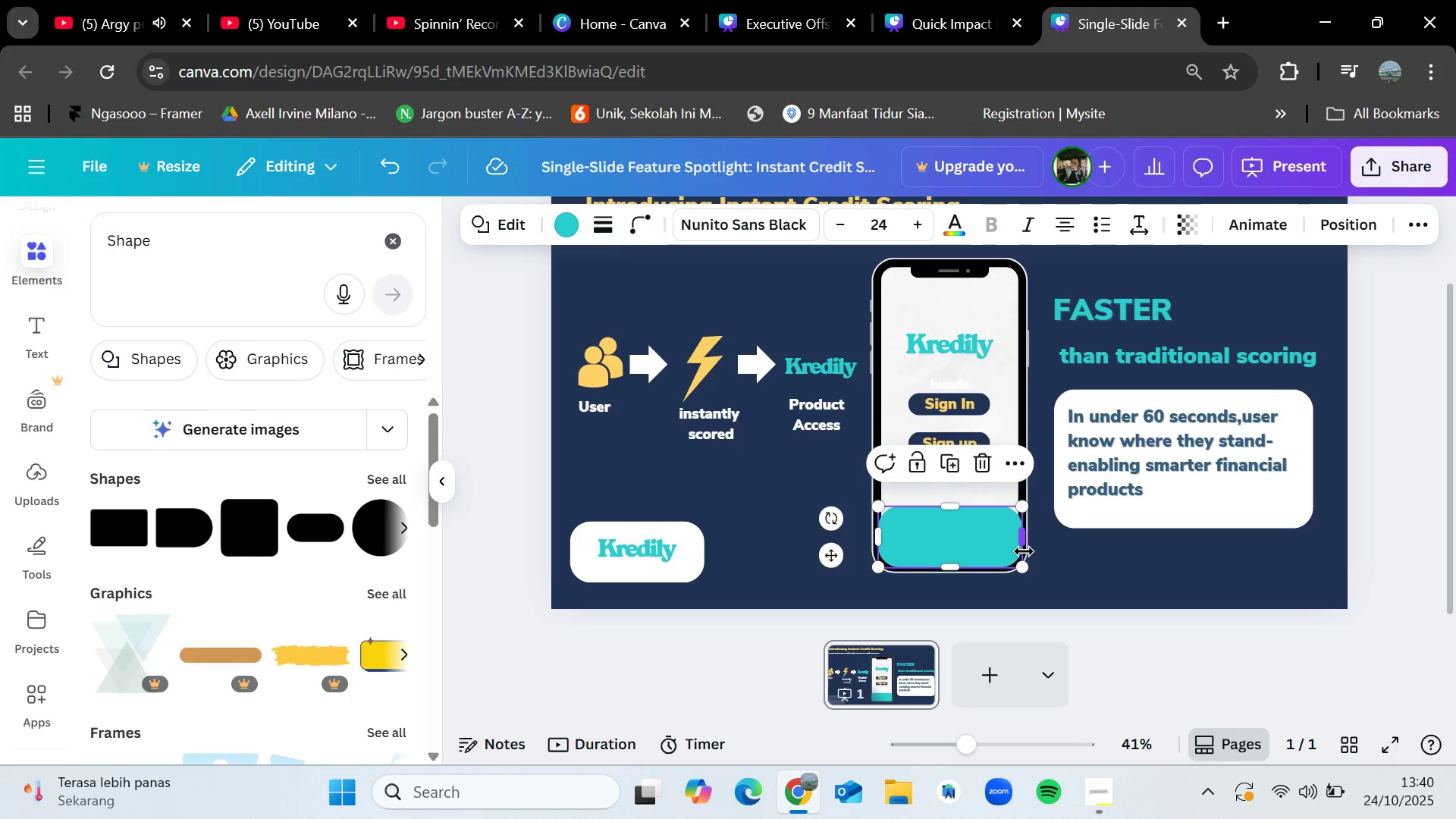 
wait(6.45)
 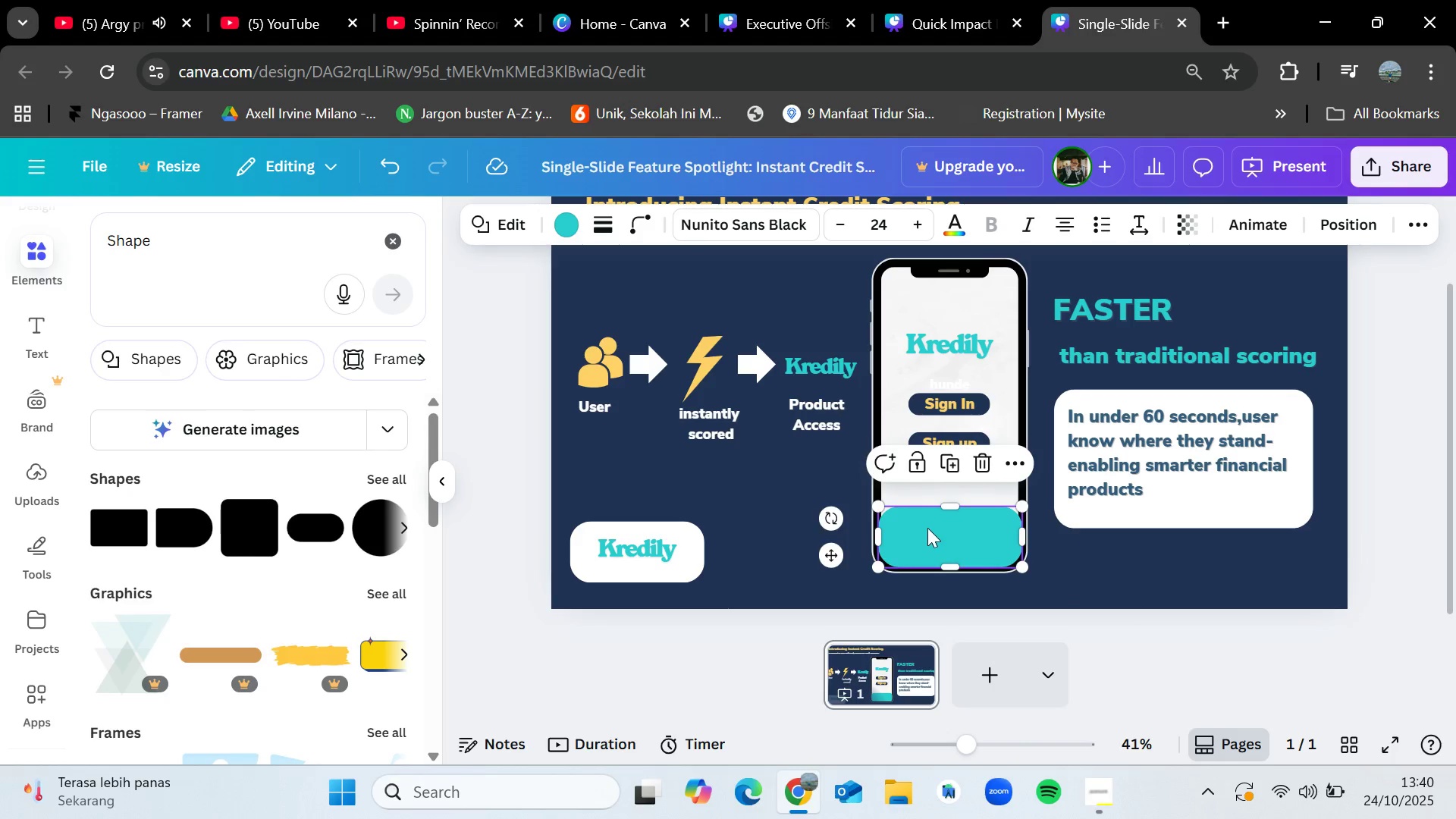 
key(Backspace)
 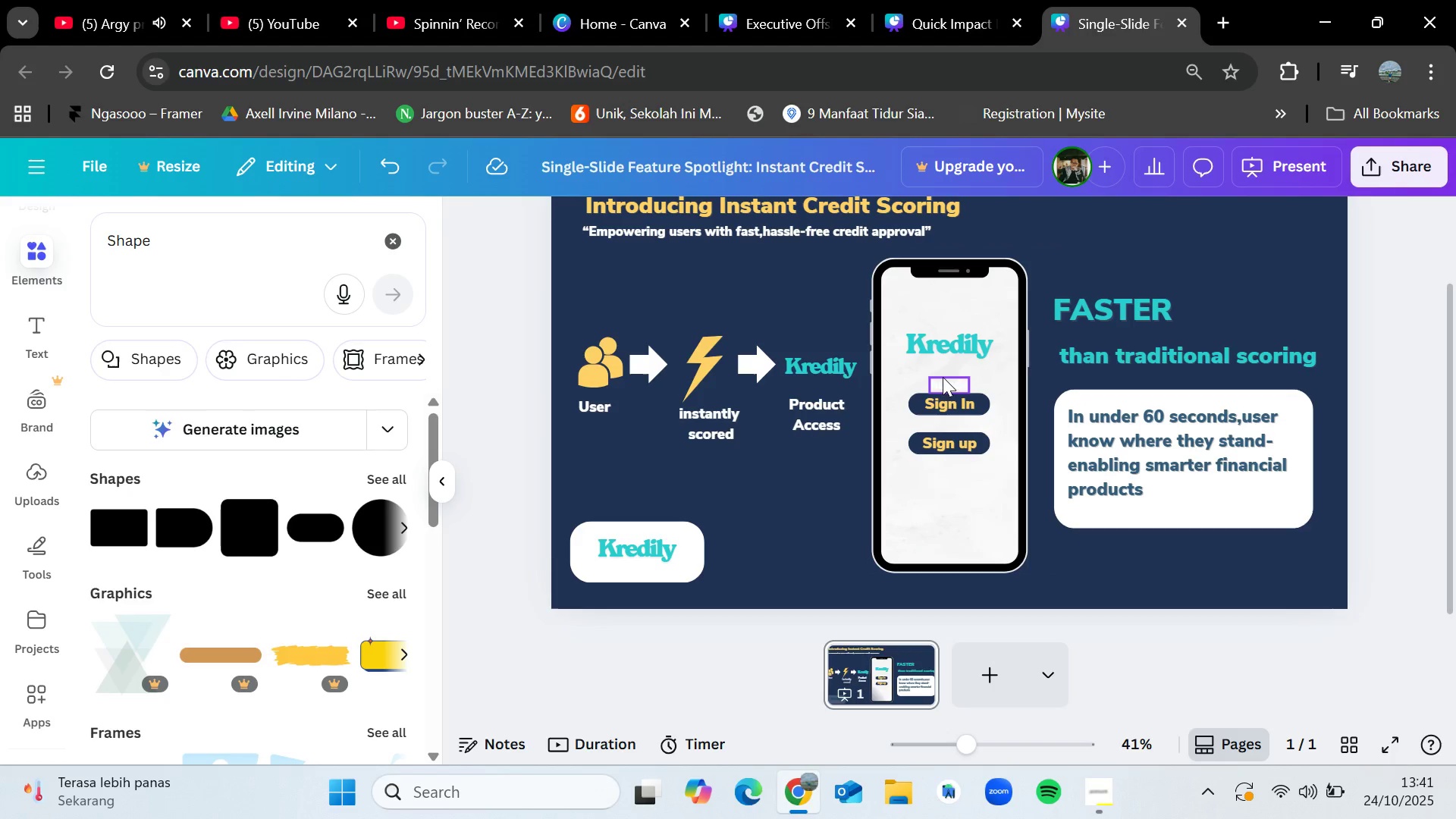 
left_click([943, 377])
 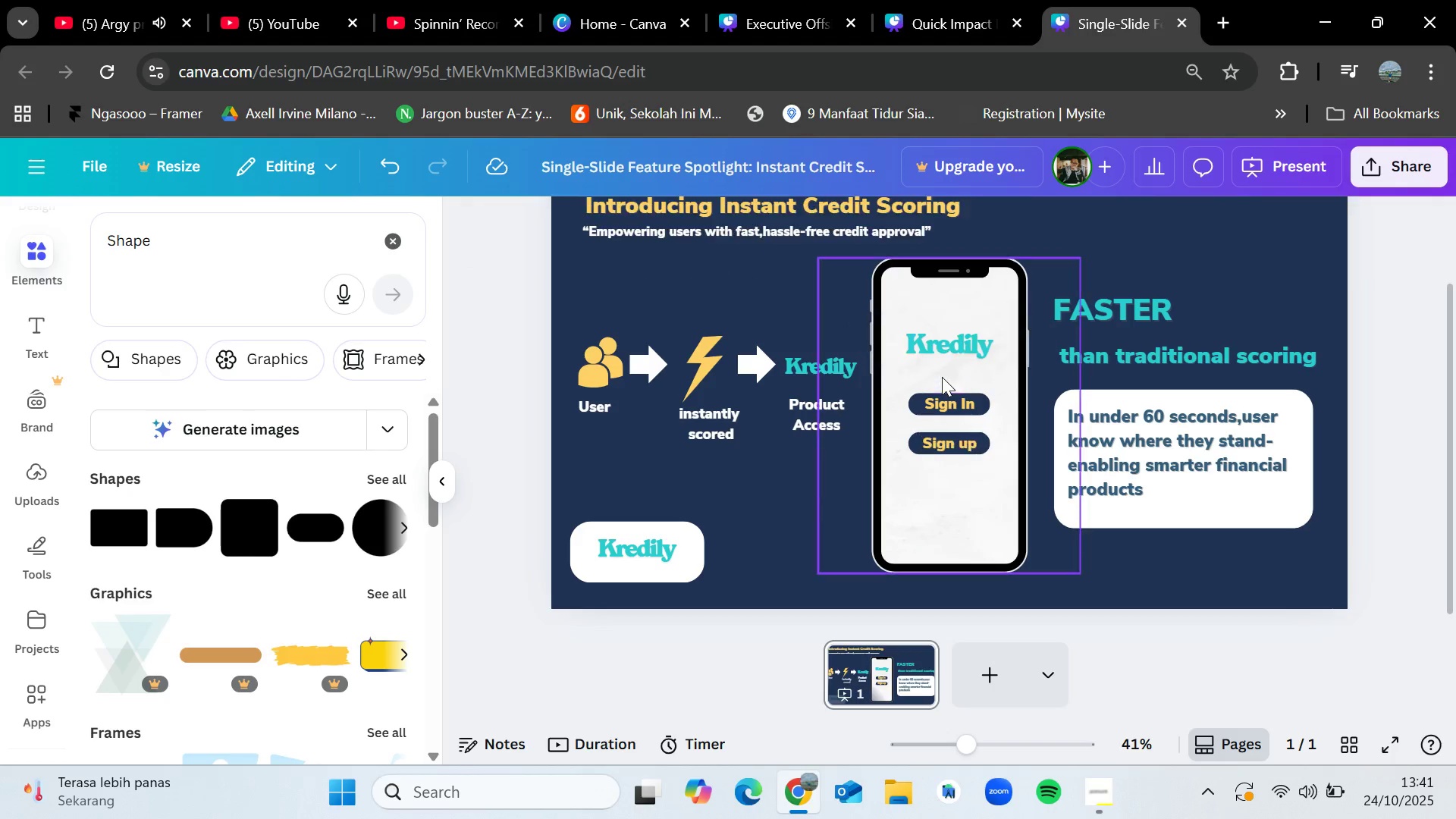 
type([Delete])
key(Backspace)
type(money)
 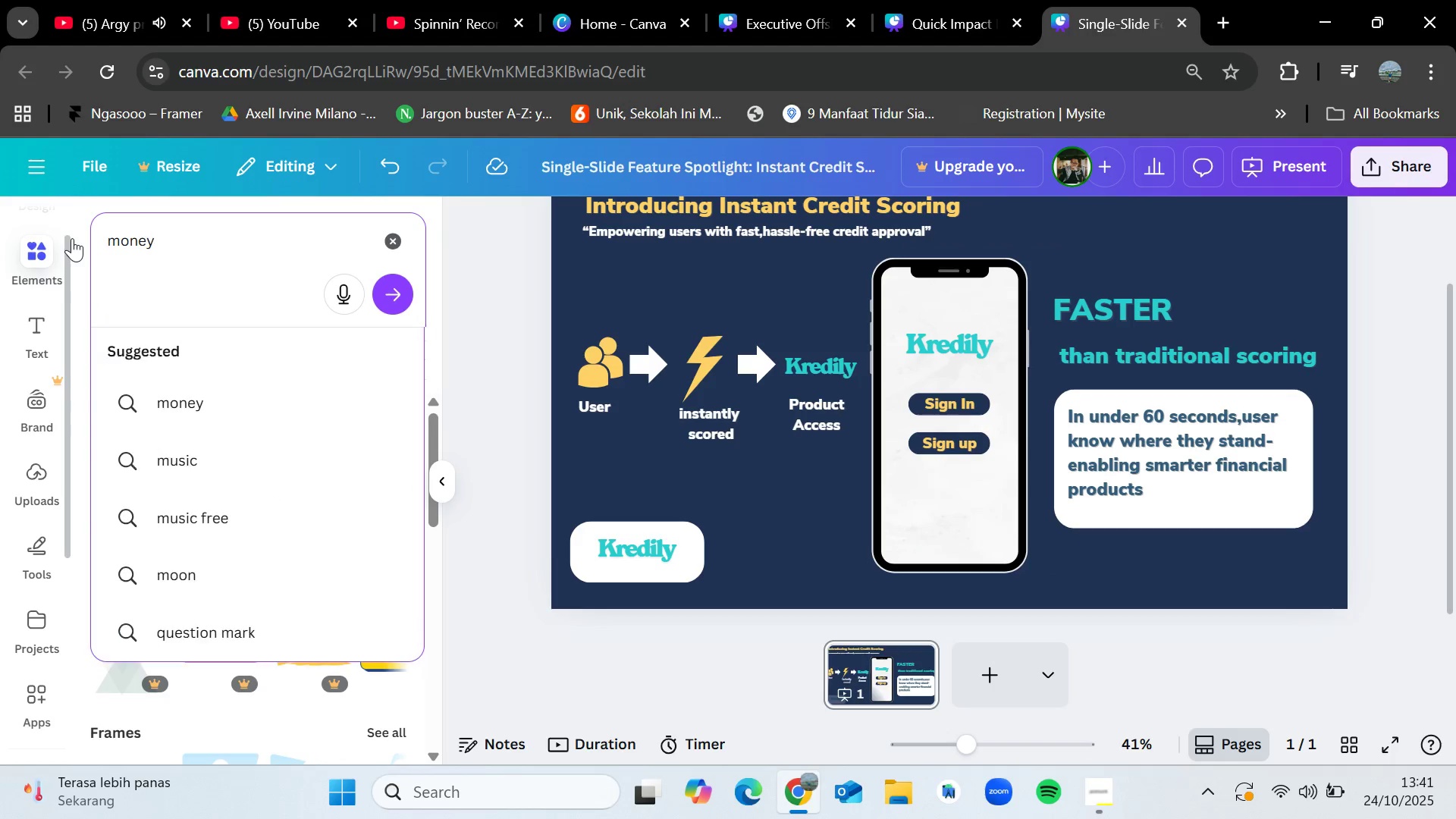 
left_click_drag(start_coordinate=[253, 256], to_coordinate=[72, 238])
 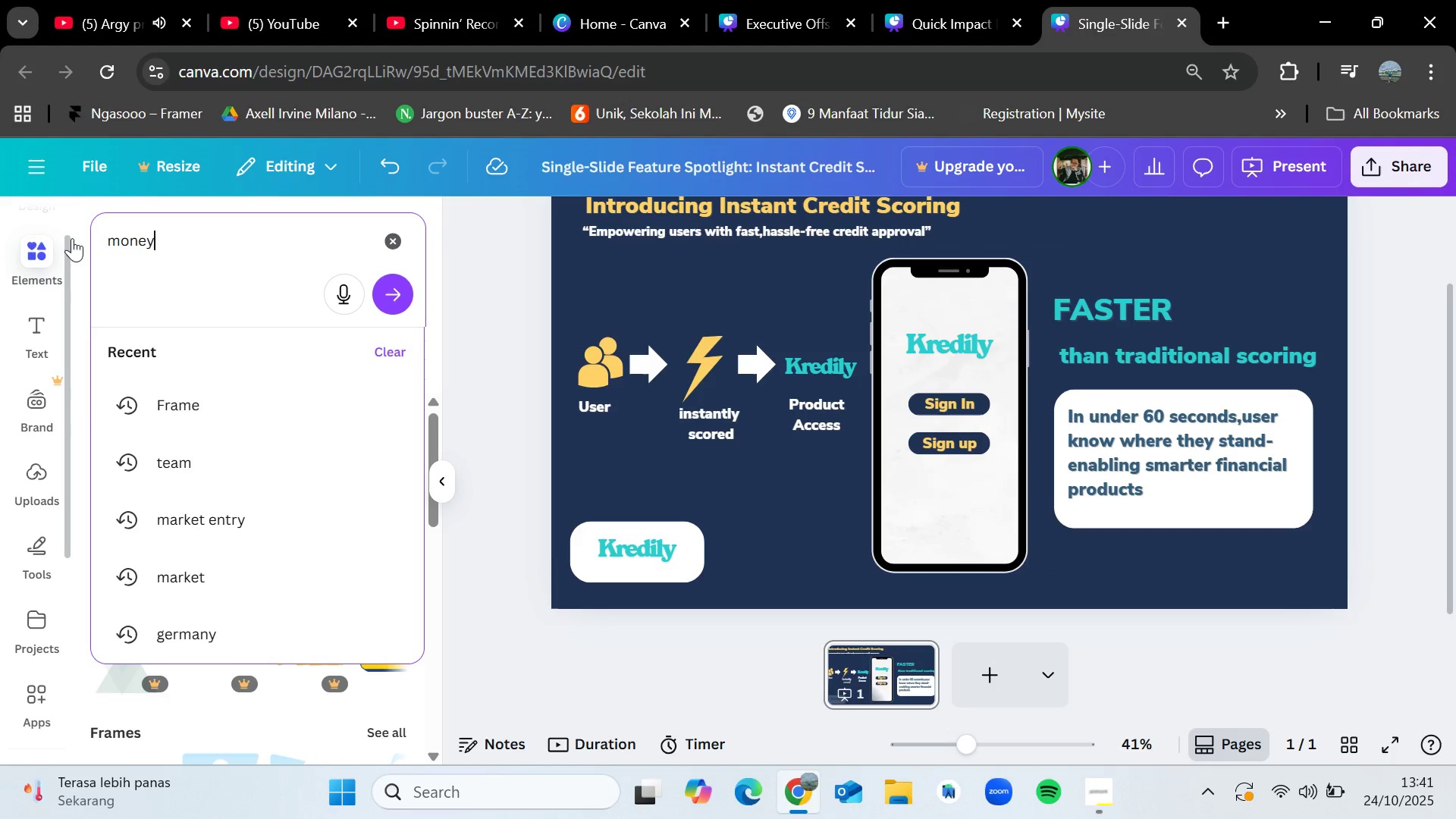 
key(Enter)
 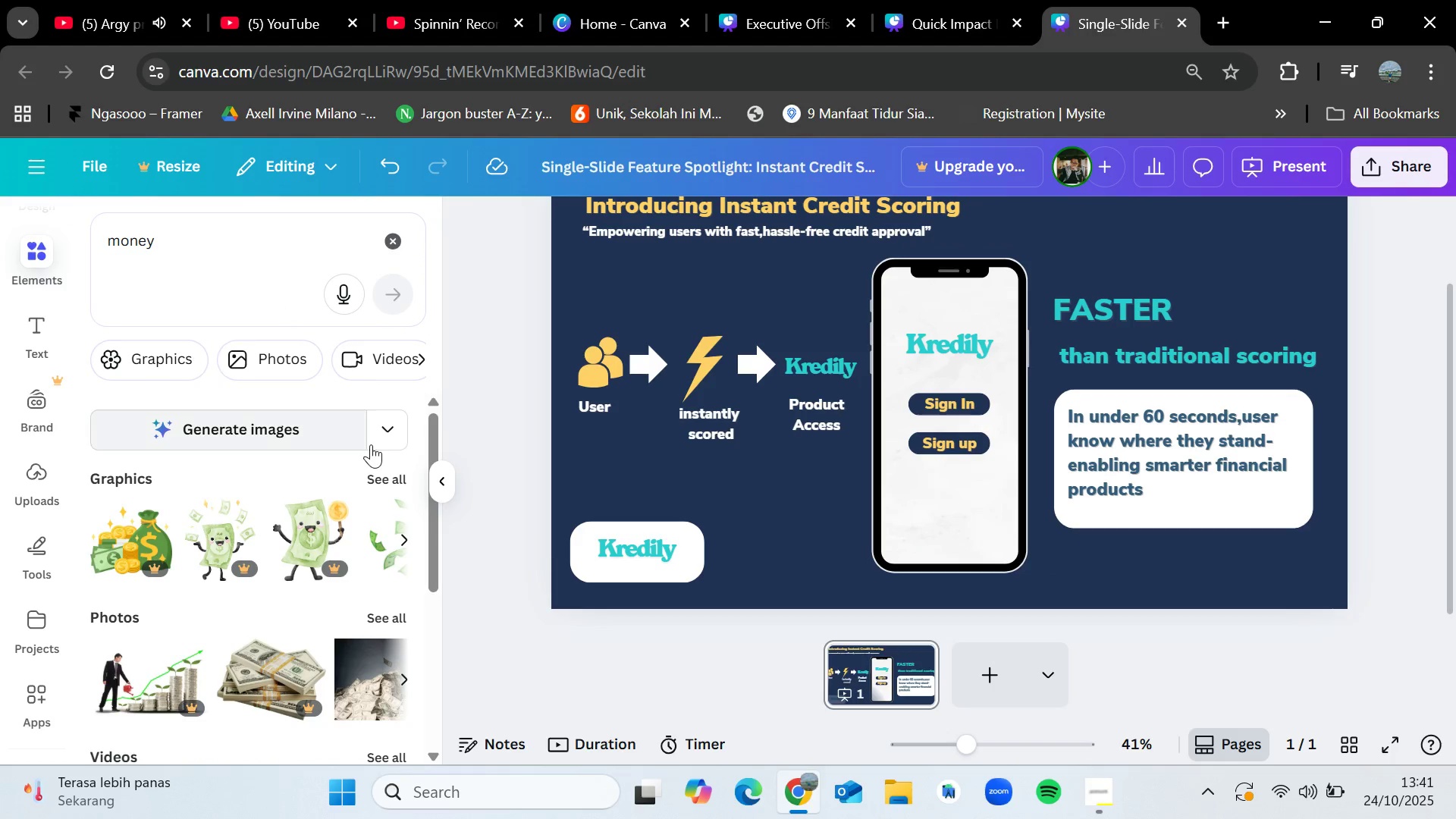 
left_click([380, 479])
 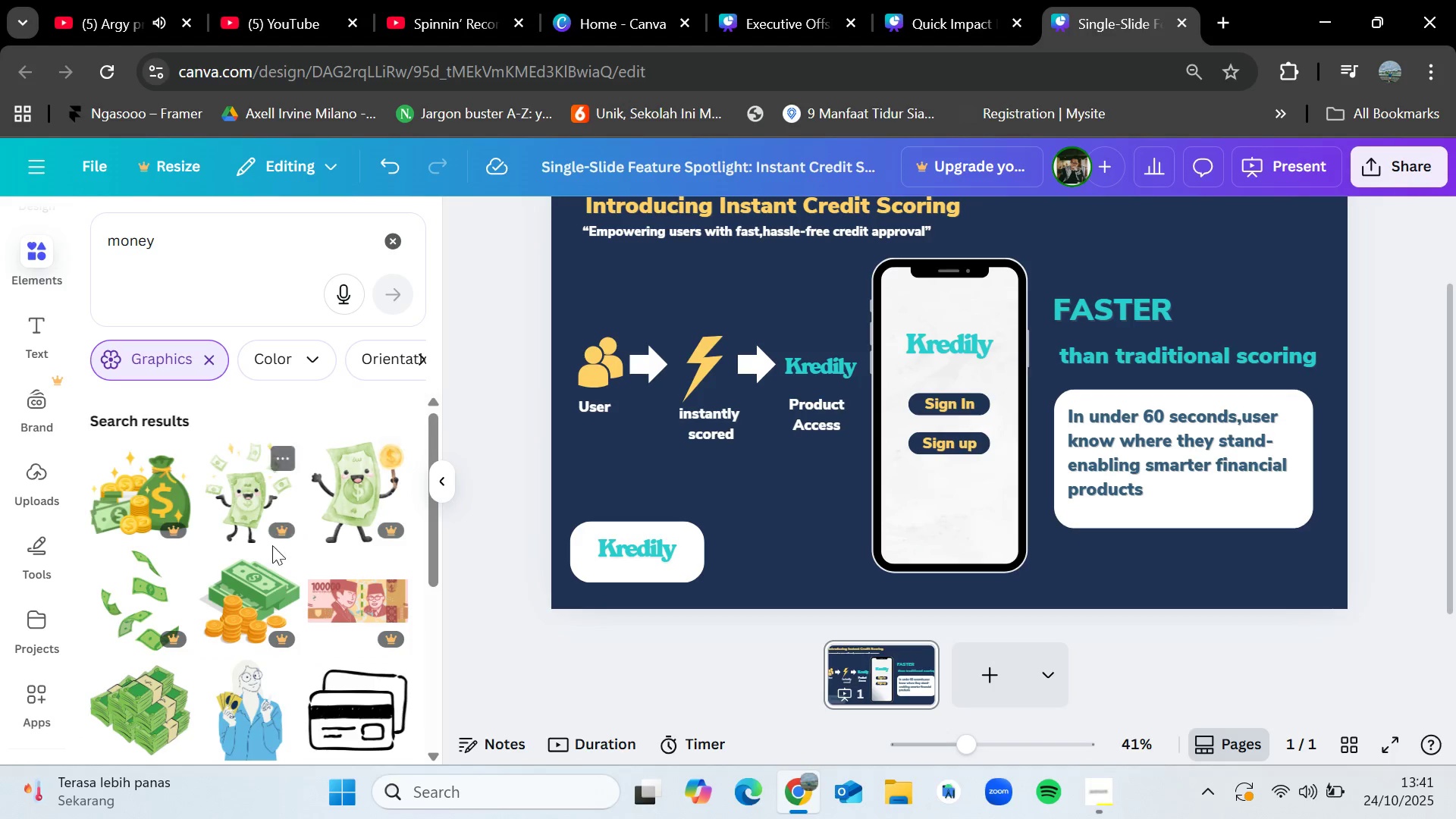 
scroll: coordinate [267, 630], scroll_direction: down, amount: 8.0
 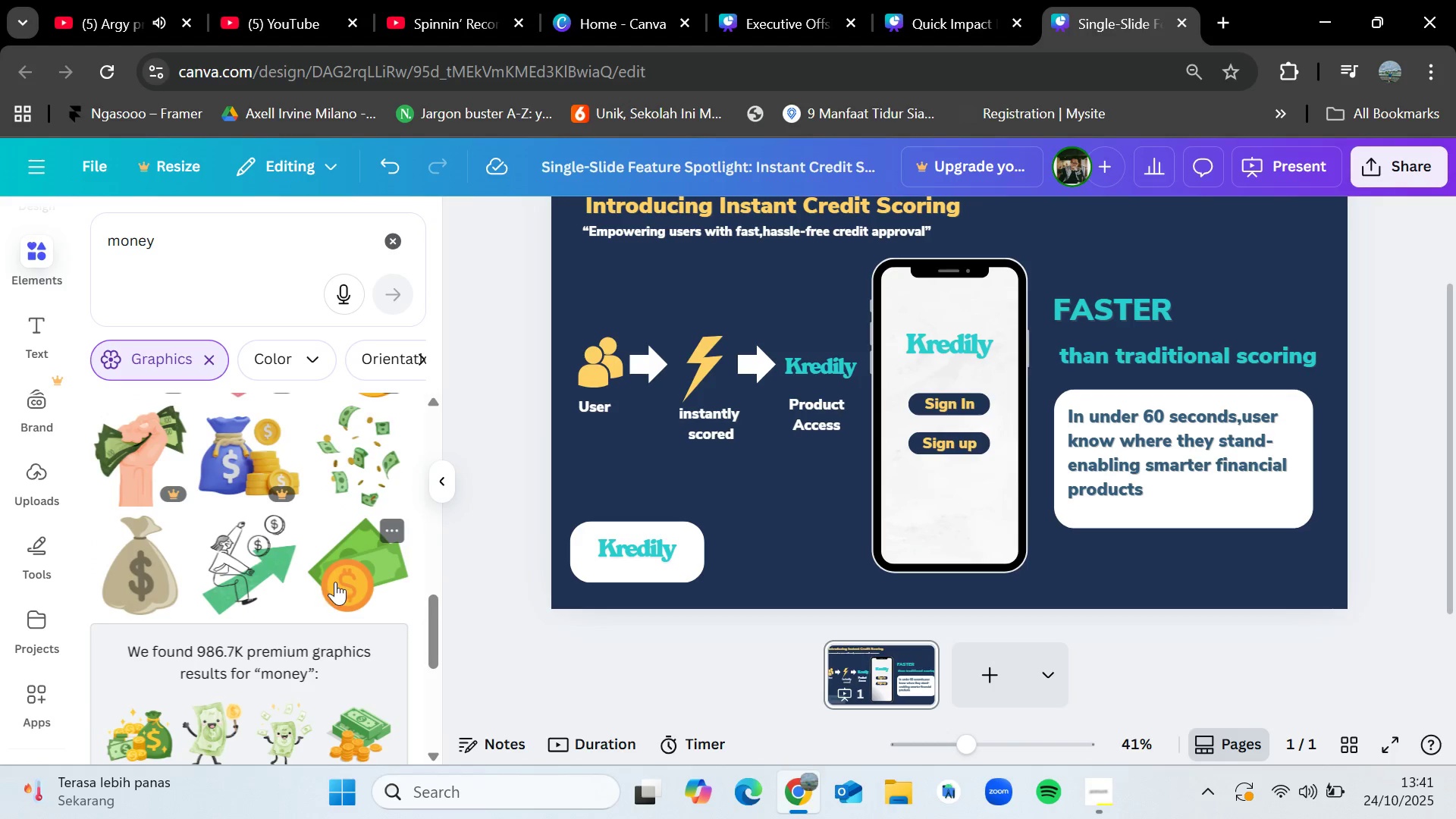 
left_click_drag(start_coordinate=[335, 582], to_coordinate=[864, 458])
 